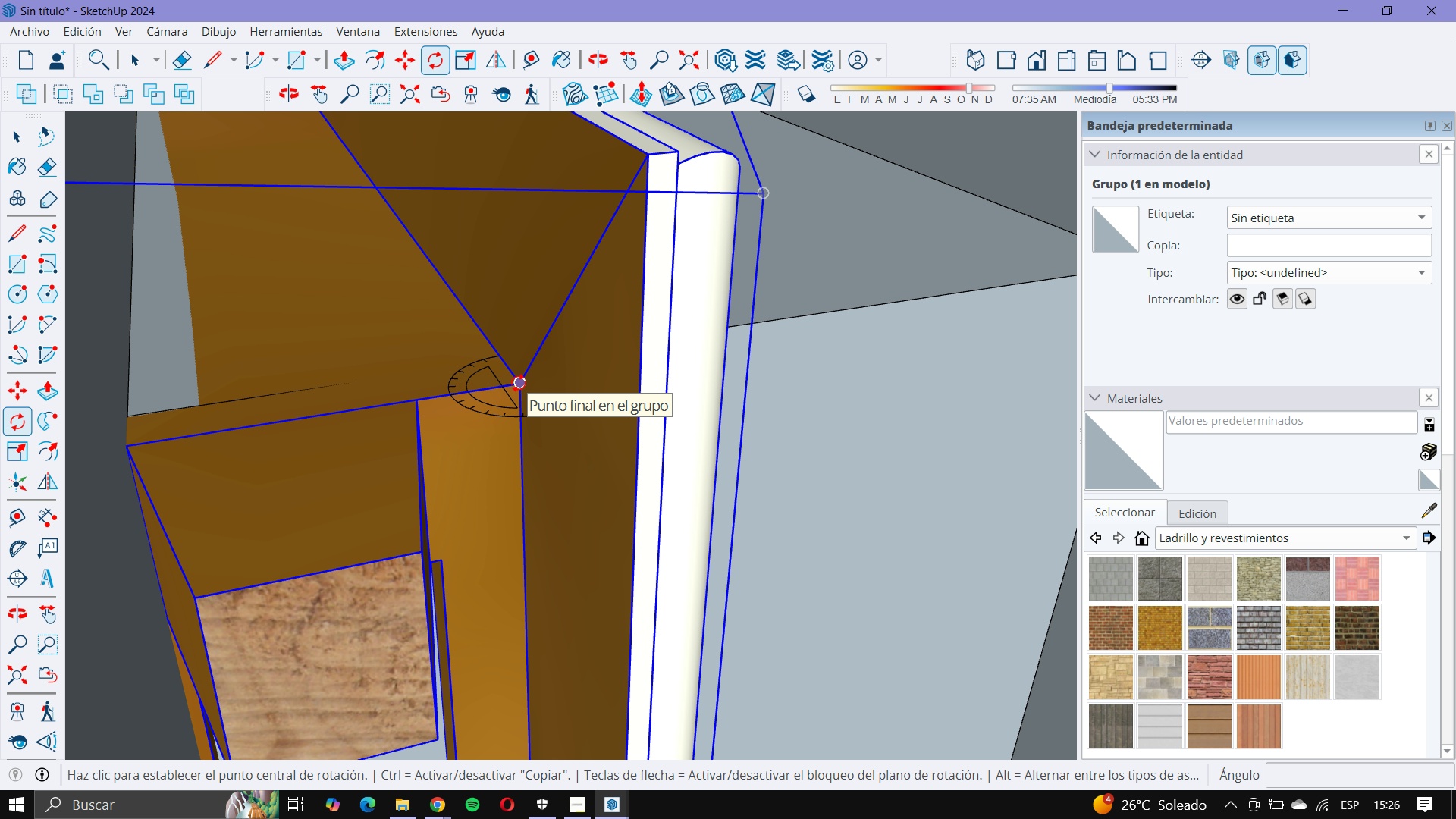 
key(ArrowUp)
 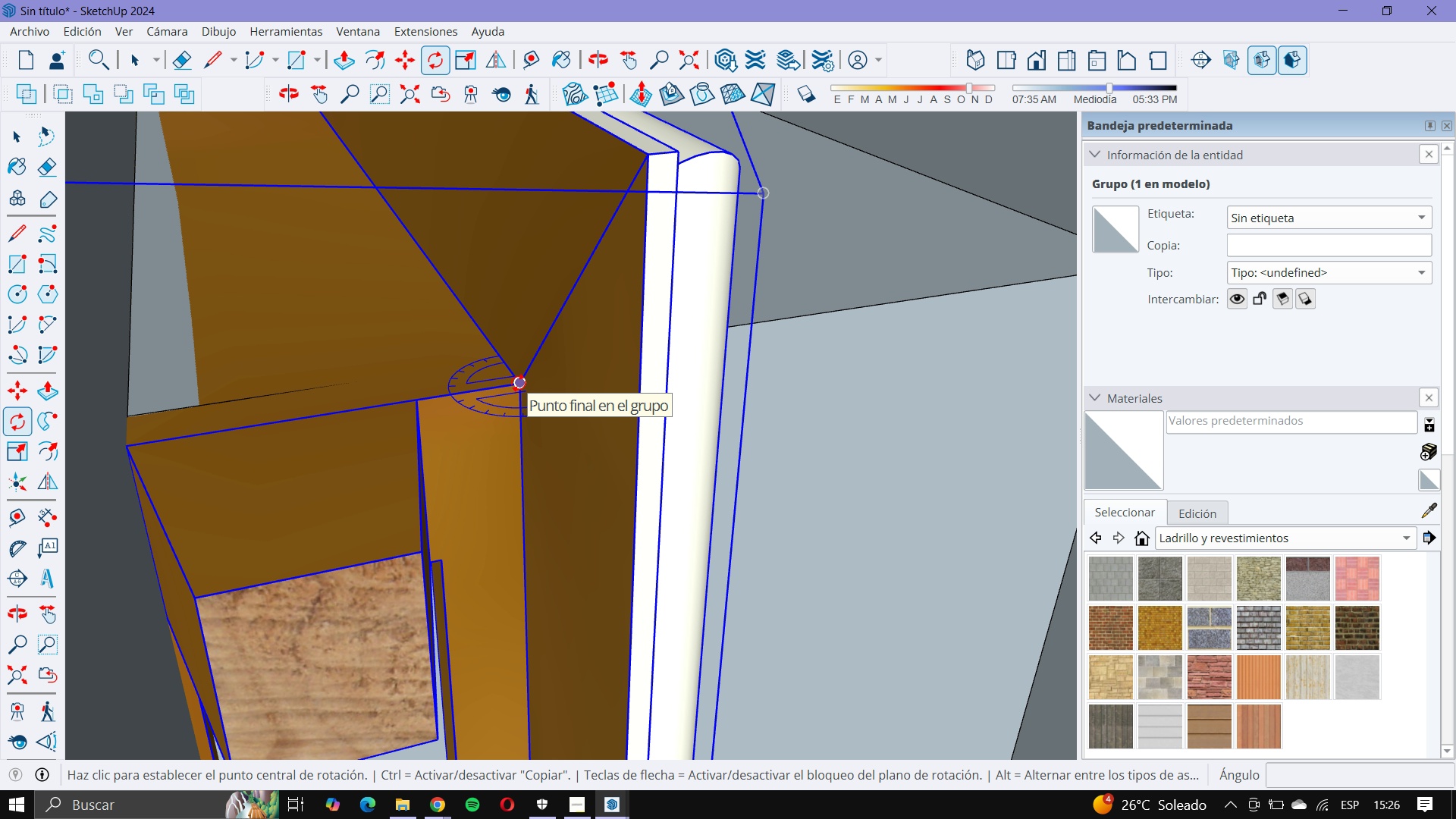 
left_click([518, 383])
 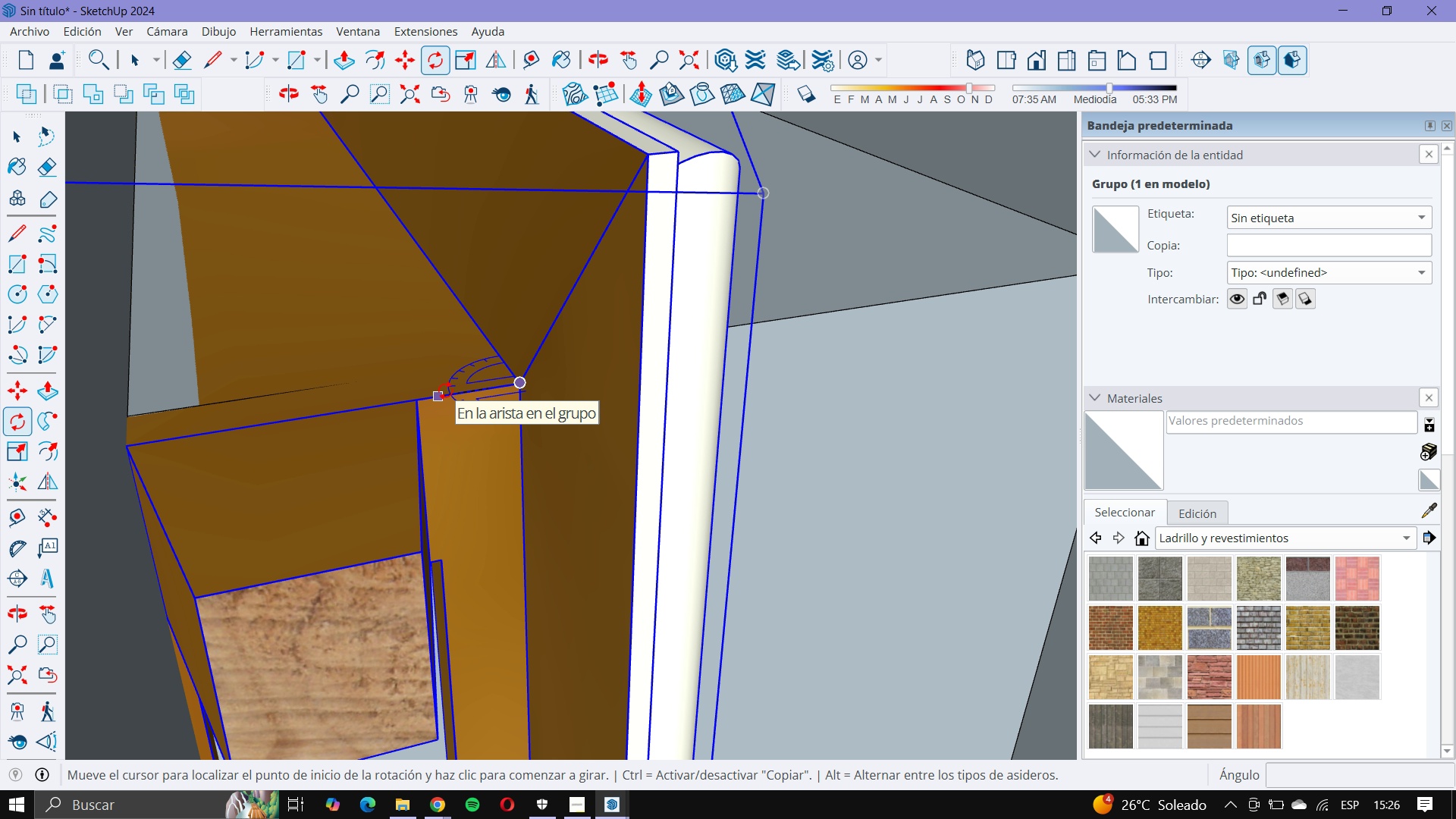 
left_click([445, 391])
 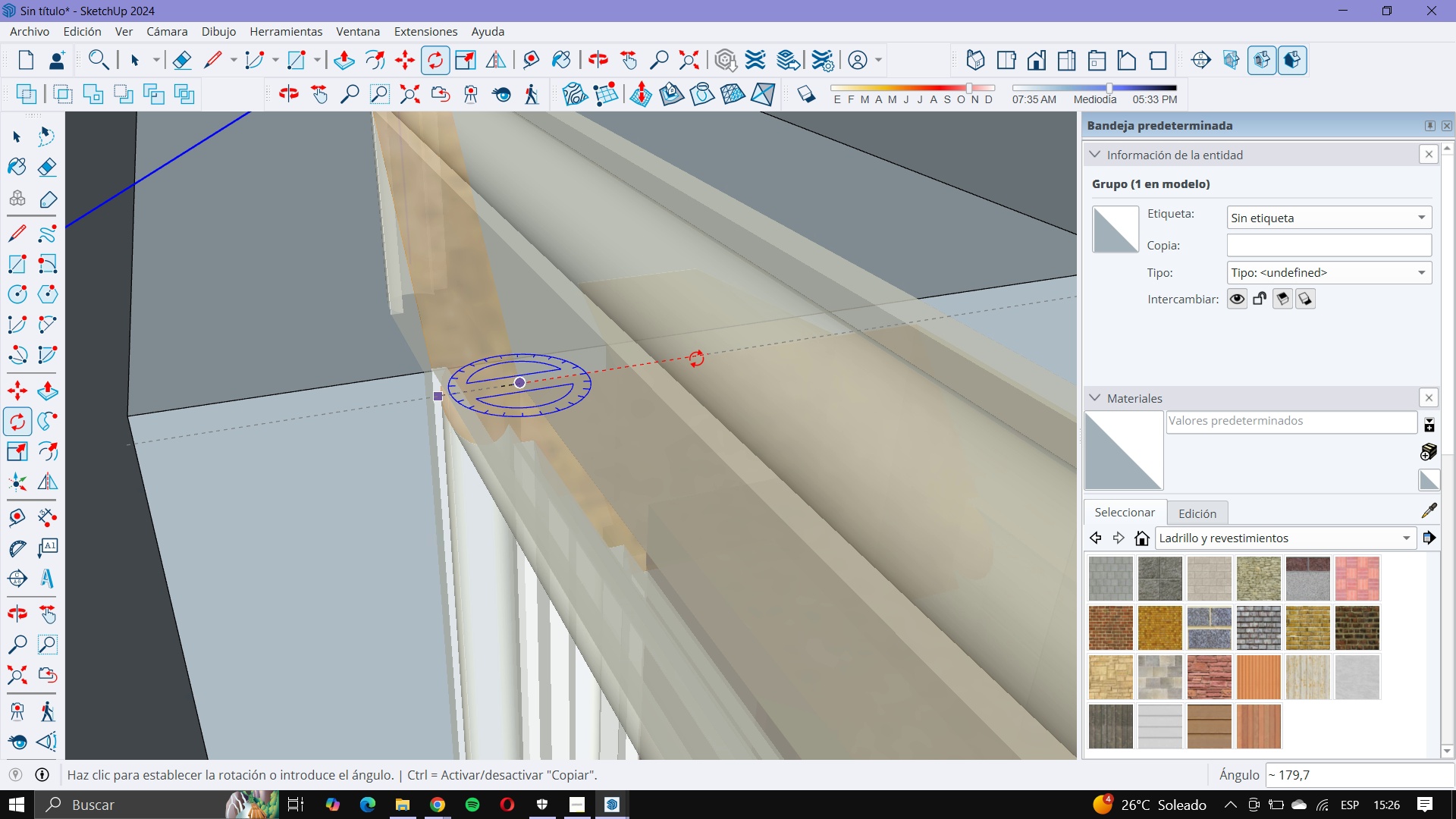 
left_click([696, 359])
 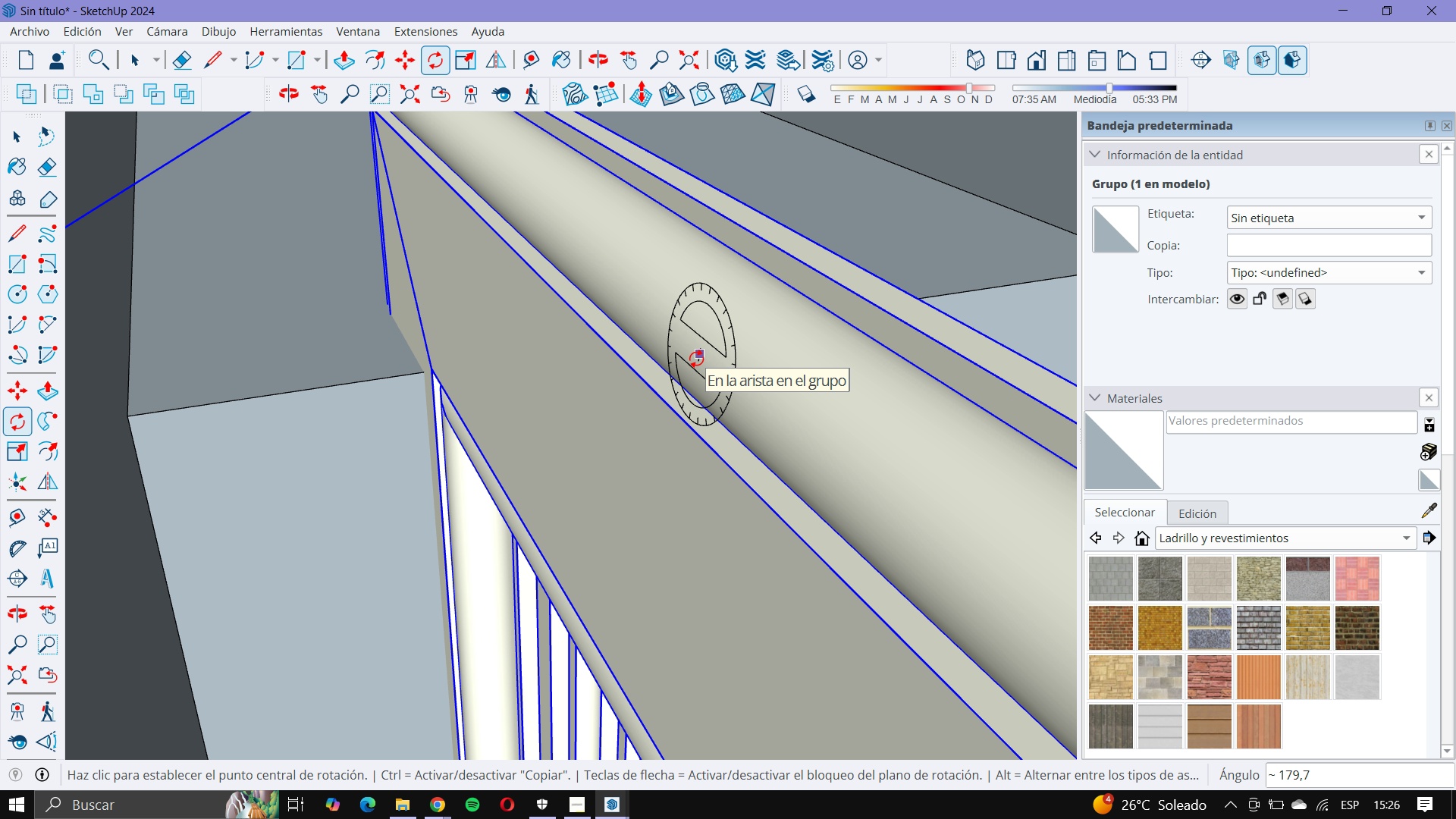 
key(Control+Z)
 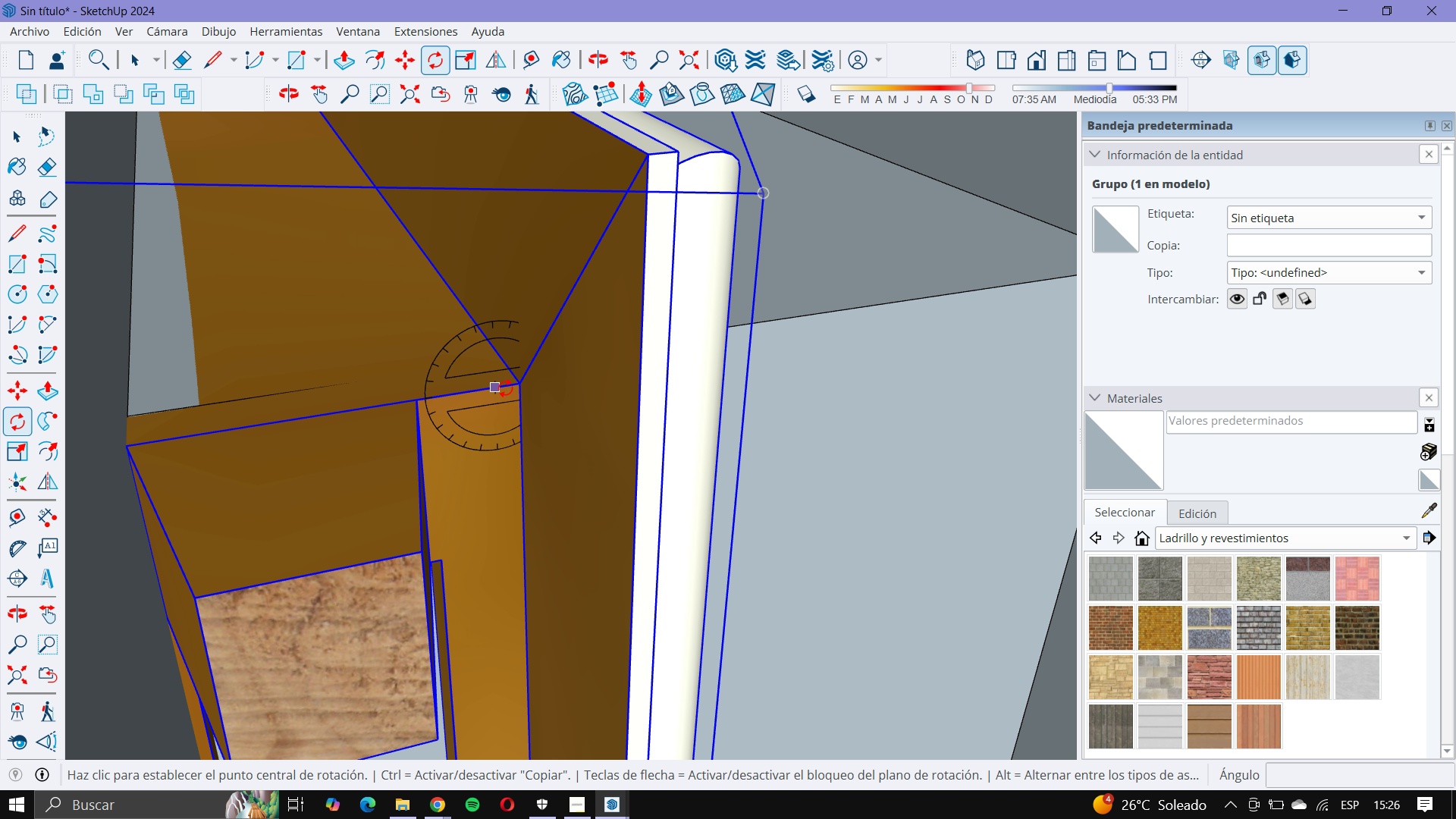 
key(ArrowUp)
 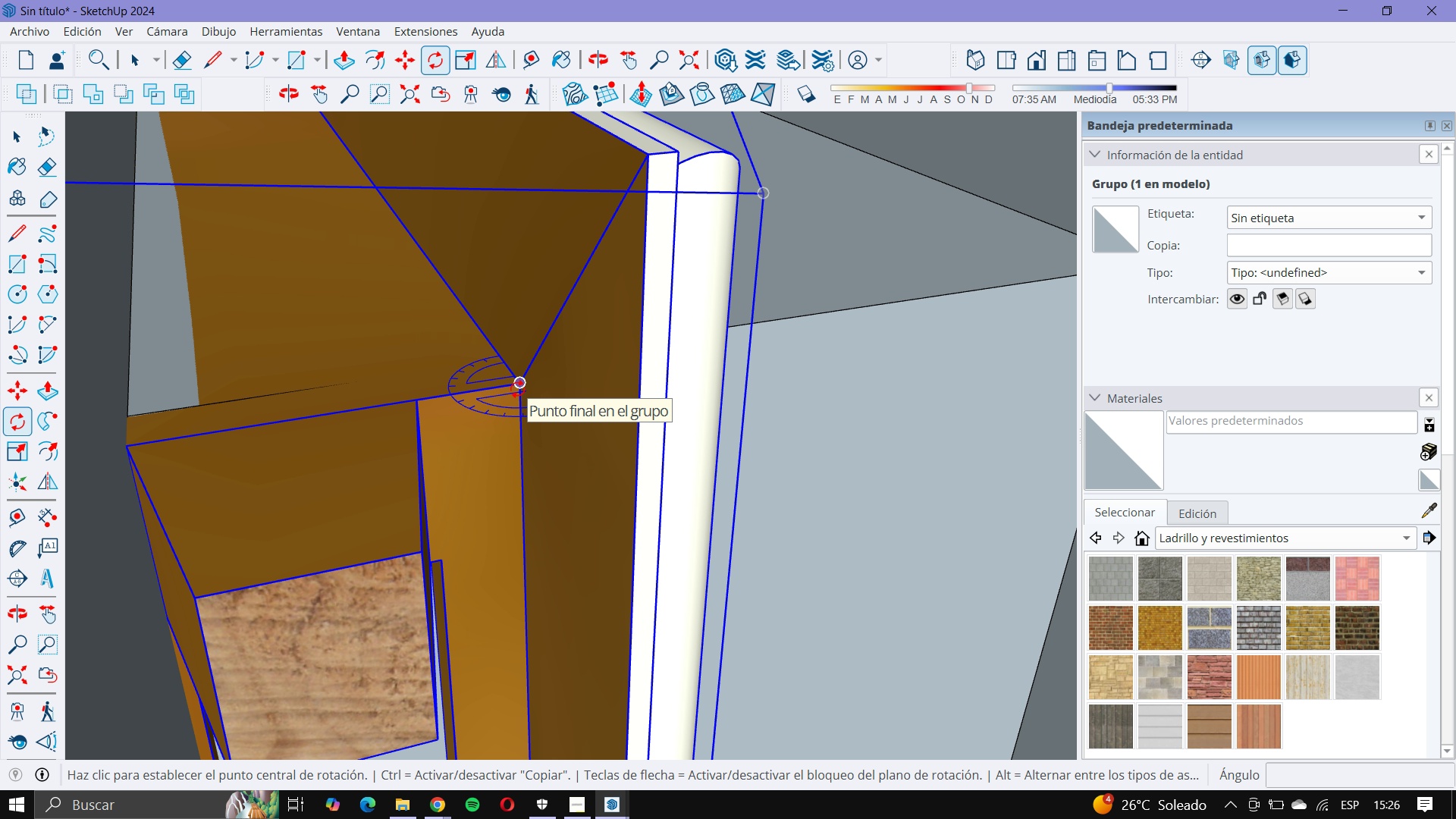 
left_click([517, 389])
 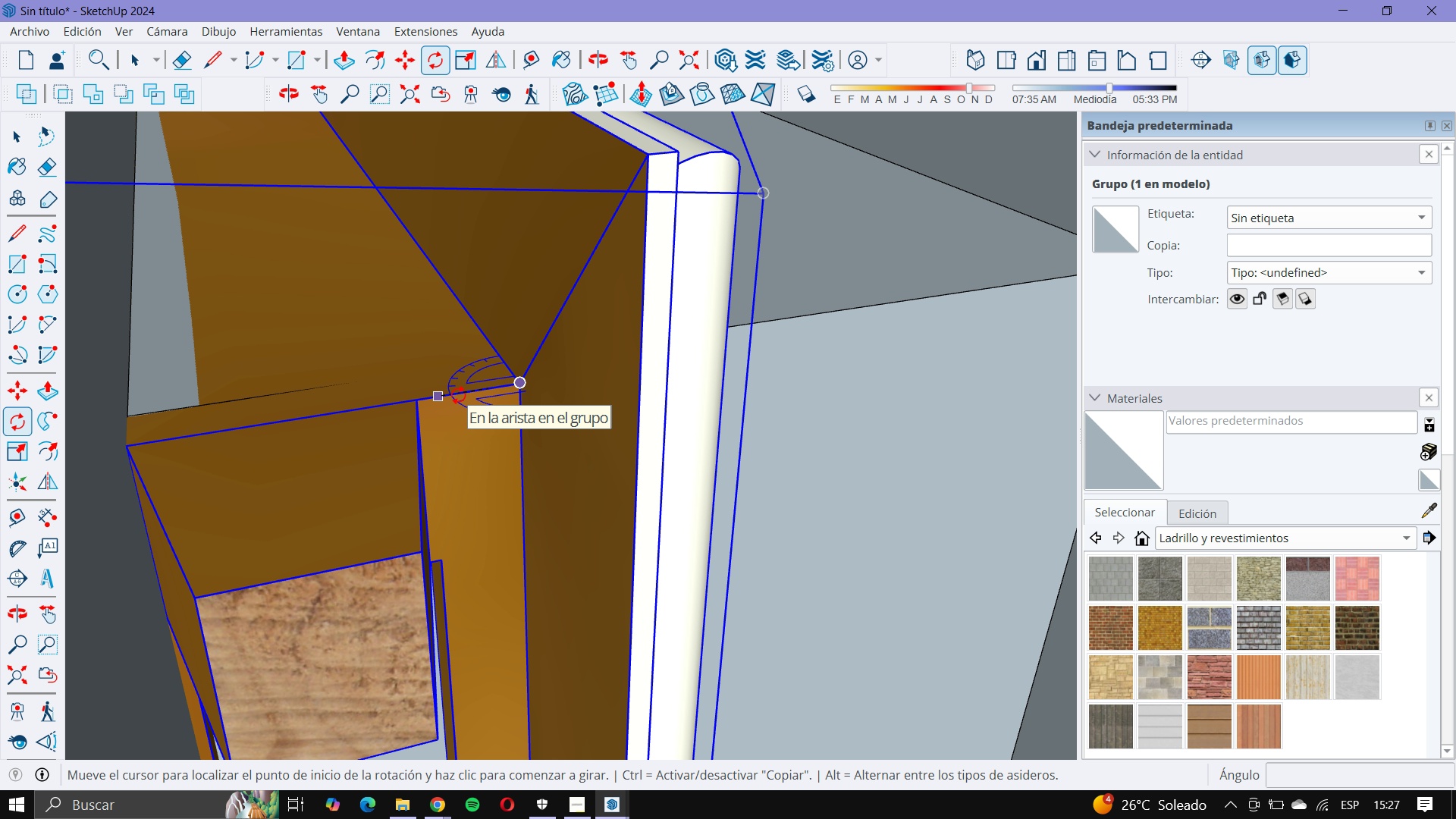 
left_click([458, 395])
 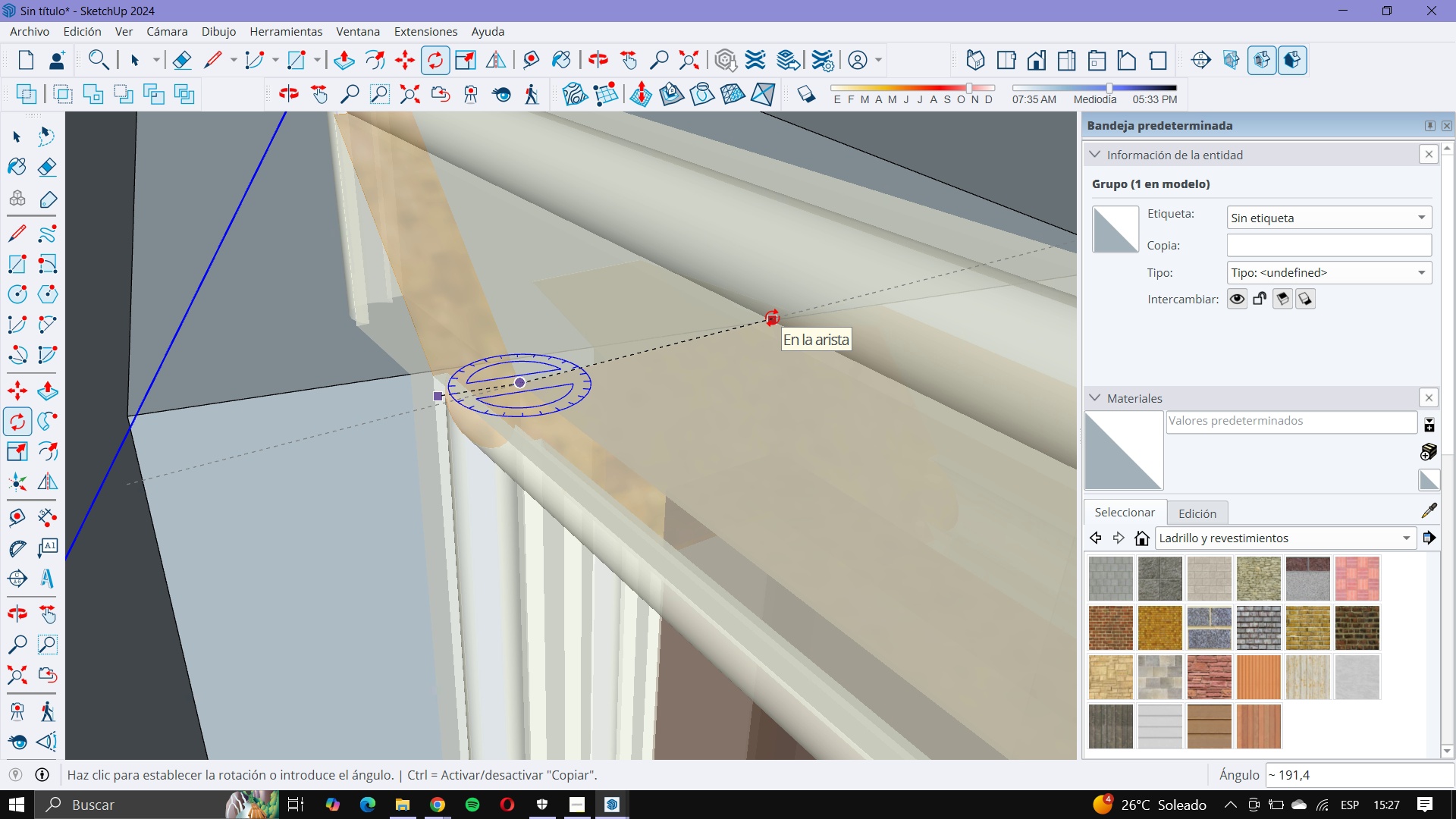 
key(Numpad1)
 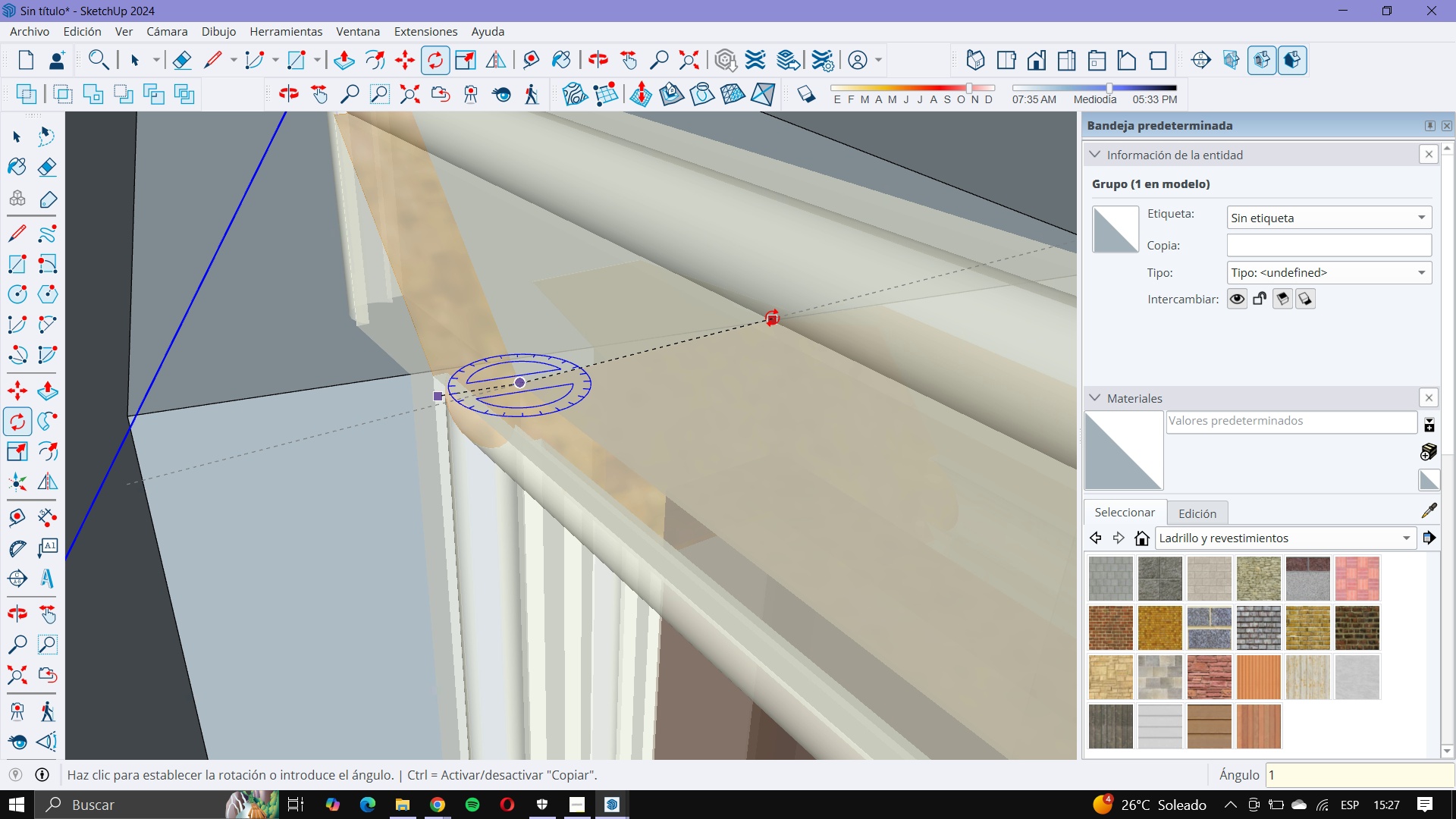 
key(Numpad8)
 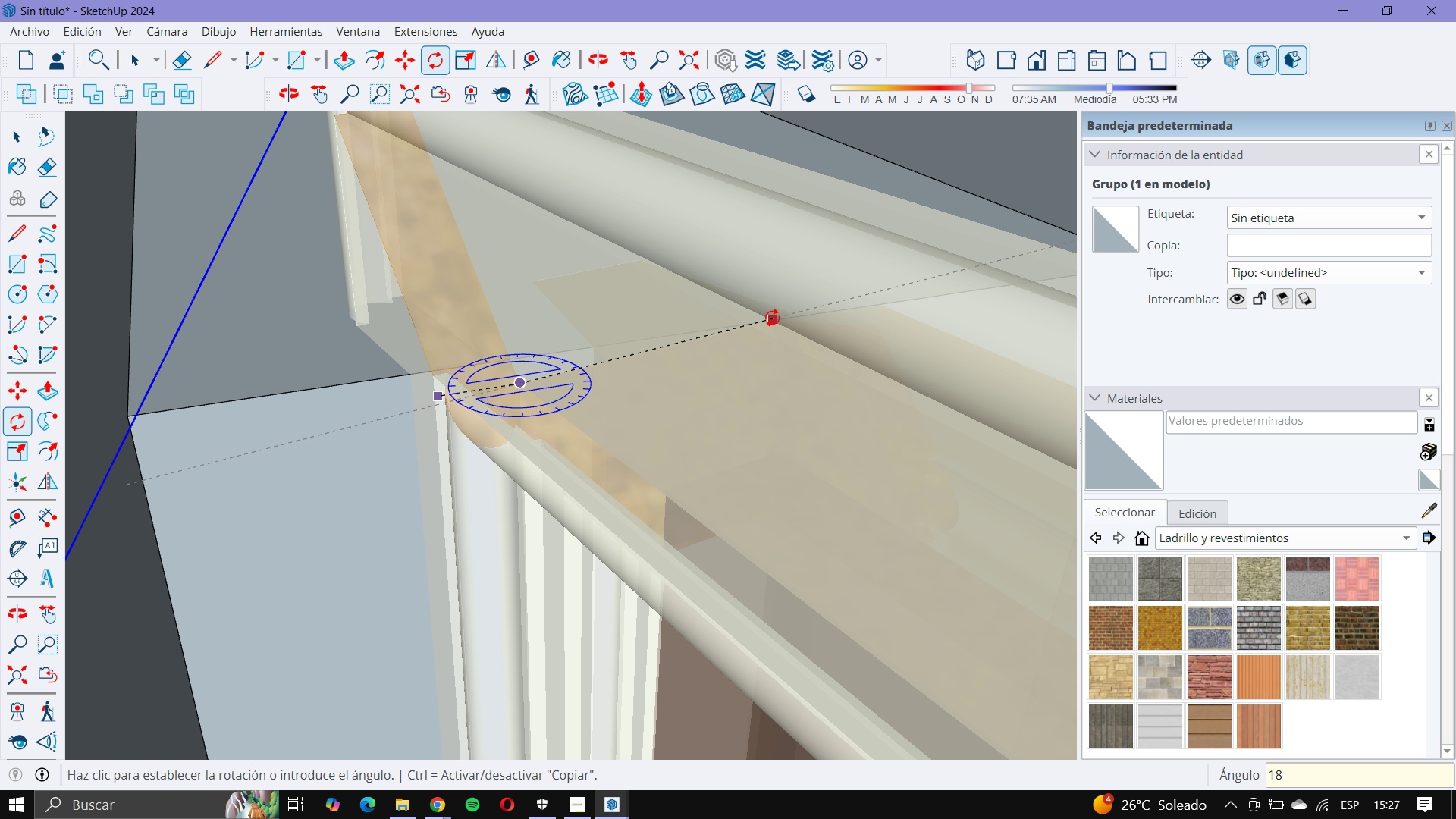 
key(Numpad0)
 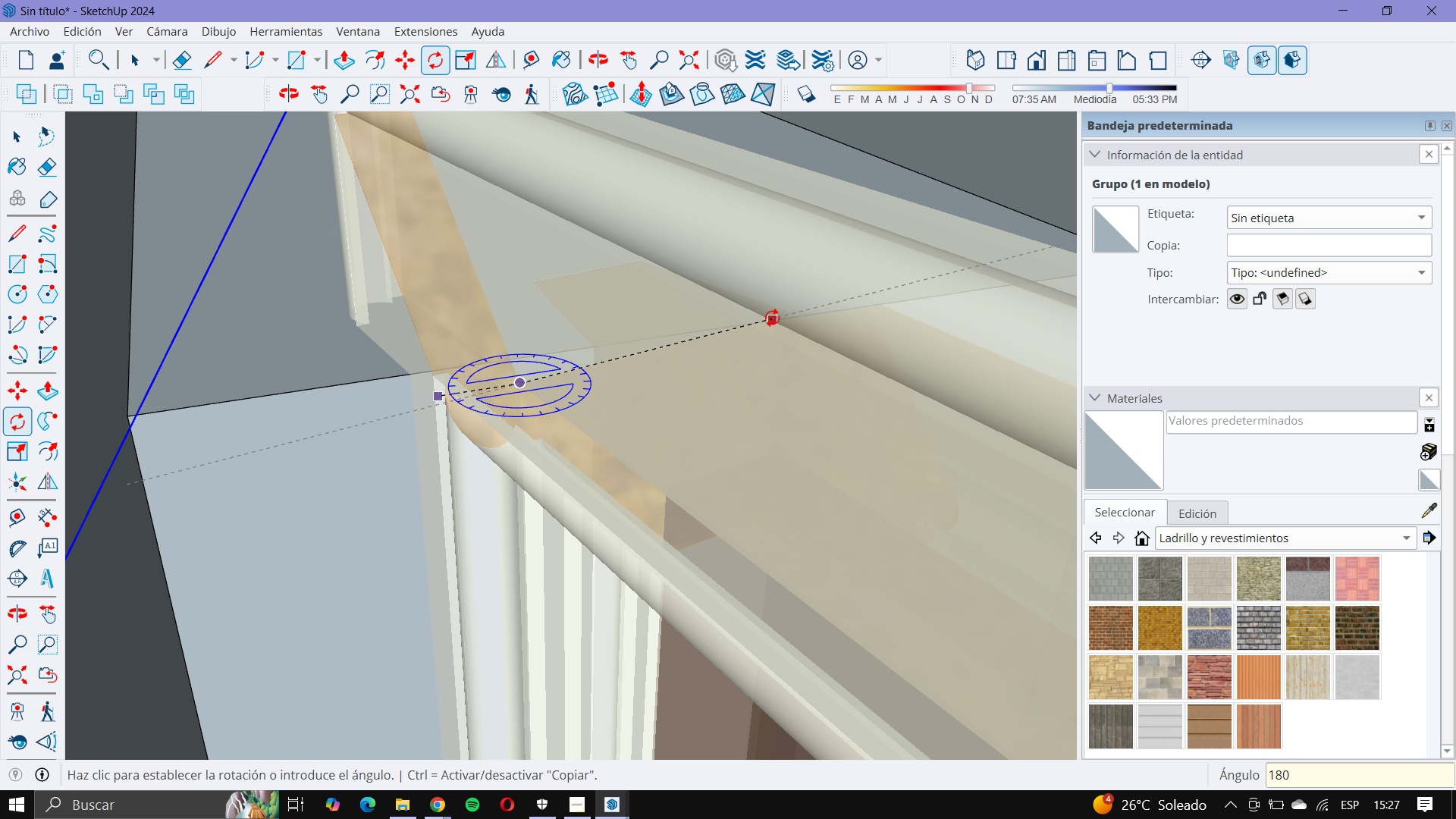 
key(NumpadEnter)
 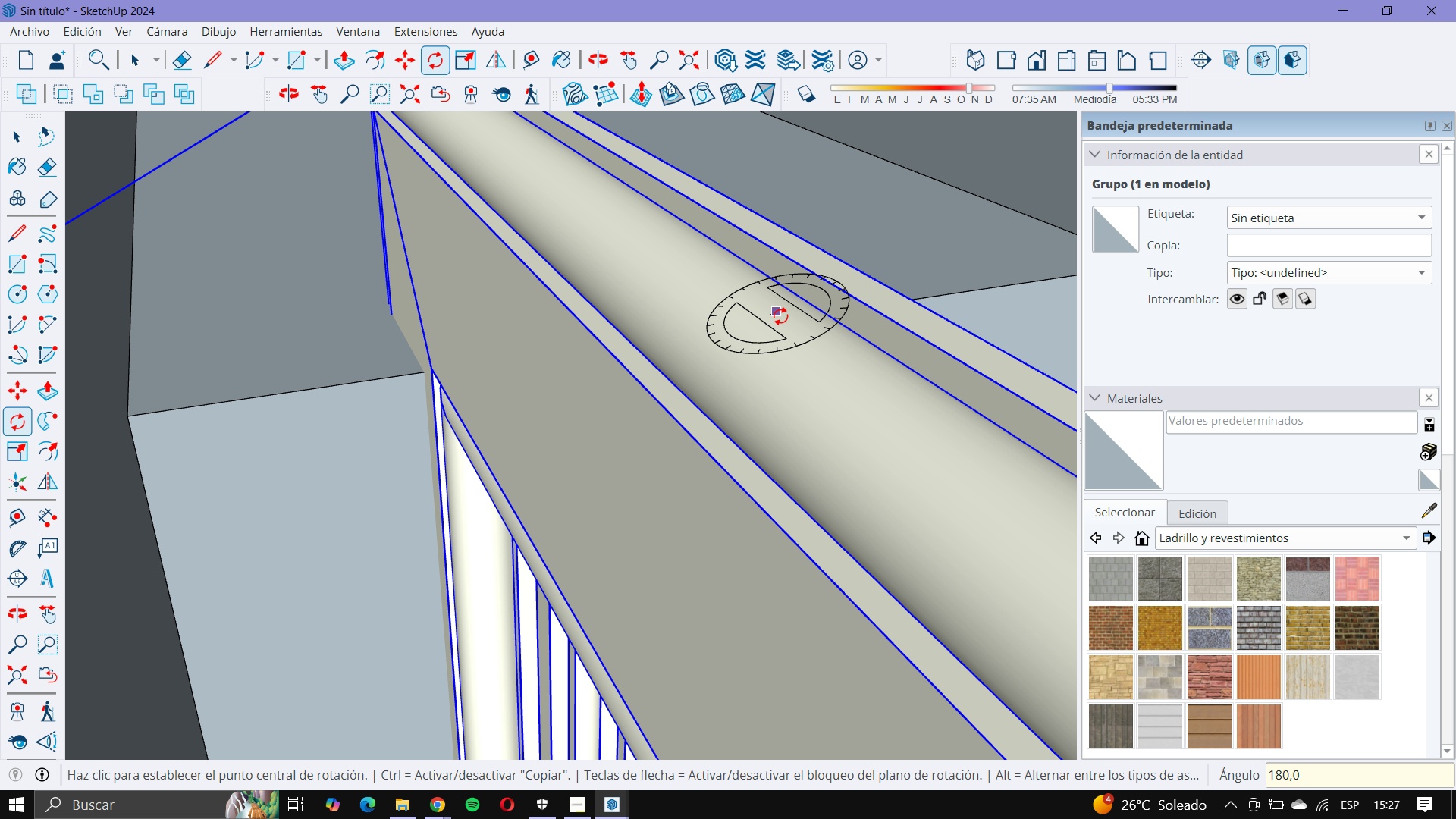 
scroll: coordinate [359, 356], scroll_direction: down, amount: 10.0
 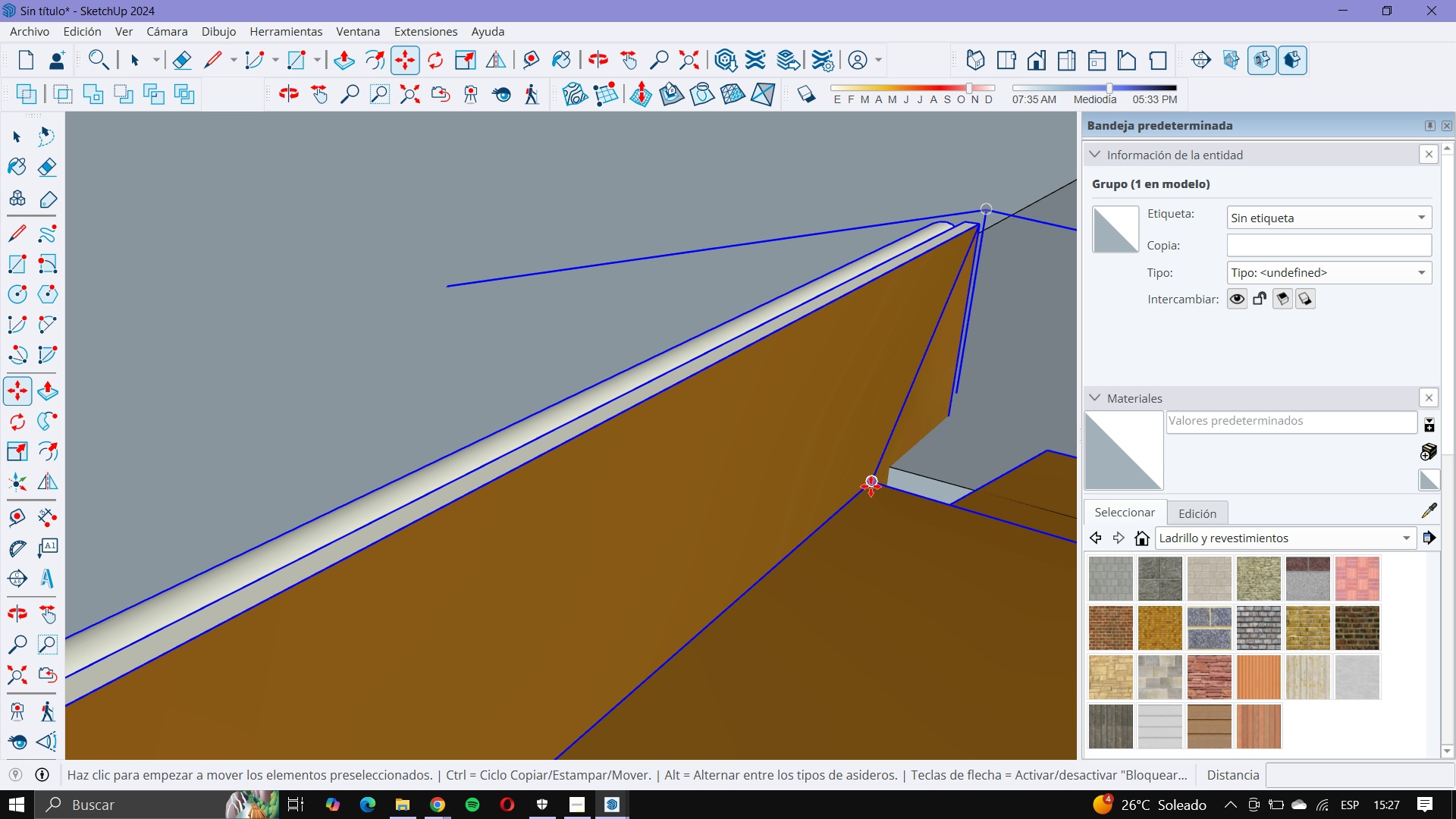 
left_click([871, 486])
 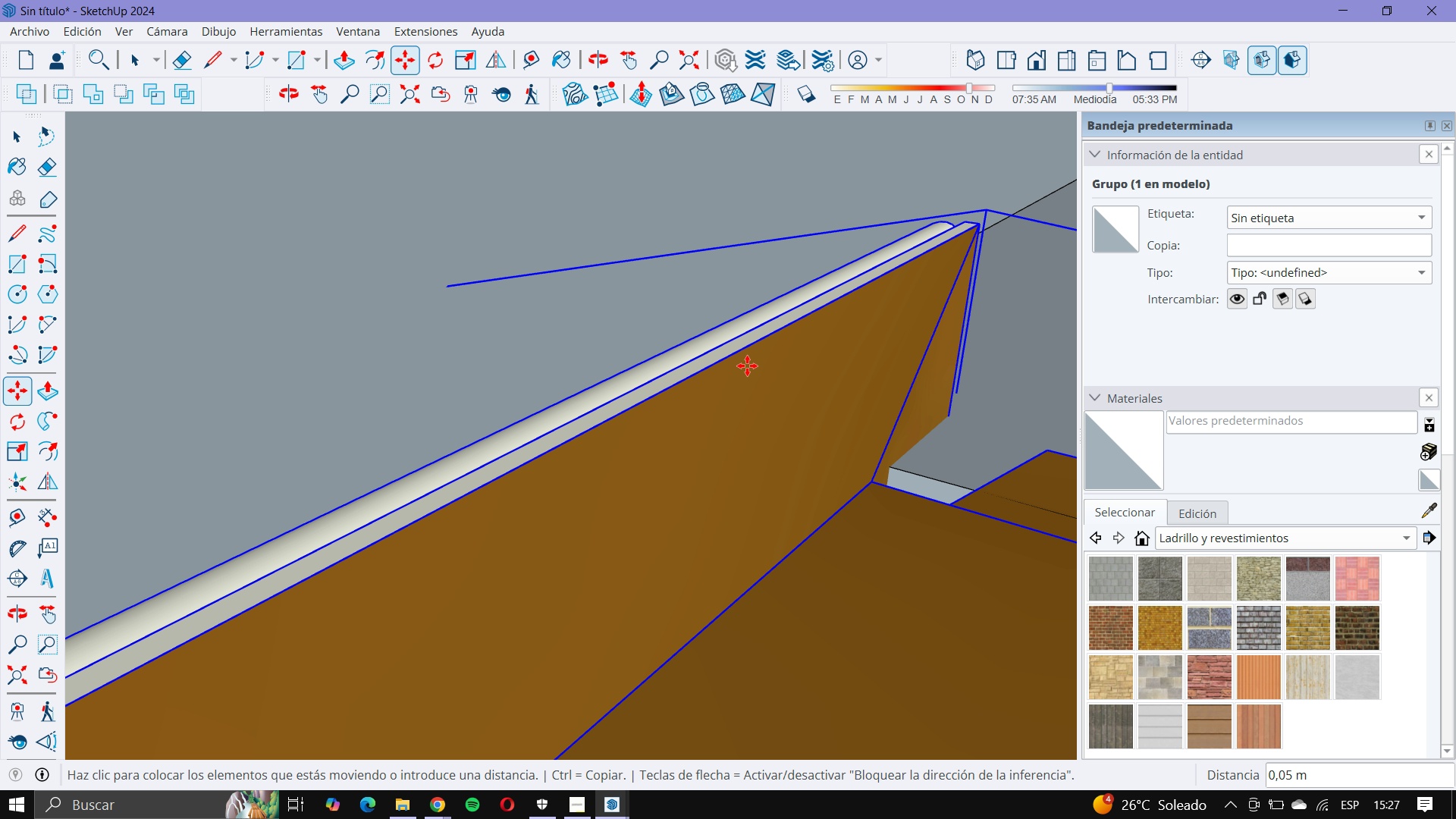 
scroll: coordinate [789, 315], scroll_direction: down, amount: 185.0
 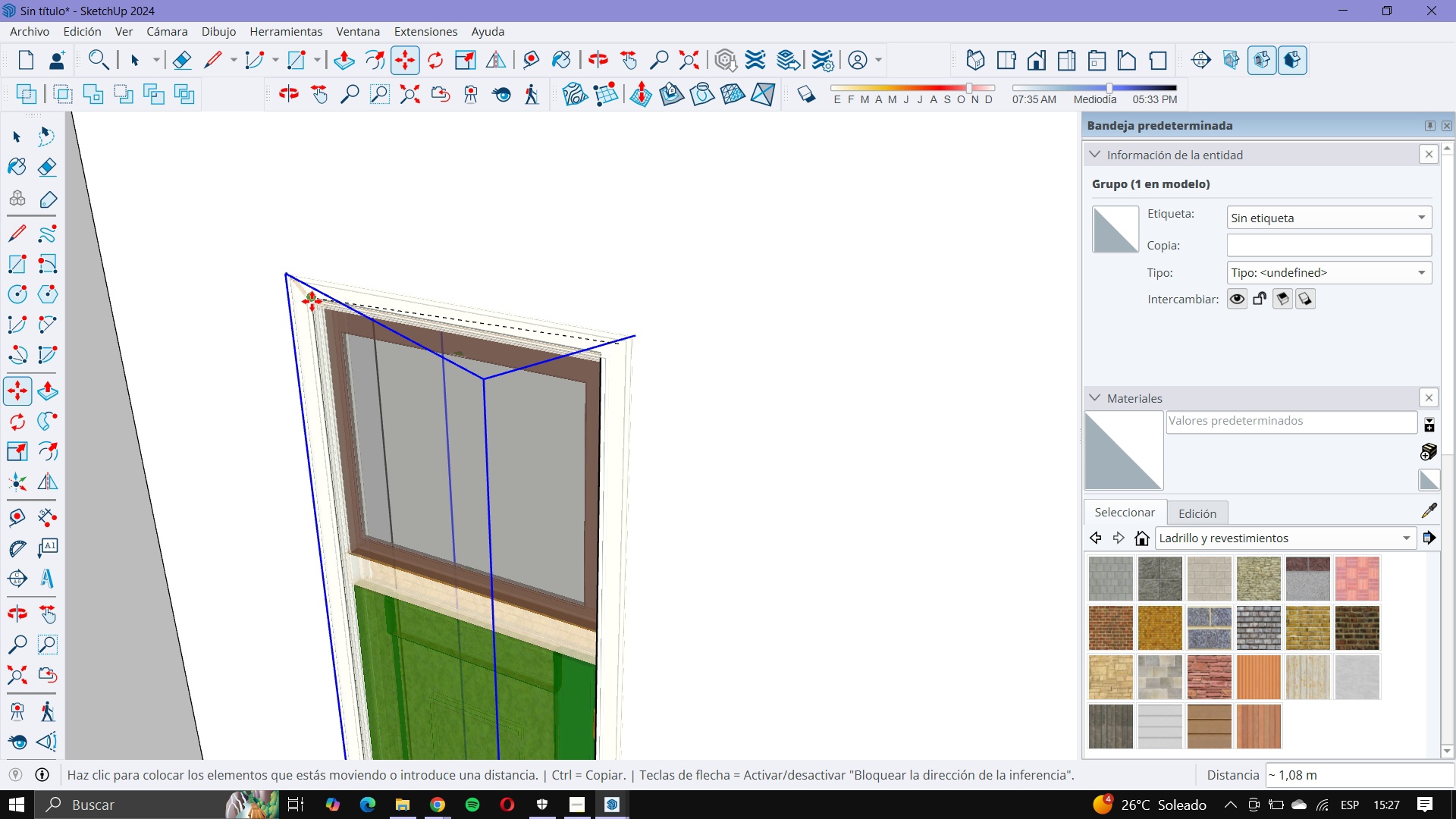 
scroll: coordinate [312, 301], scroll_direction: up, amount: 24.0
 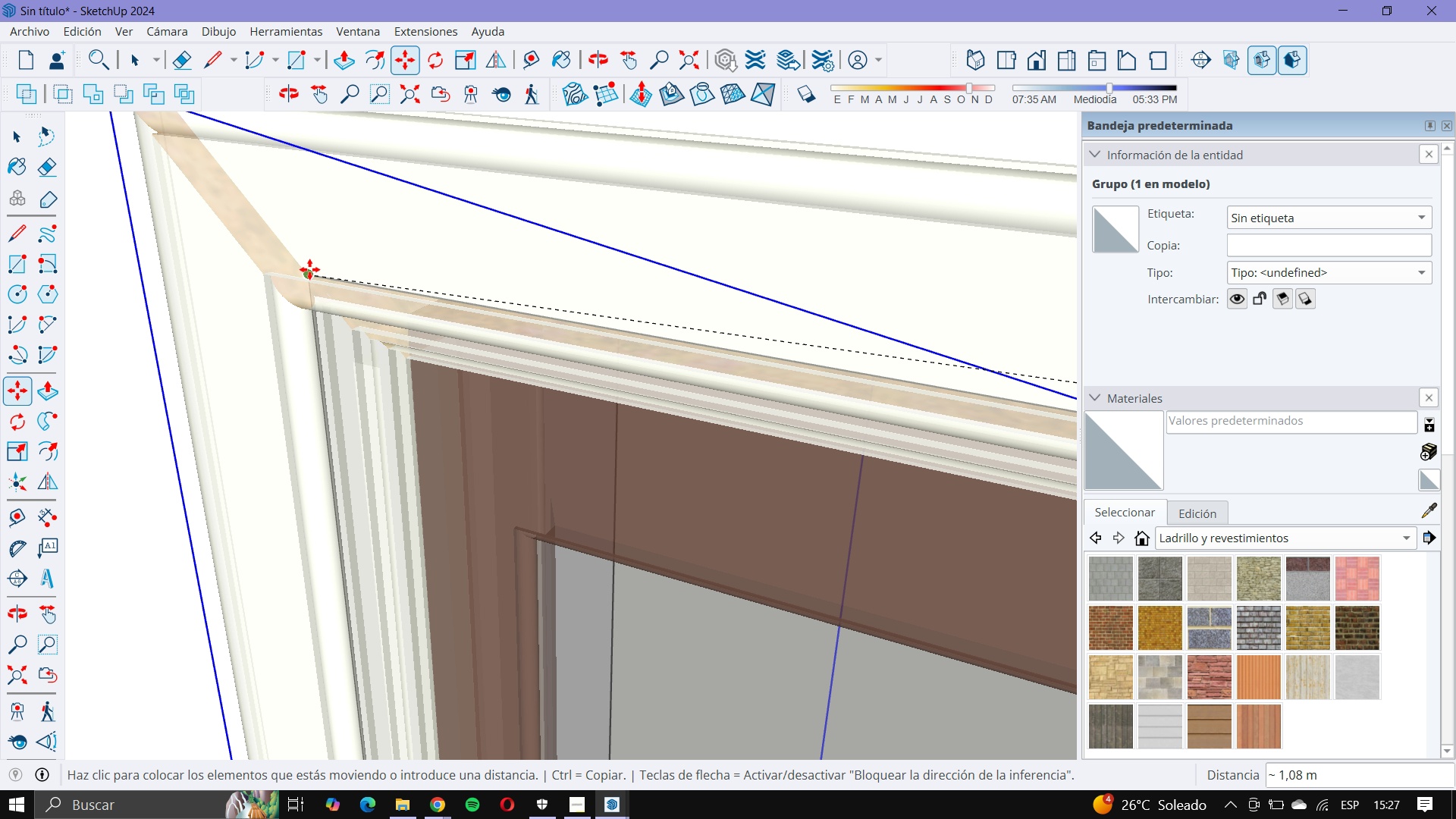 
left_click([309, 269])
 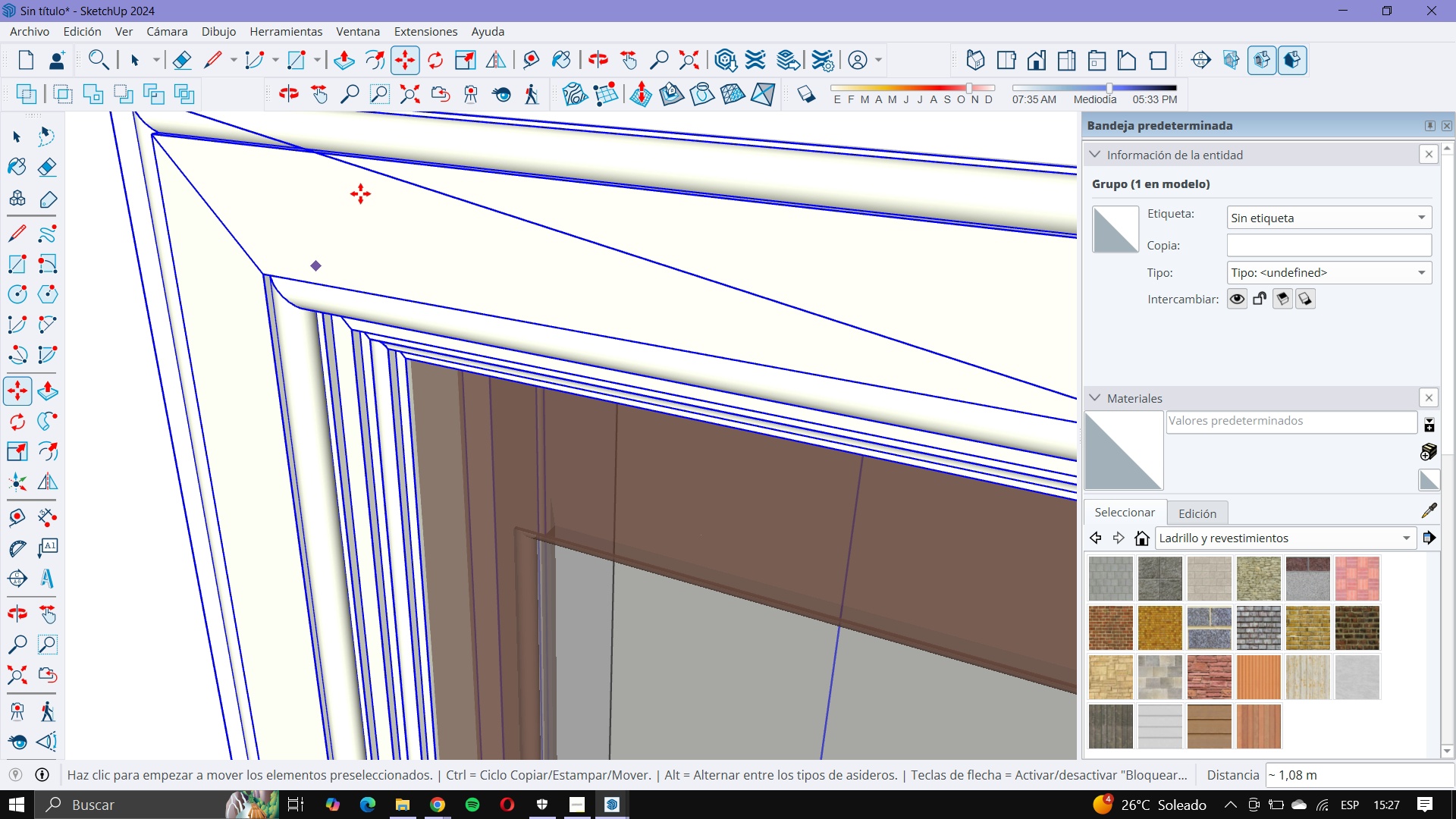 
scroll: coordinate [430, 260], scroll_direction: down, amount: 39.0
 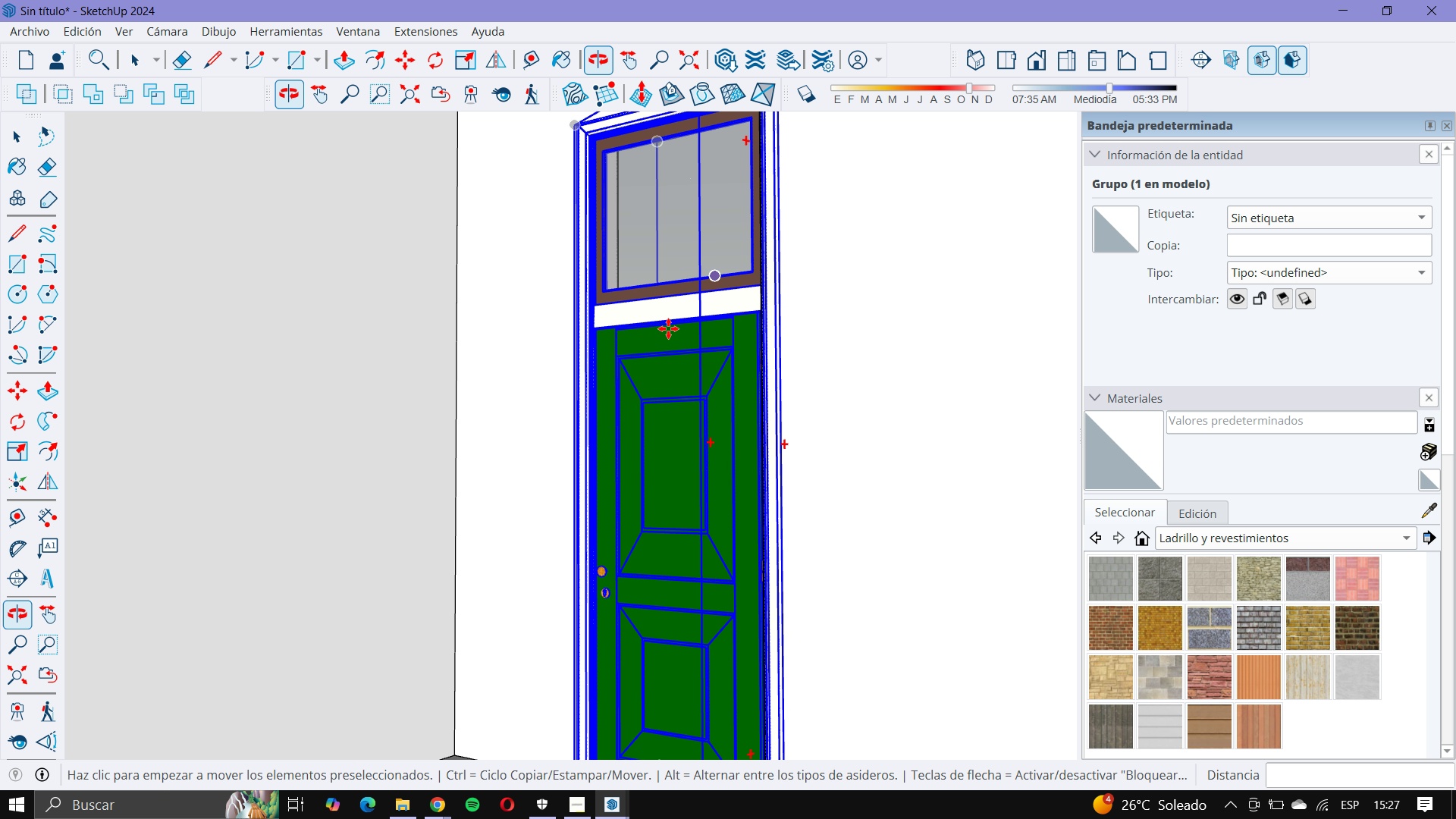 
left_click([5, 145])
 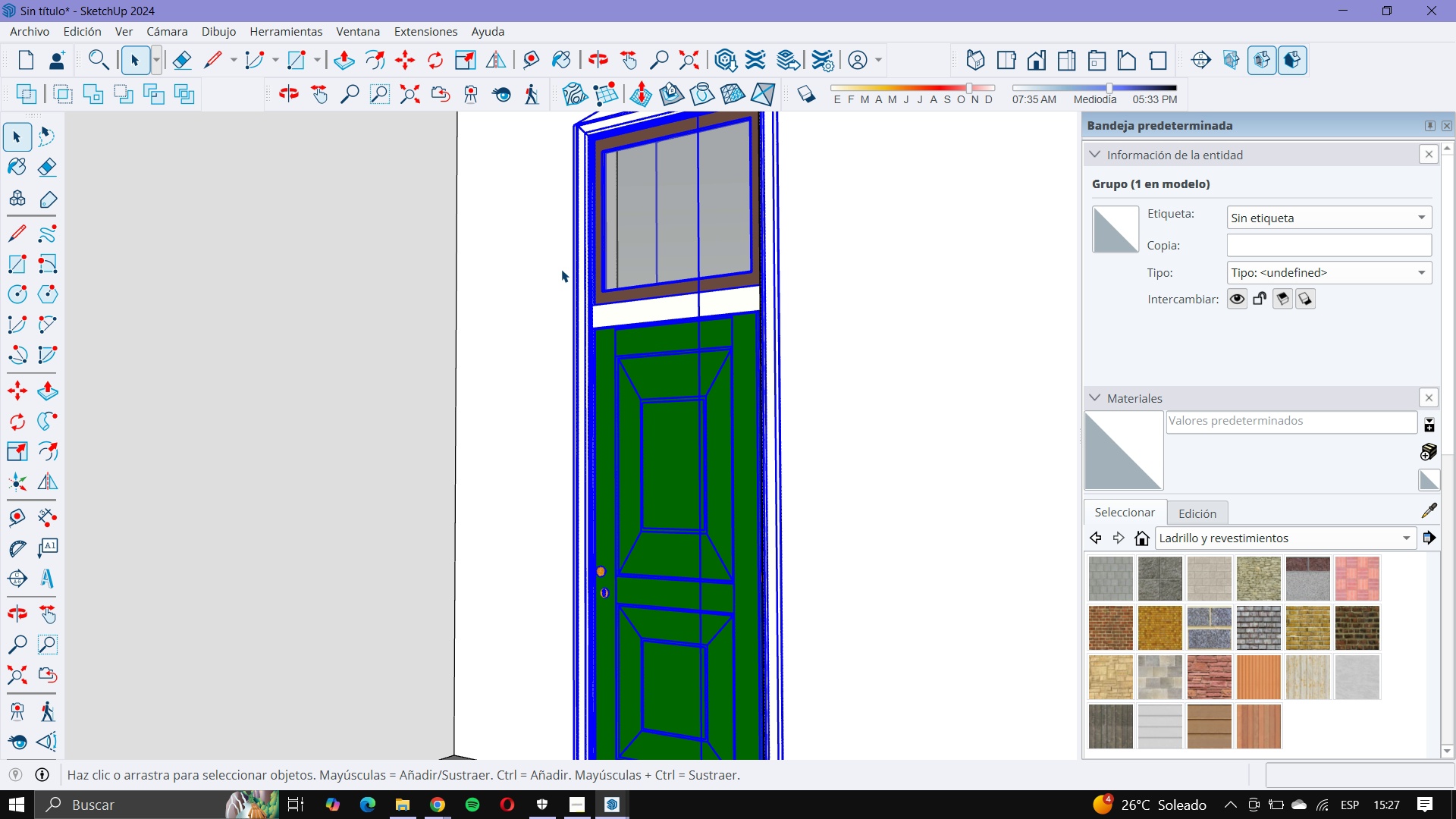 
scroll: coordinate [723, 349], scroll_direction: up, amount: 24.0
 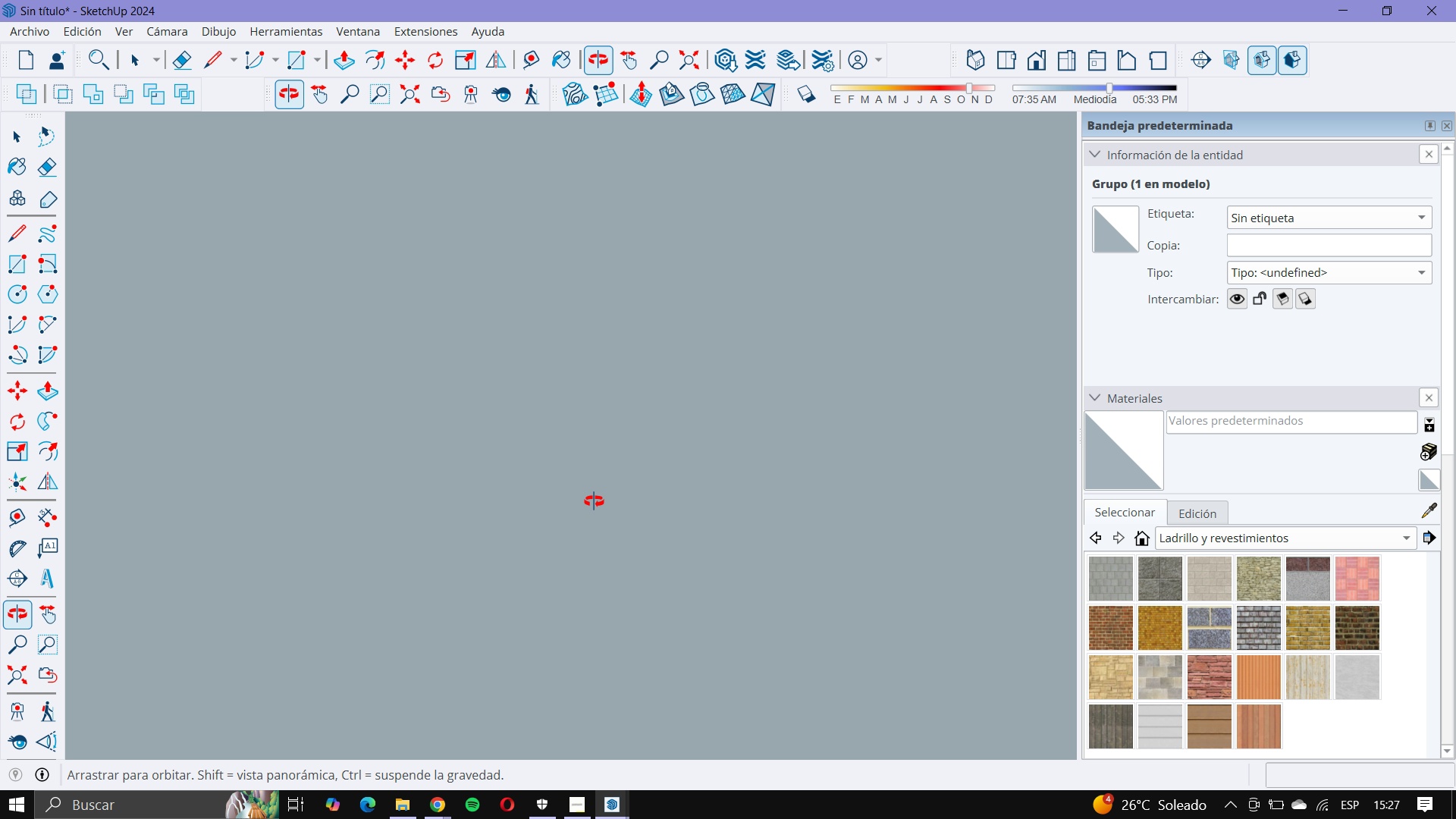 
scroll: coordinate [745, 440], scroll_direction: down, amount: 157.0
 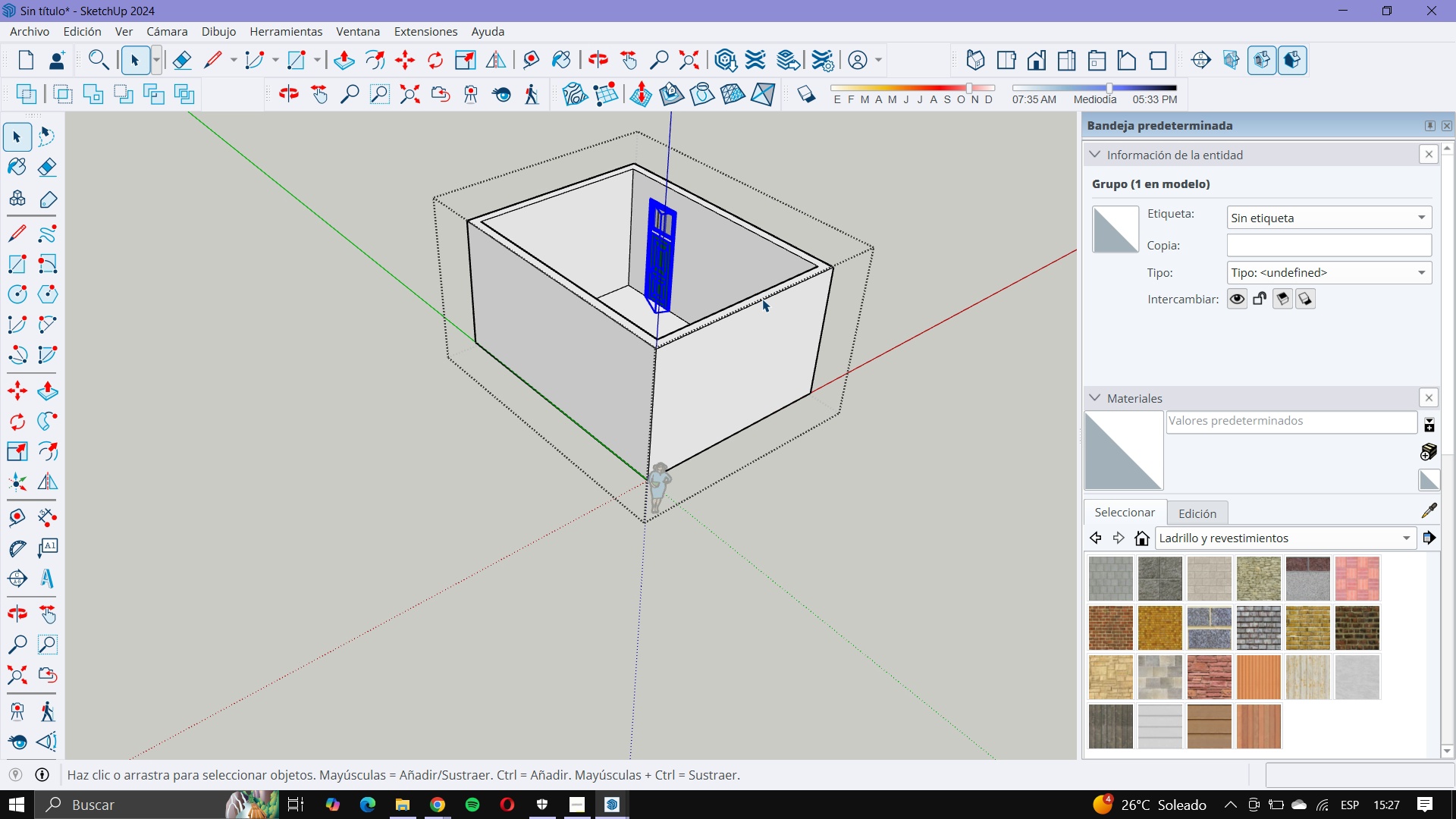 
scroll: coordinate [705, 537], scroll_direction: up, amount: 24.0
 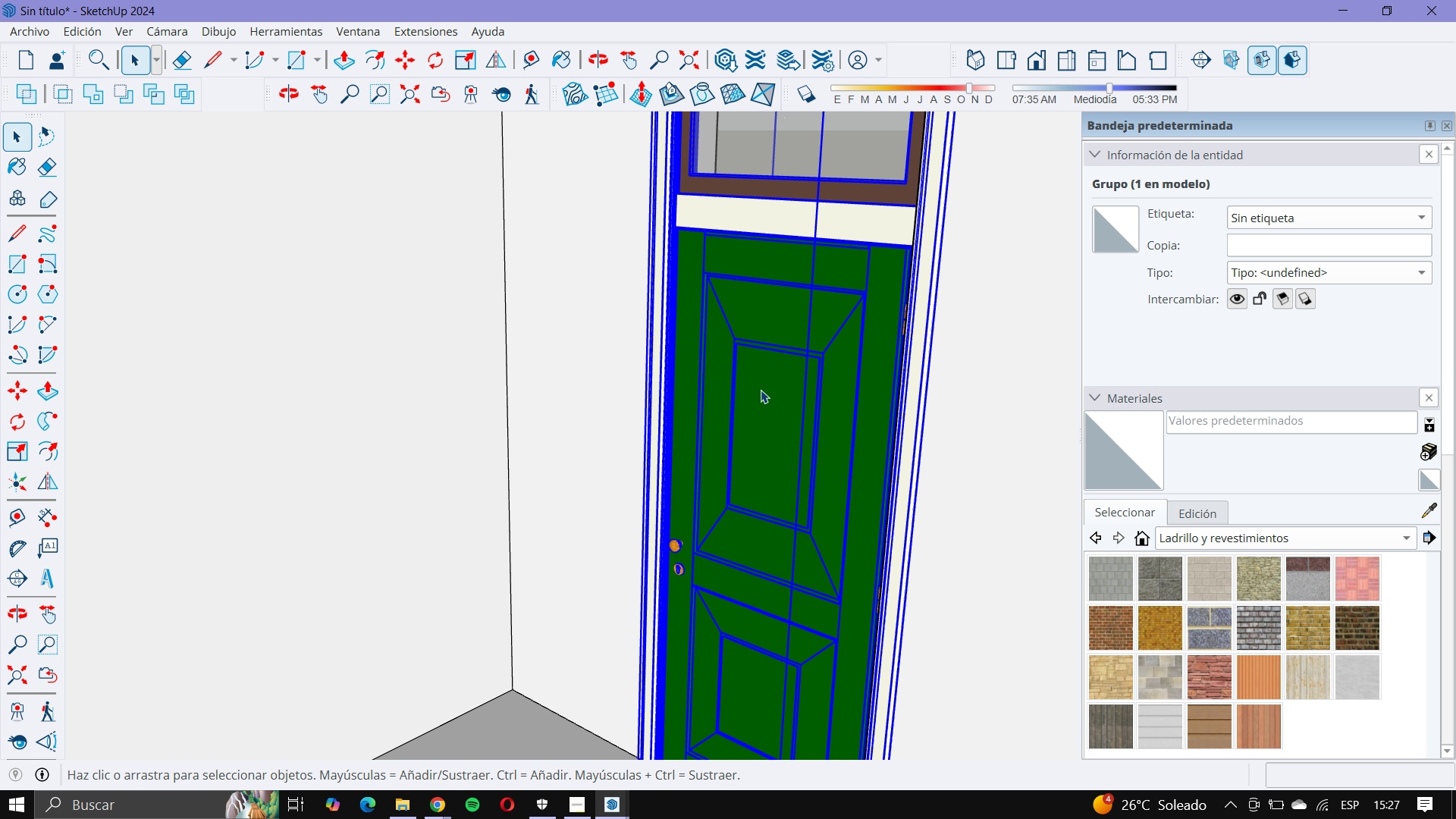 
double_click([760, 404])
 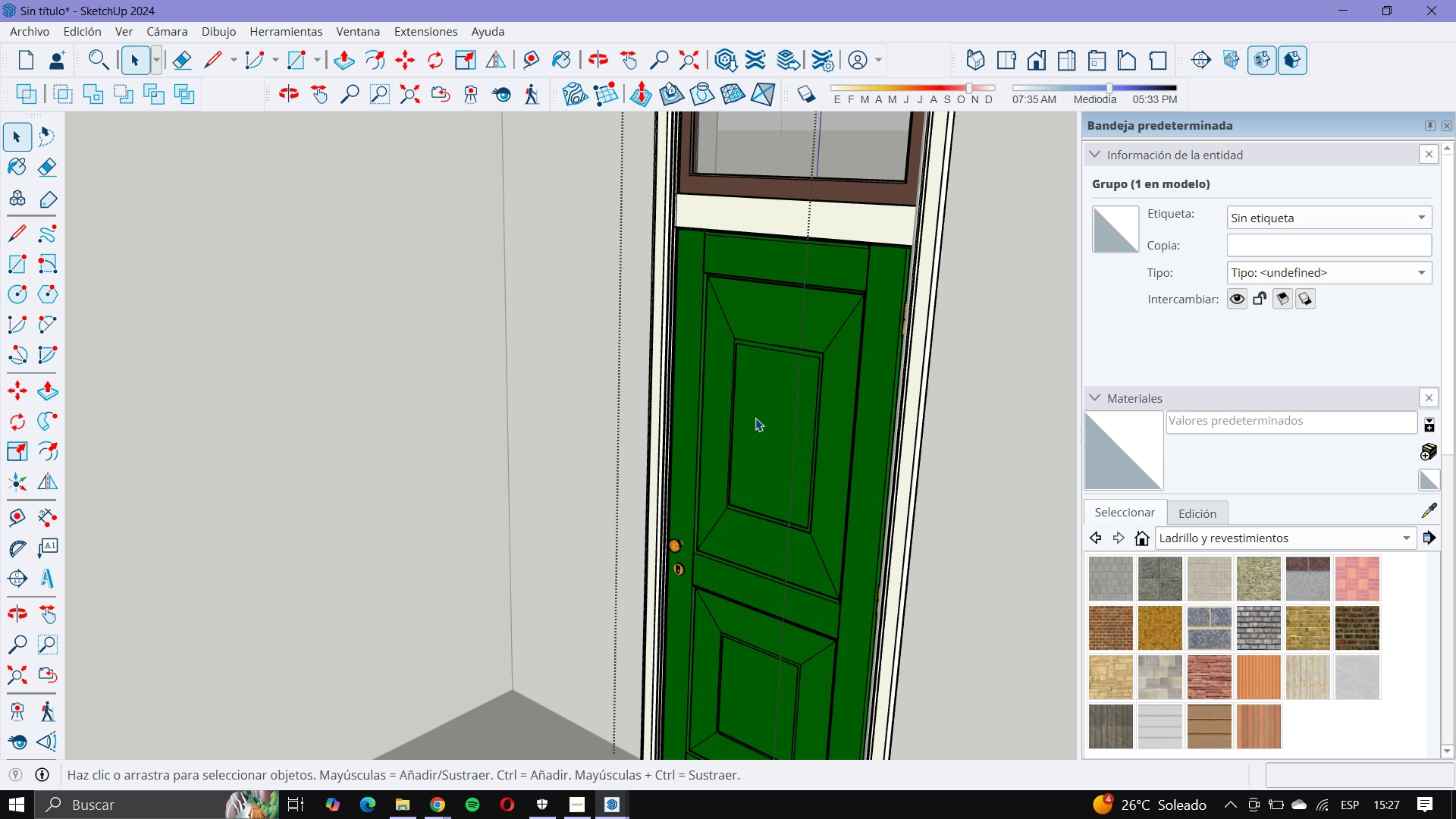 
left_click([755, 418])
 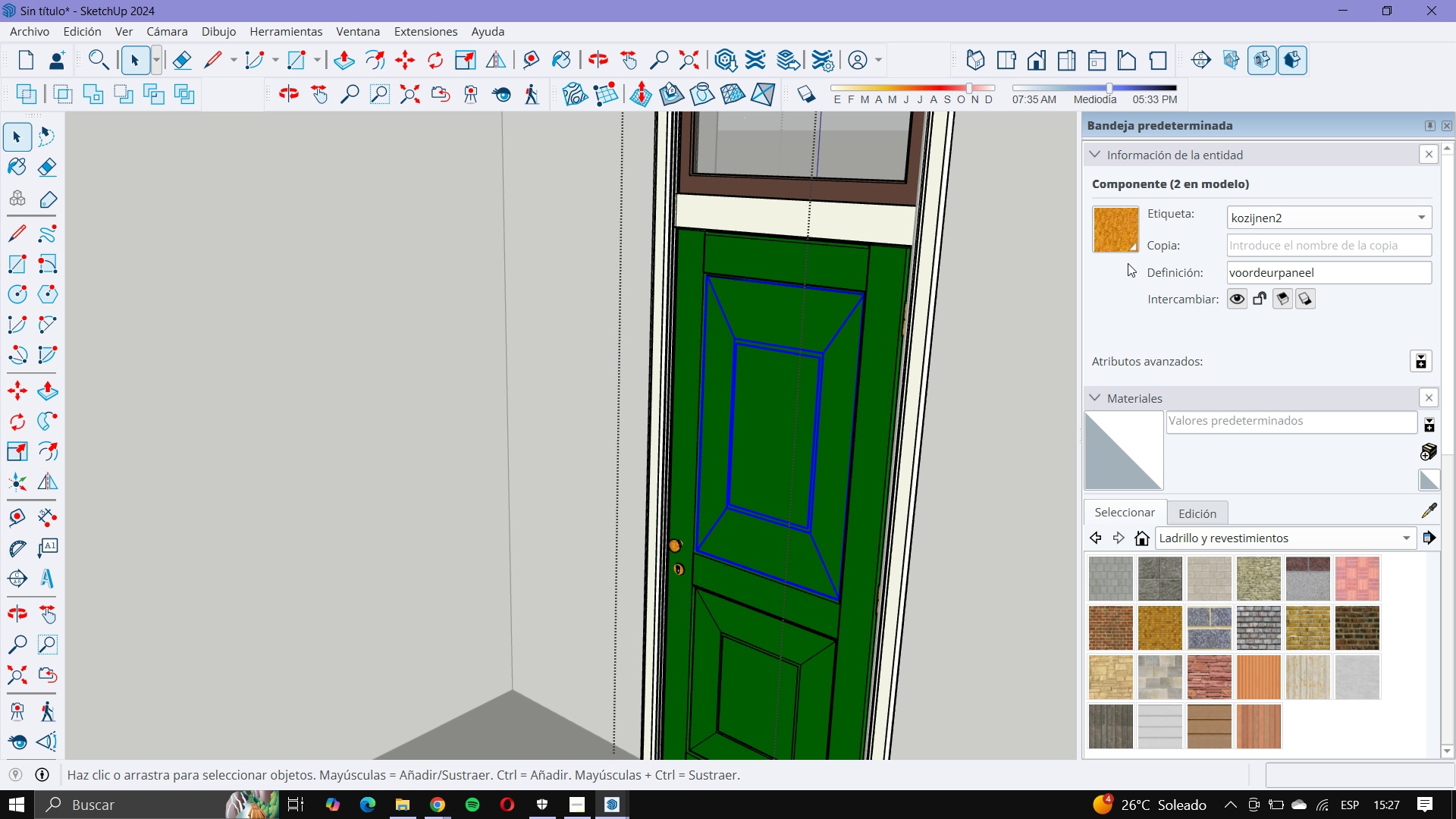 
wait(5.24)
 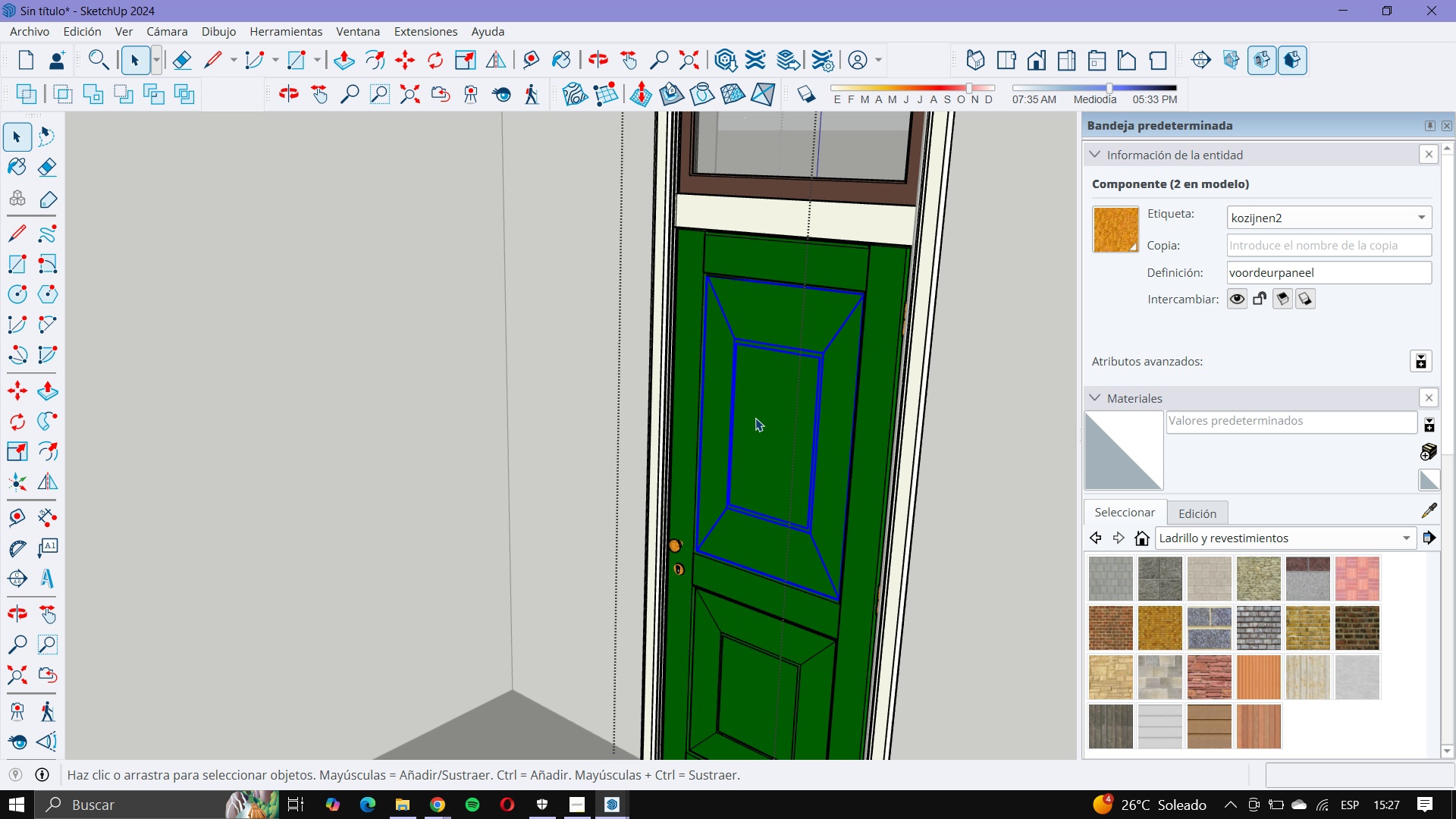 
scroll: coordinate [785, 549], scroll_direction: down, amount: 4.0
 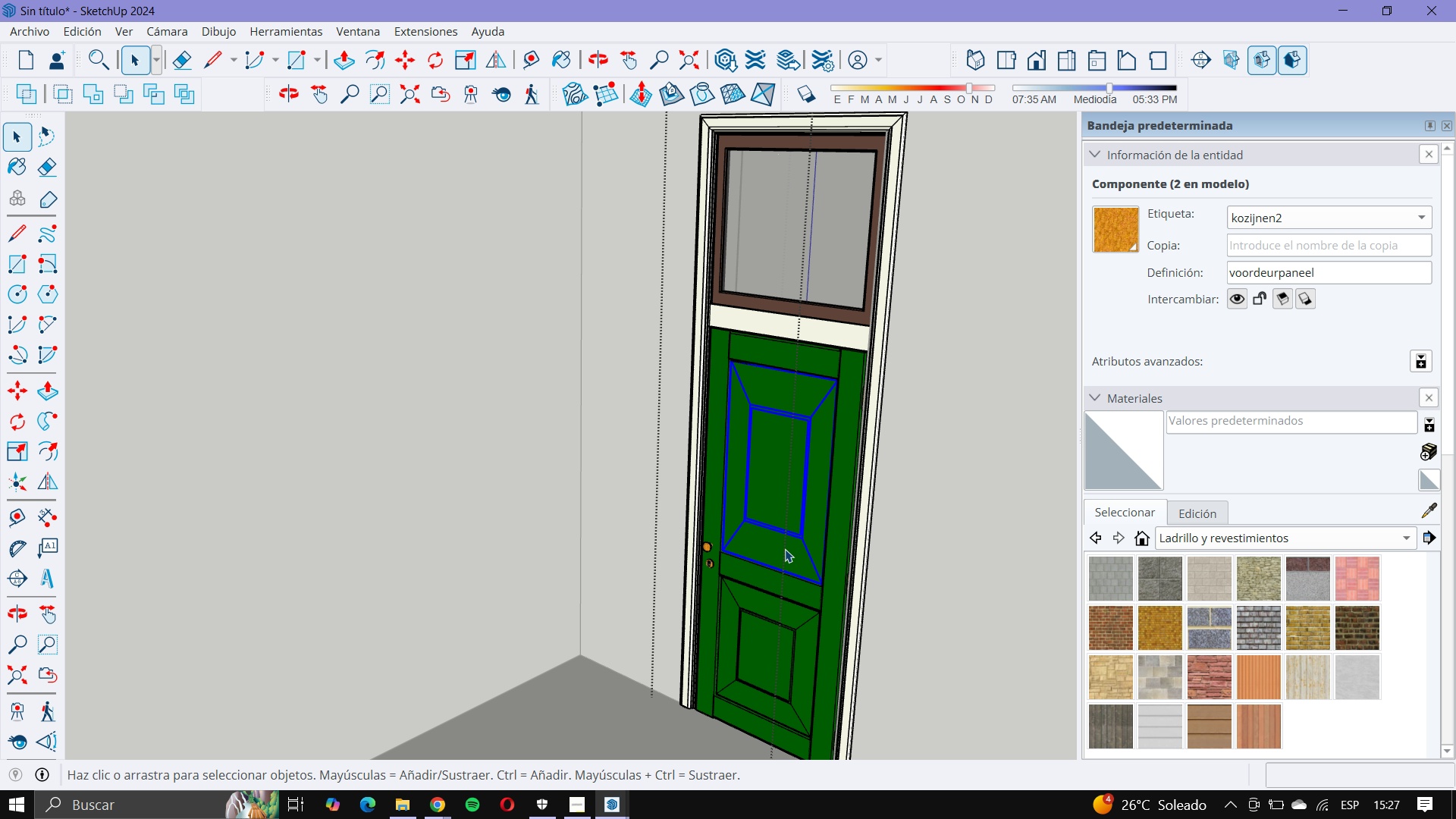 
scroll: coordinate [785, 549], scroll_direction: up, amount: 4.0
 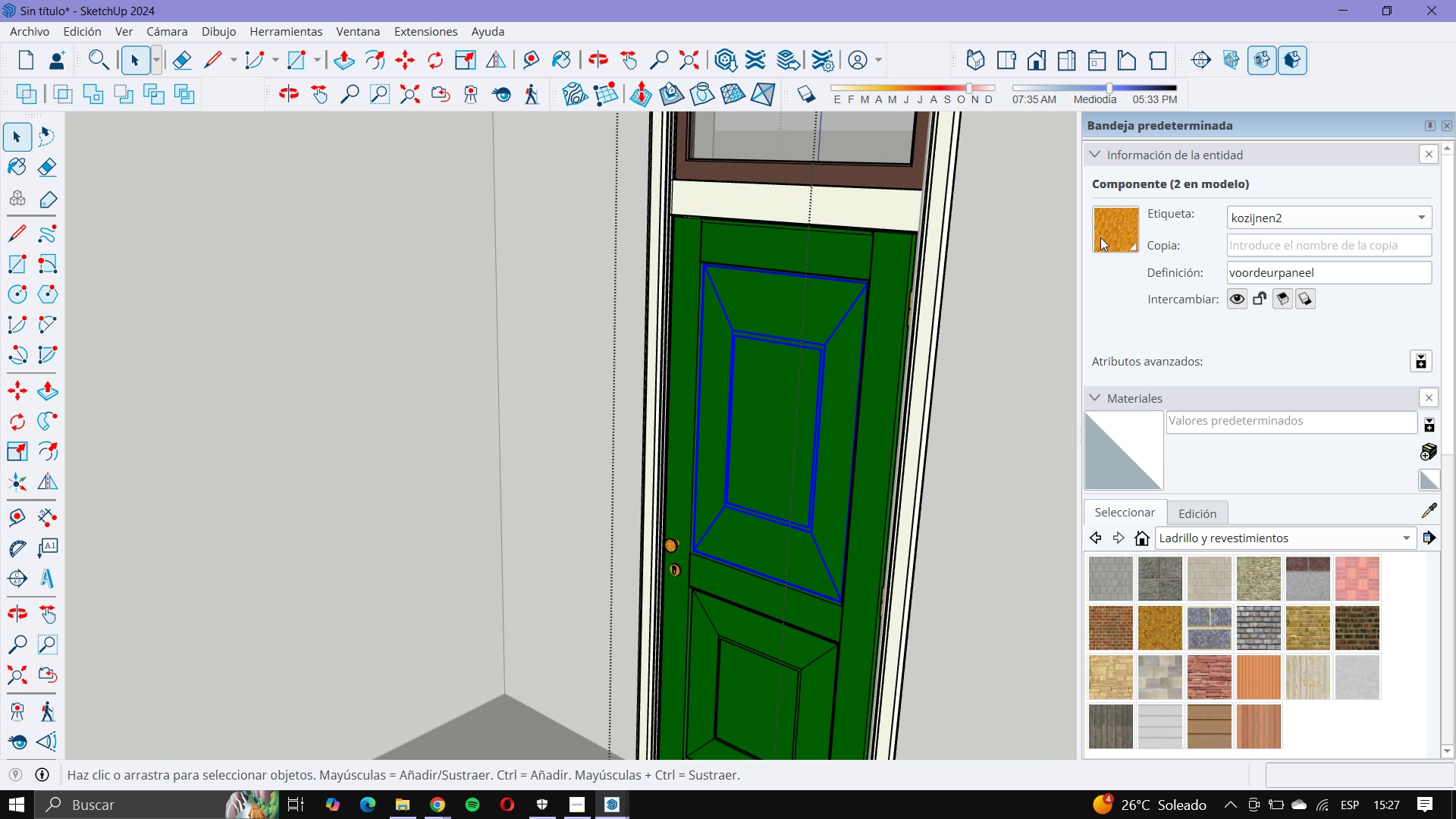 
right_click([1100, 237])
 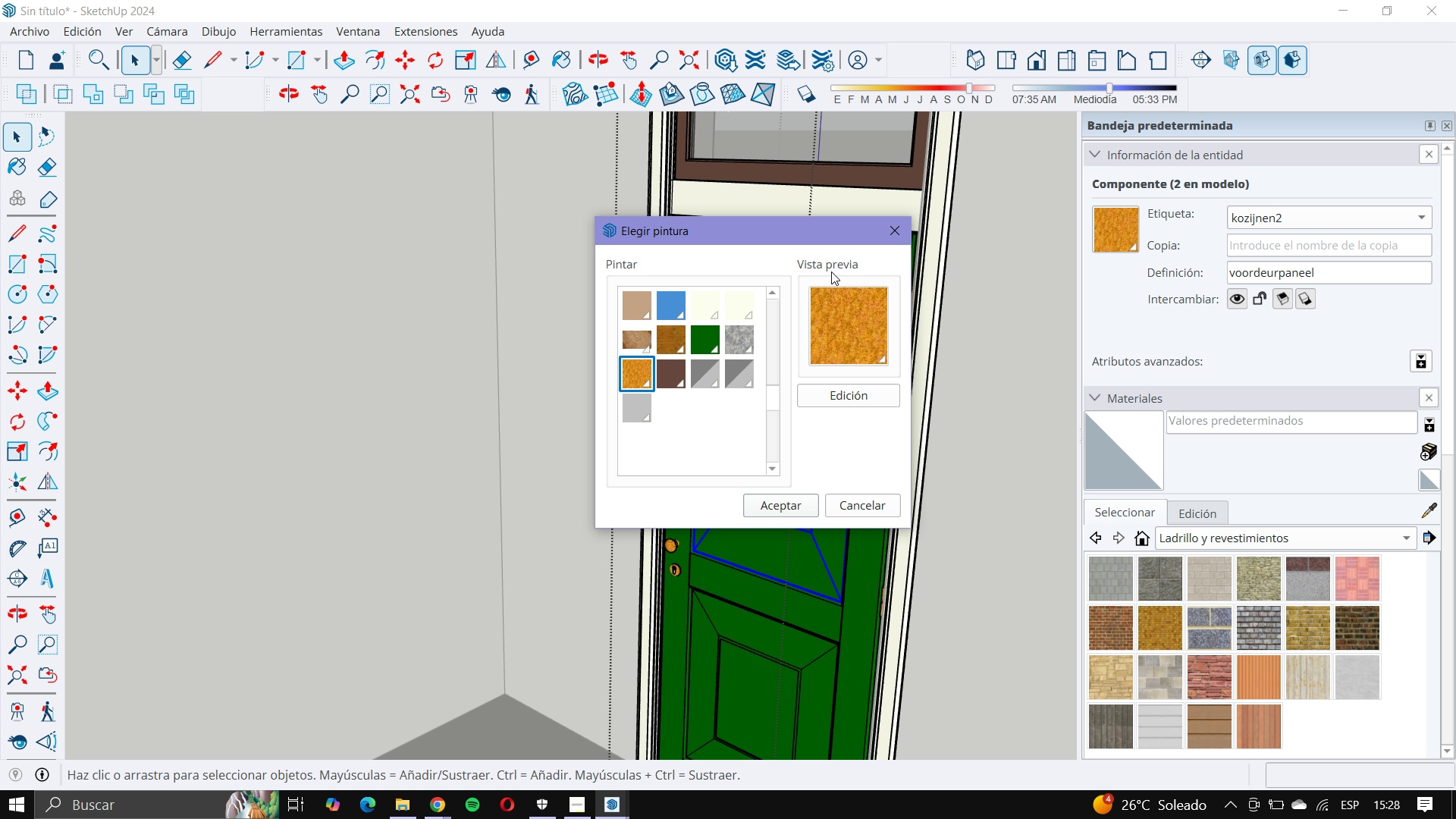 
left_click([896, 237])
 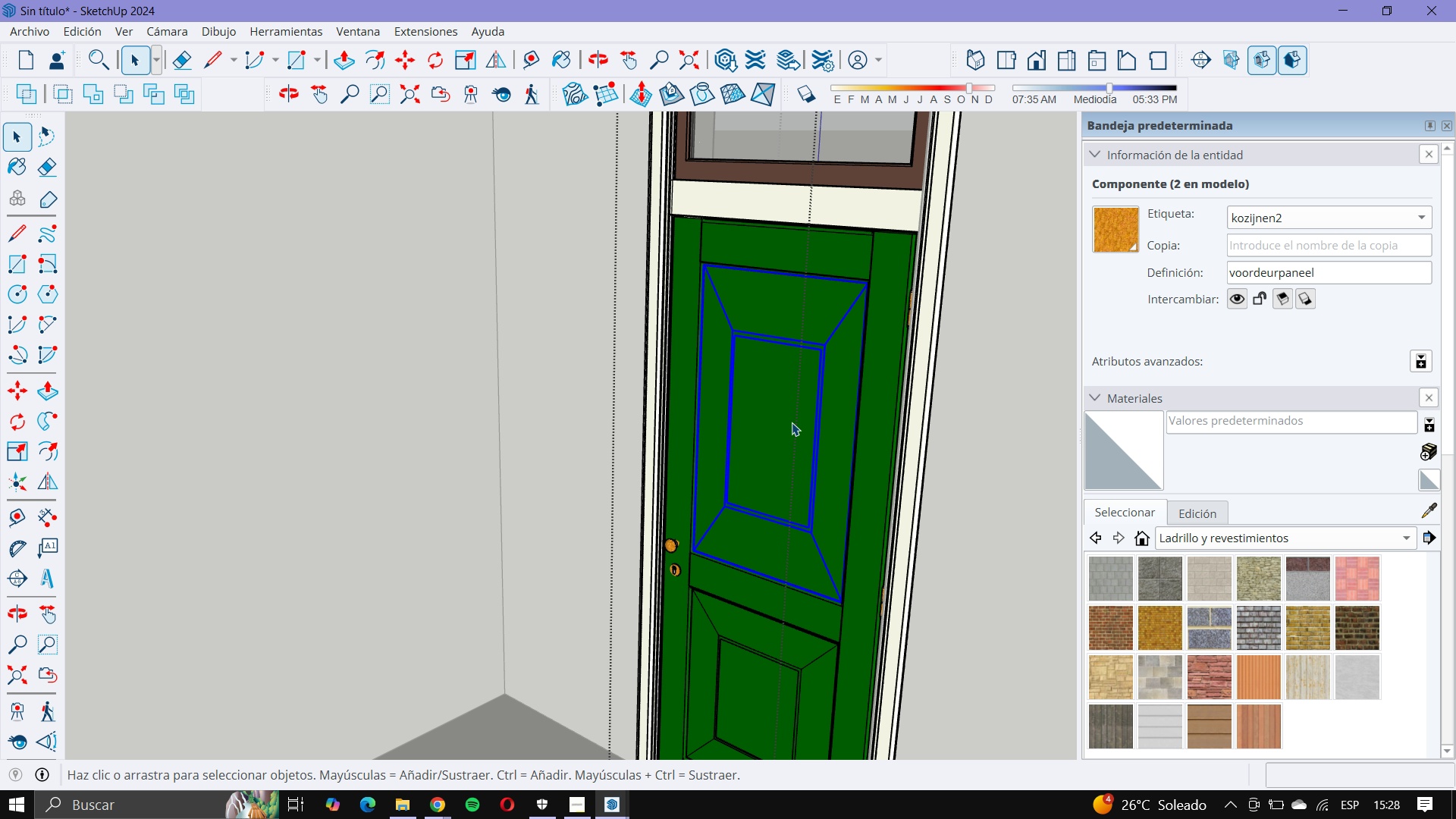 
double_click([792, 422])
 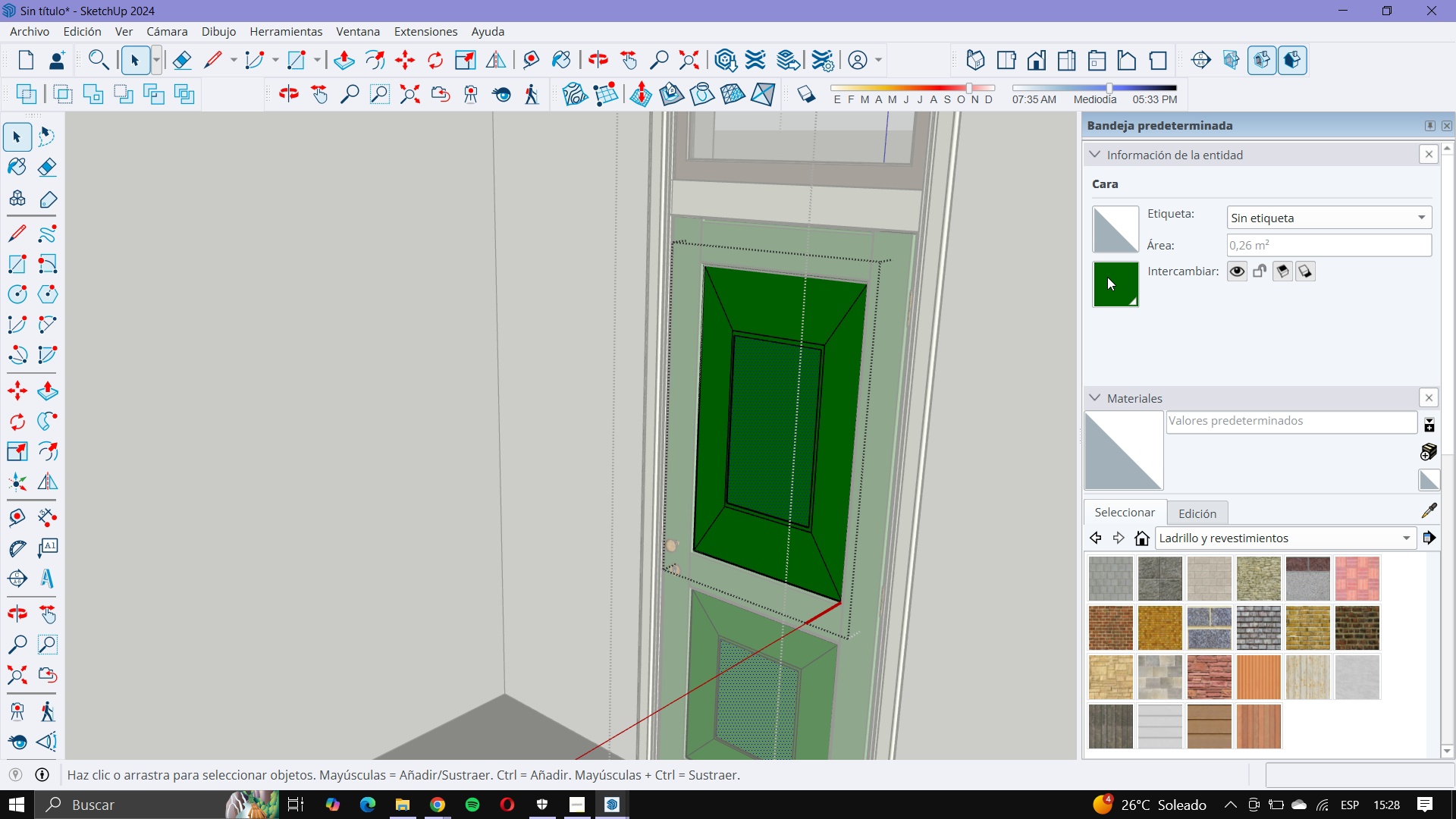 
right_click([1107, 277])
 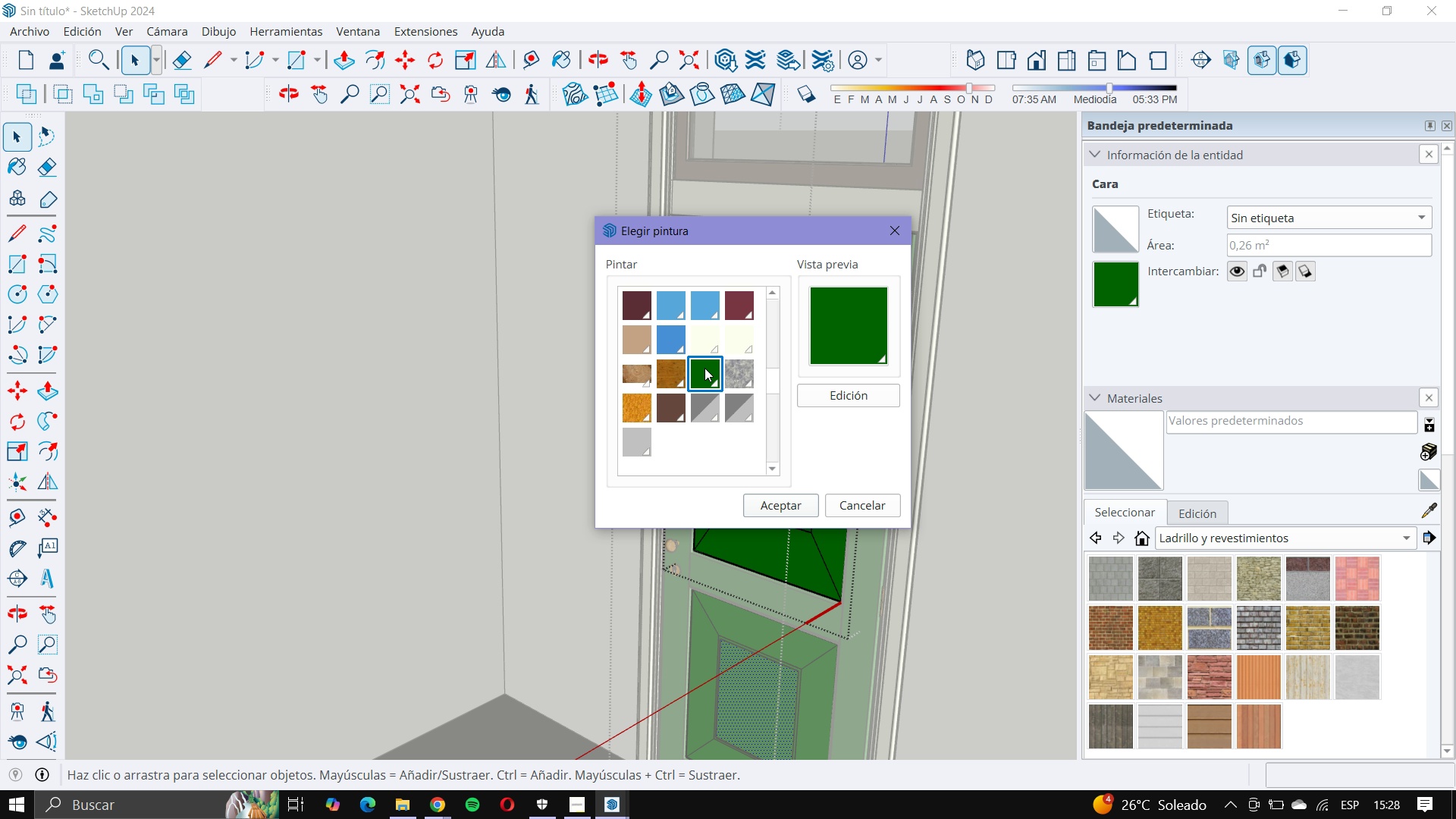 
left_click([899, 224])
 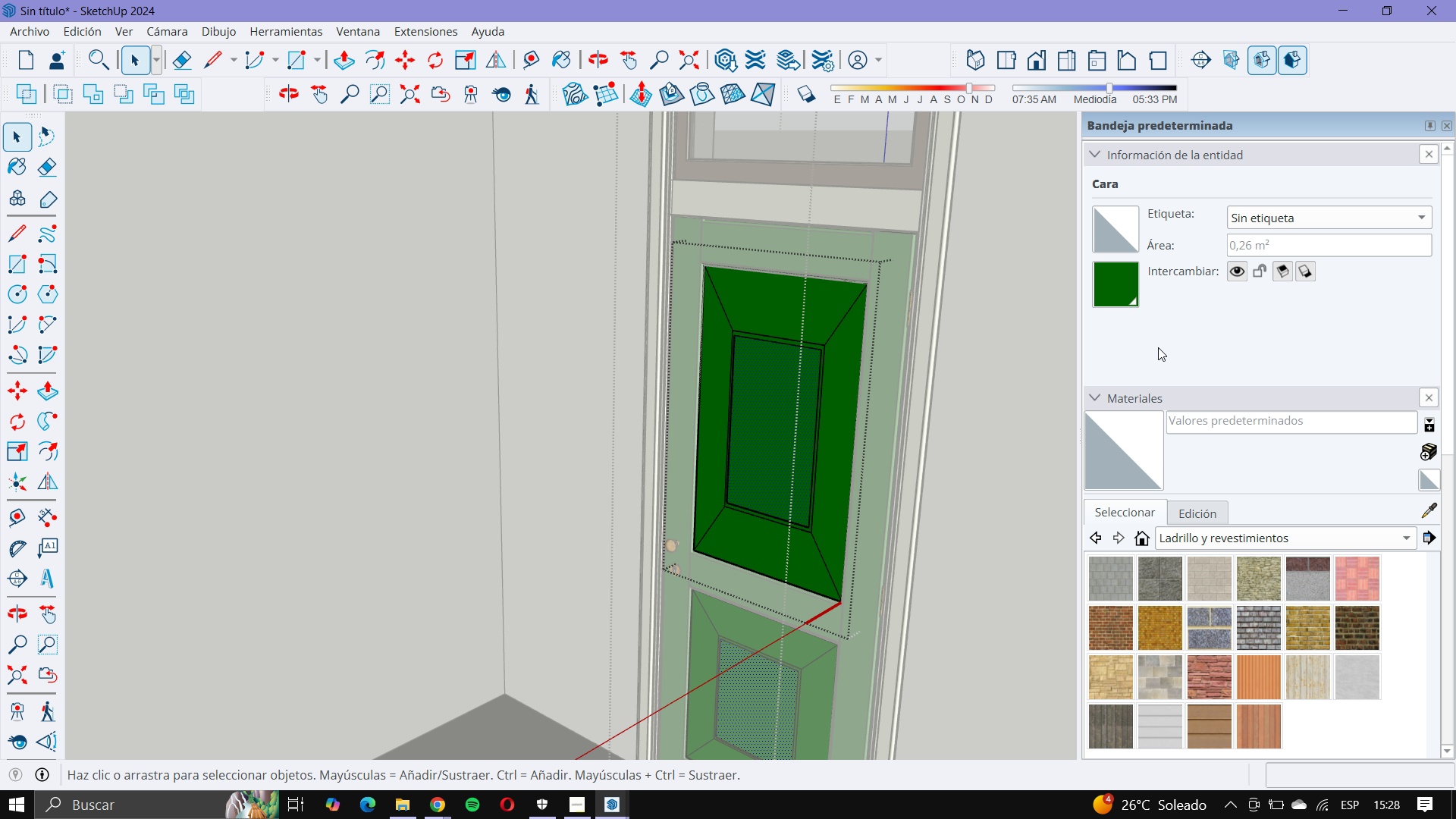 
key(Escape)
 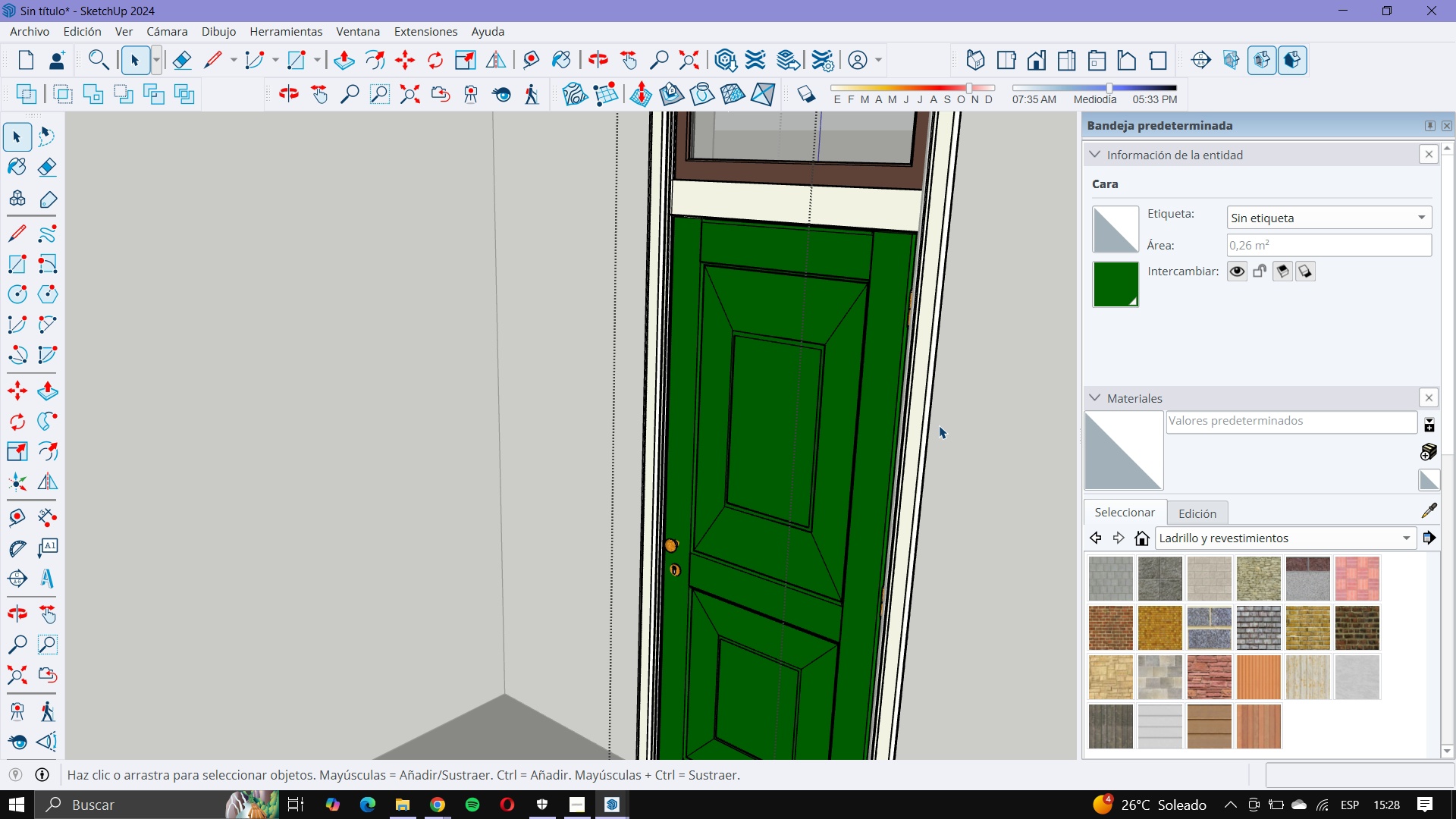 
key(Escape)
 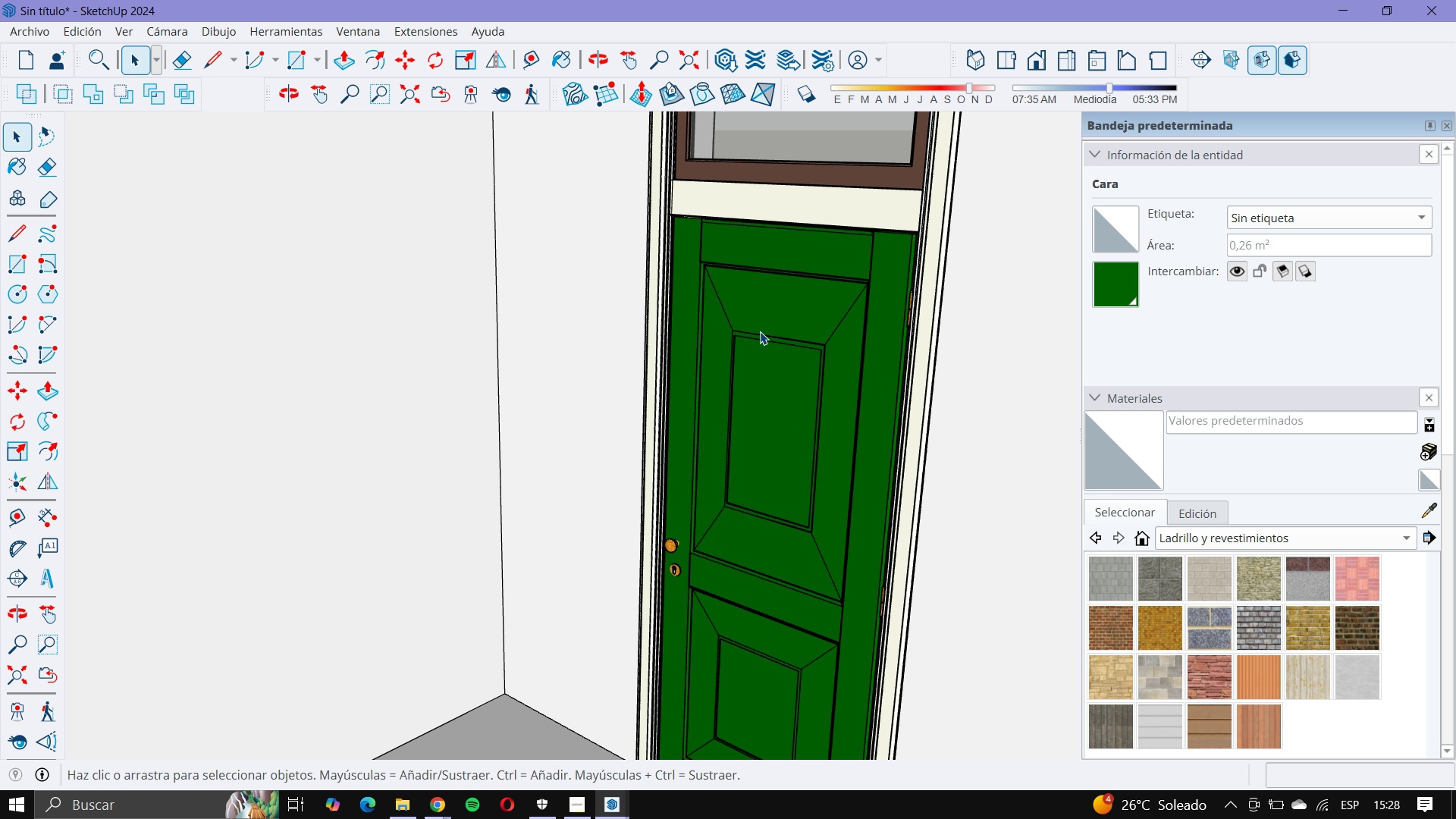 
scroll: coordinate [749, 327], scroll_direction: down, amount: 7.0
 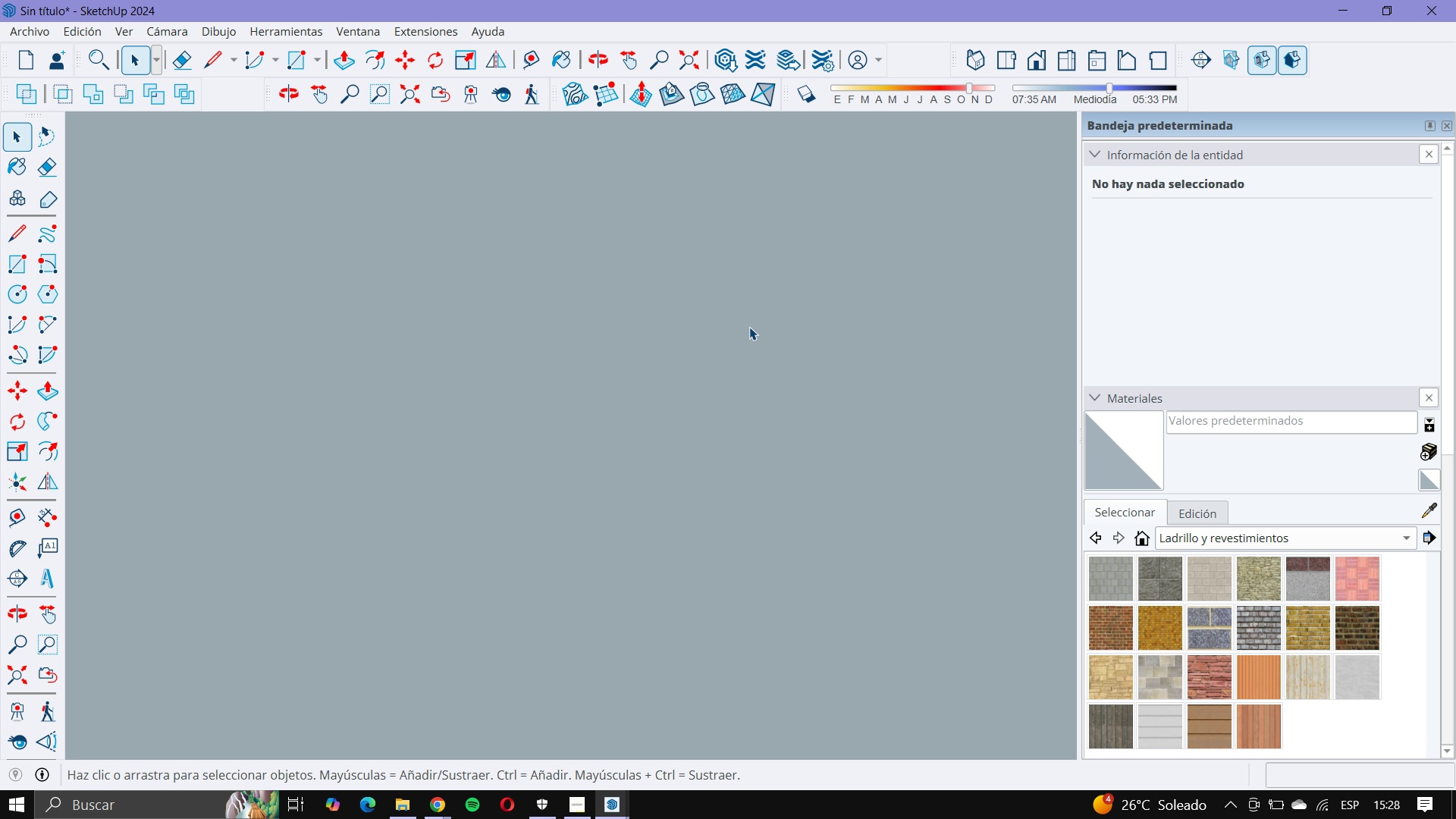 
scroll: coordinate [664, 391], scroll_direction: up, amount: 33.0
 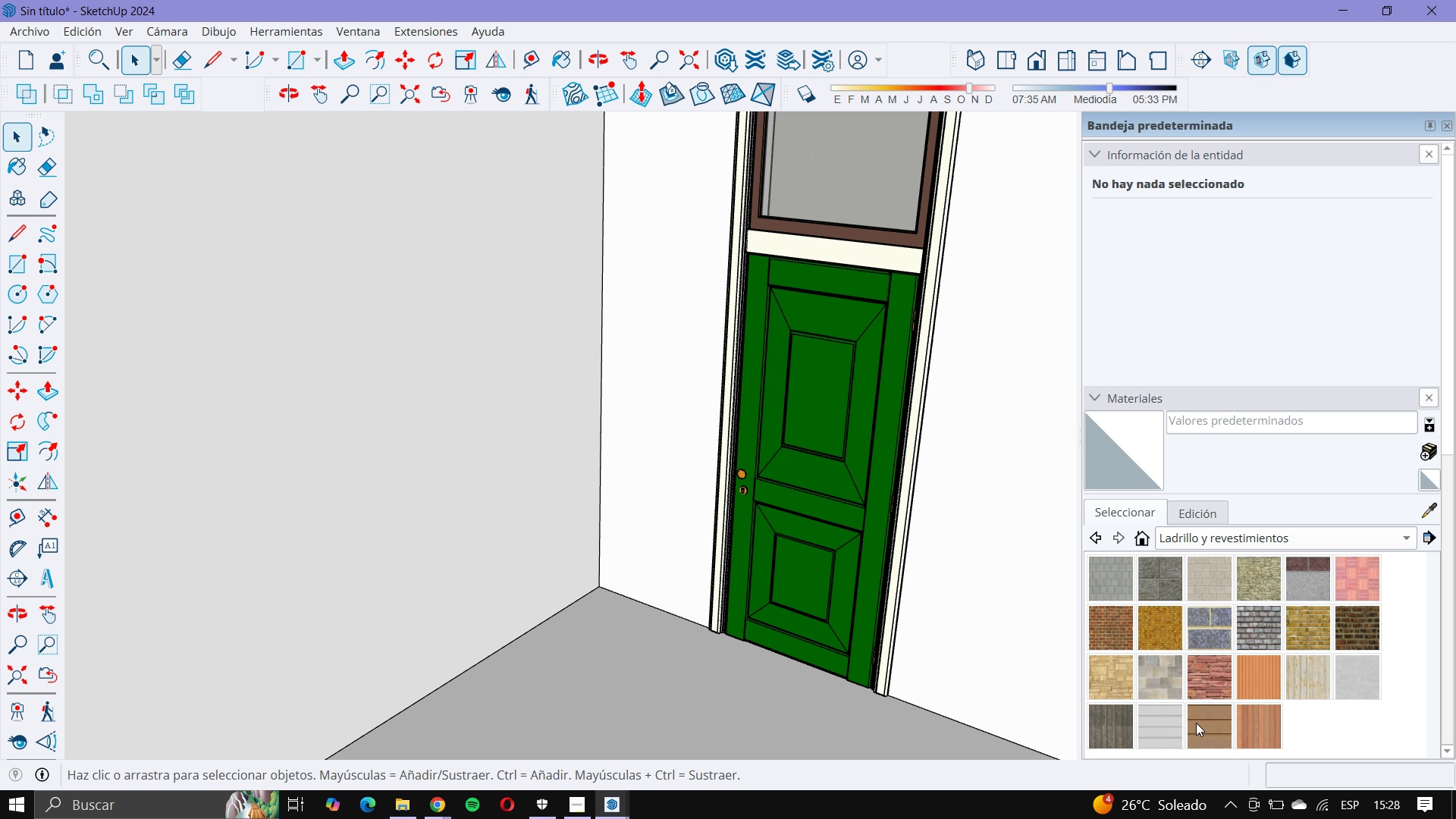 
scroll: coordinate [1253, 694], scroll_direction: down, amount: 1.0
 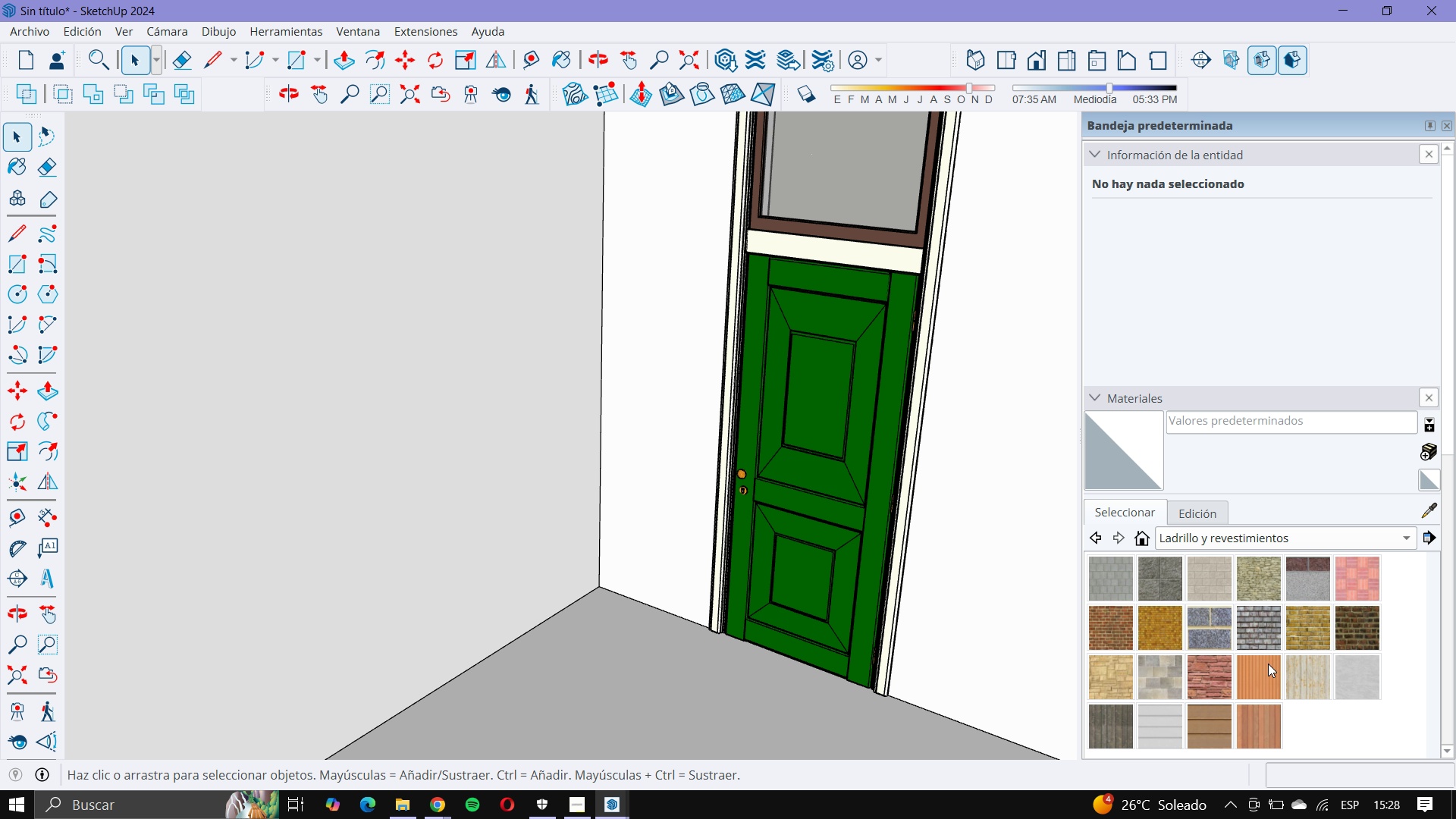 
scroll: coordinate [1273, 665], scroll_direction: up, amount: 1.0
 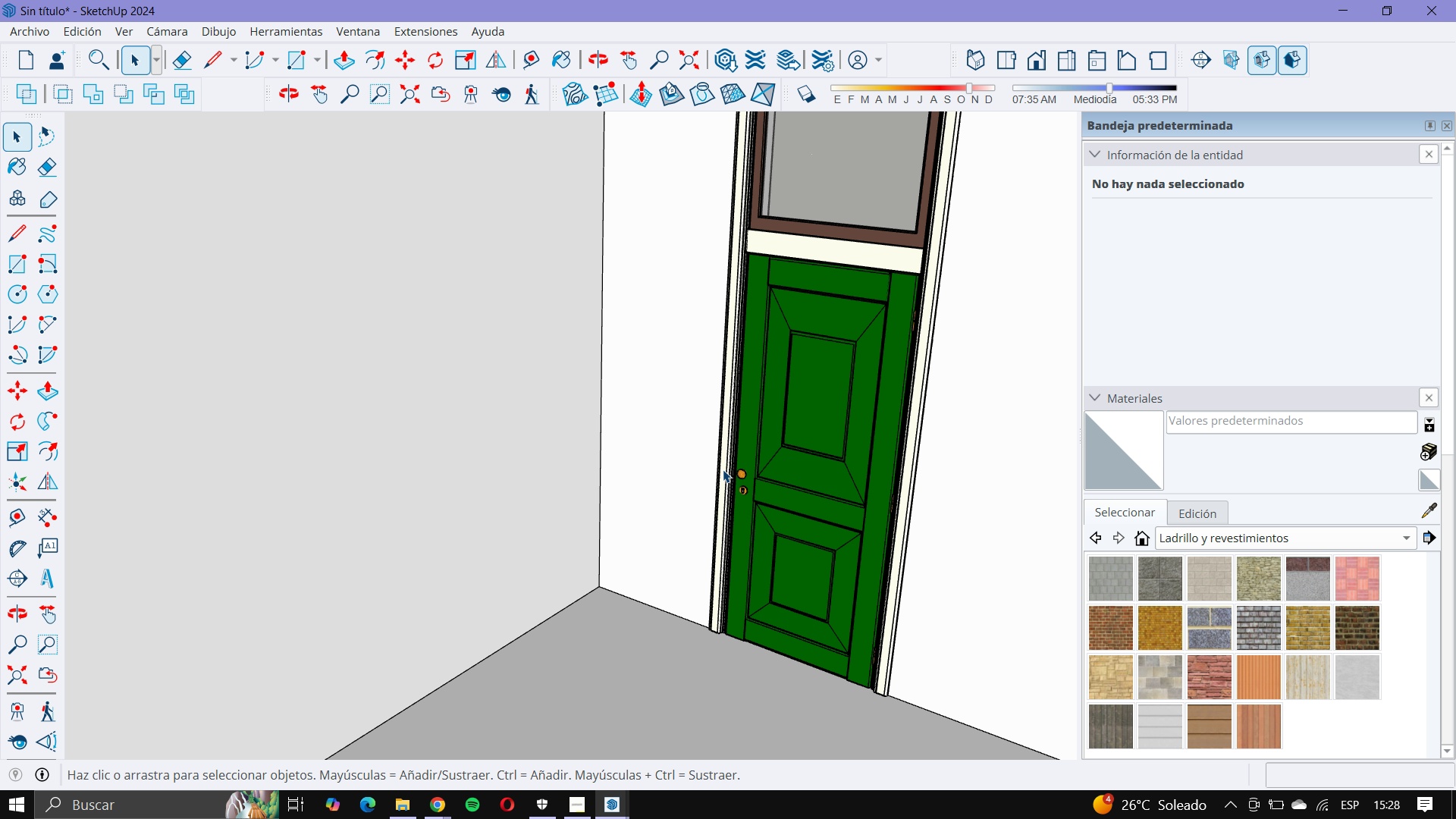 
scroll: coordinate [755, 463], scroll_direction: down, amount: 1.0
 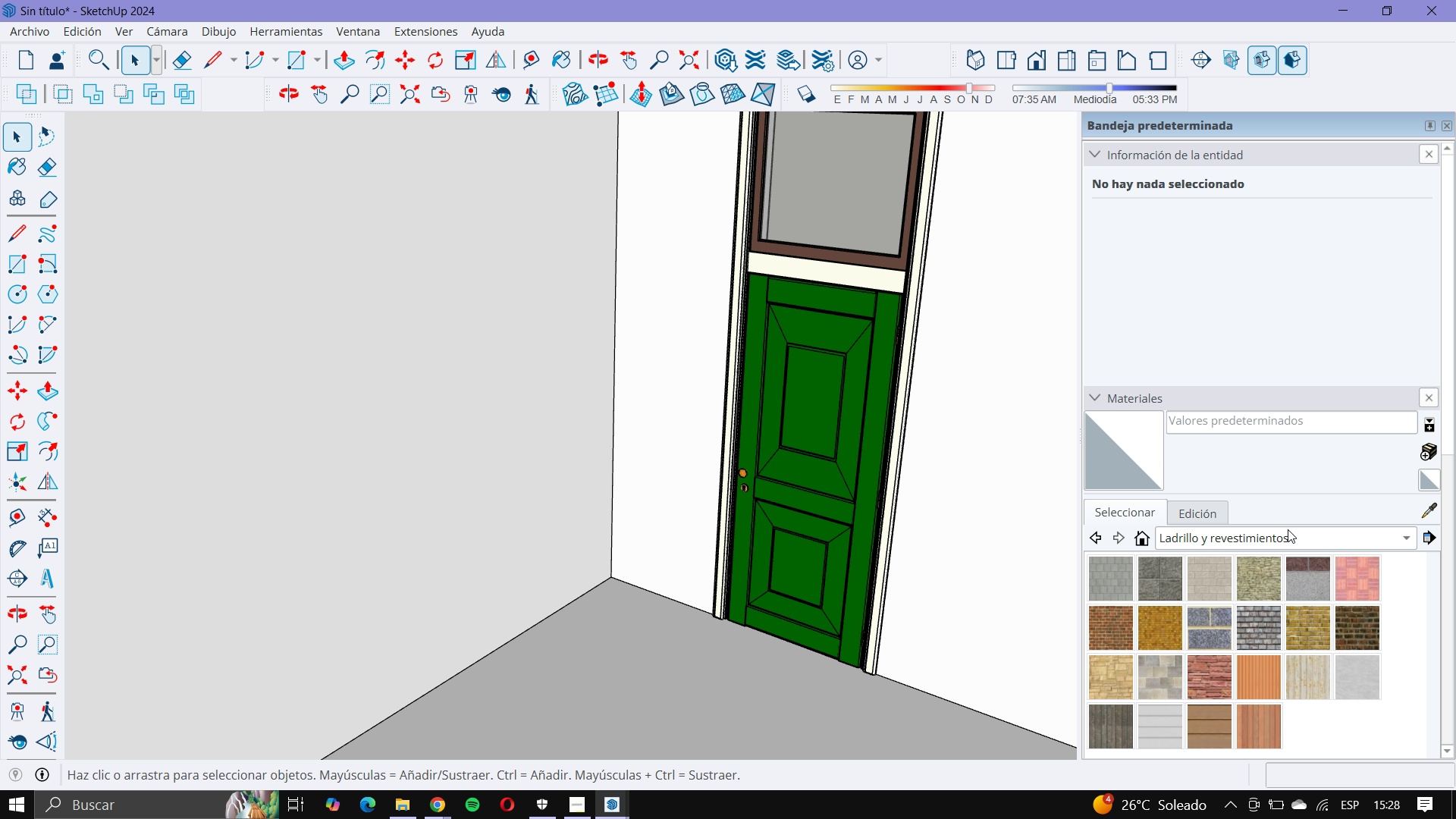 
left_click([1288, 529])
 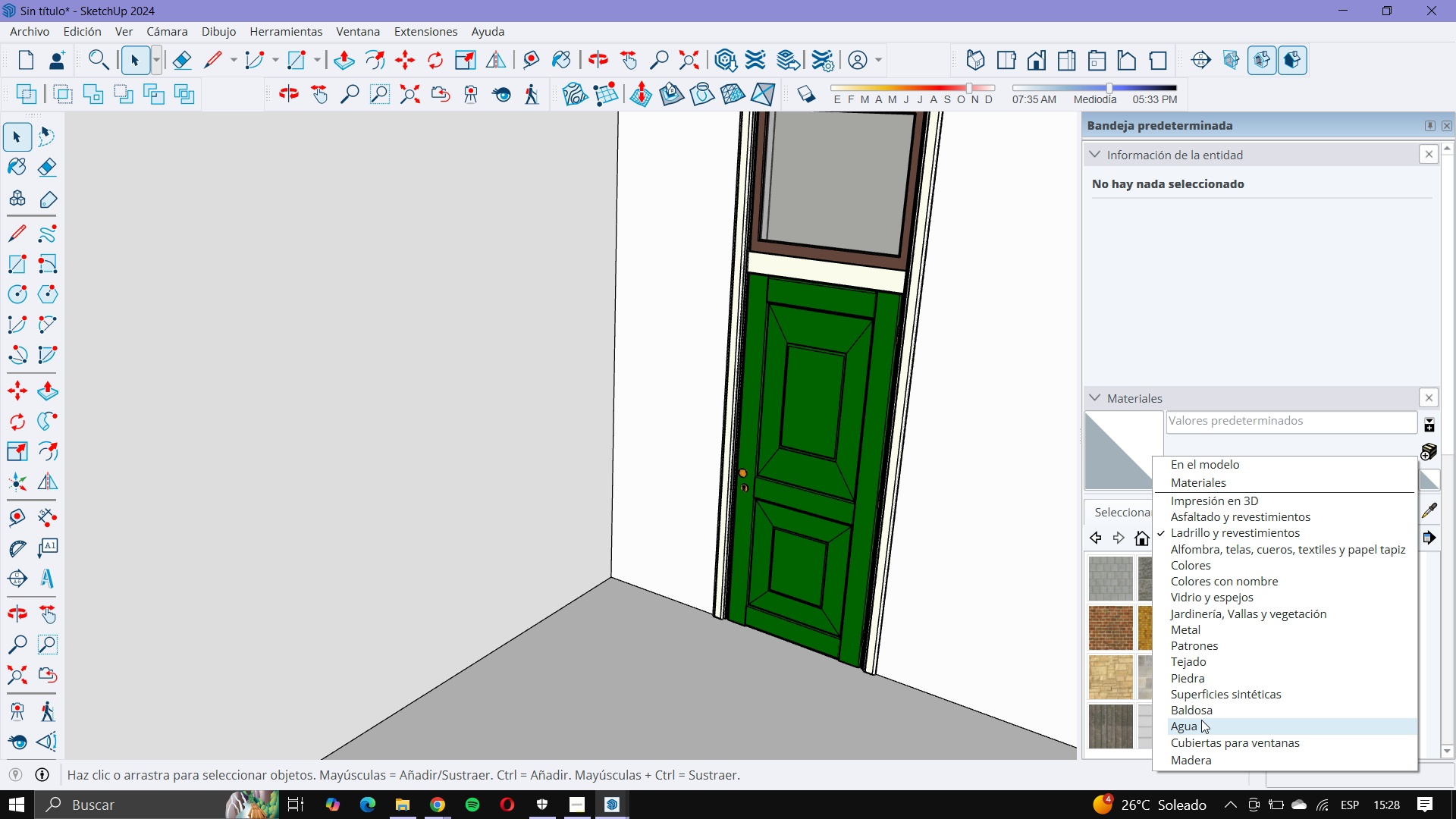 
left_click([1183, 758])
 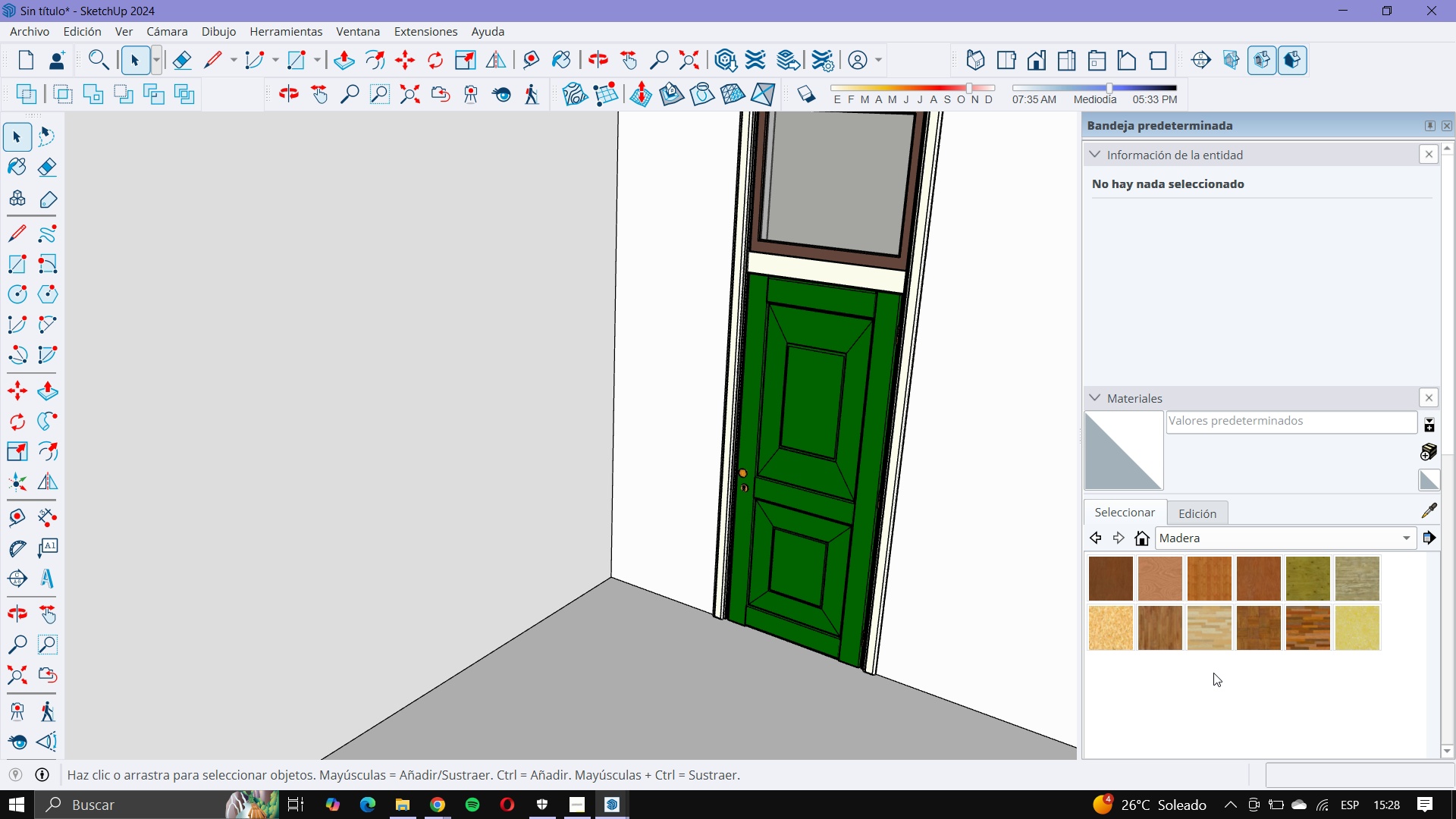 
scroll: coordinate [909, 344], scroll_direction: up, amount: 30.0
 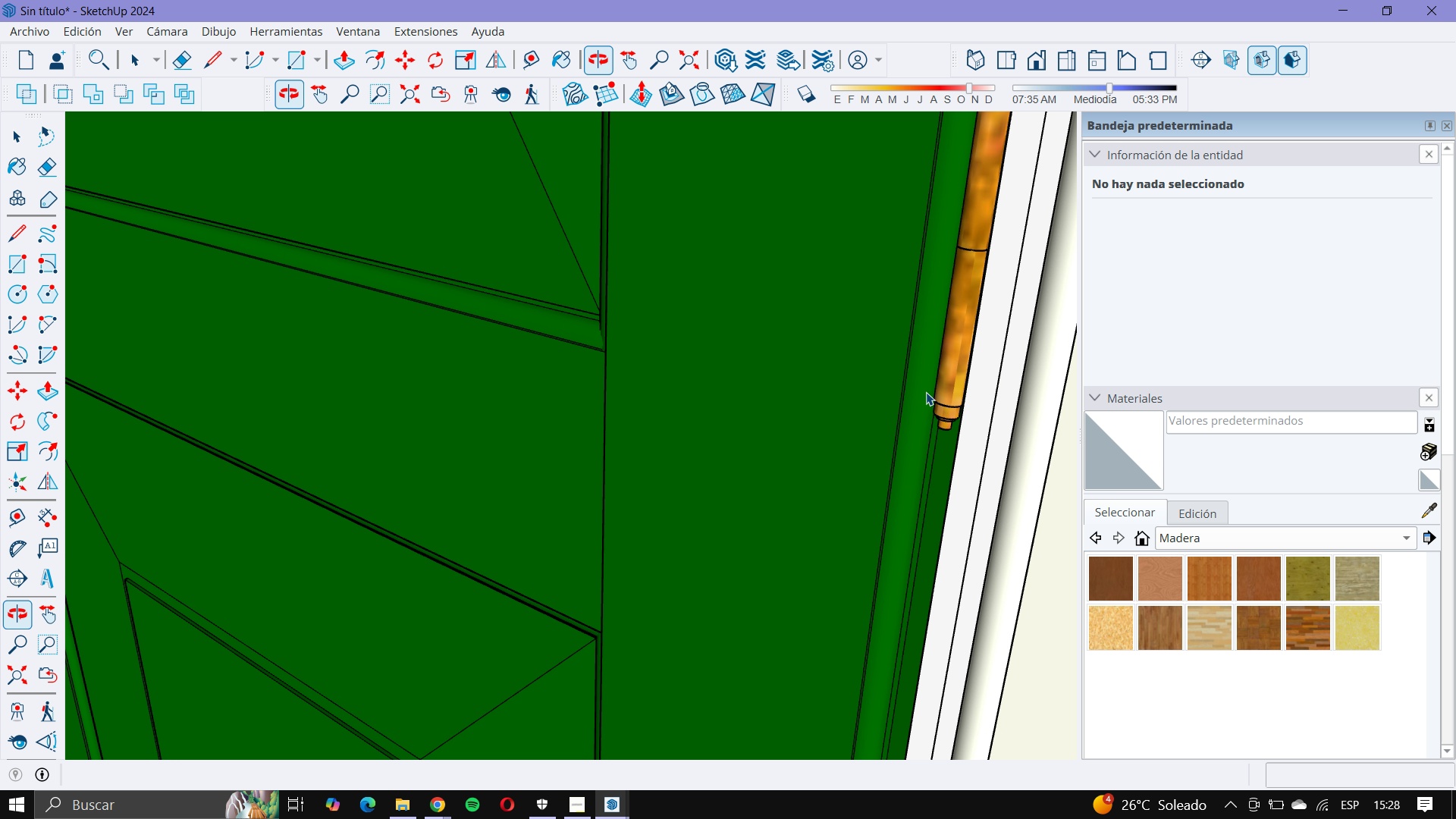 
scroll: coordinate [719, 501], scroll_direction: down, amount: 21.0
 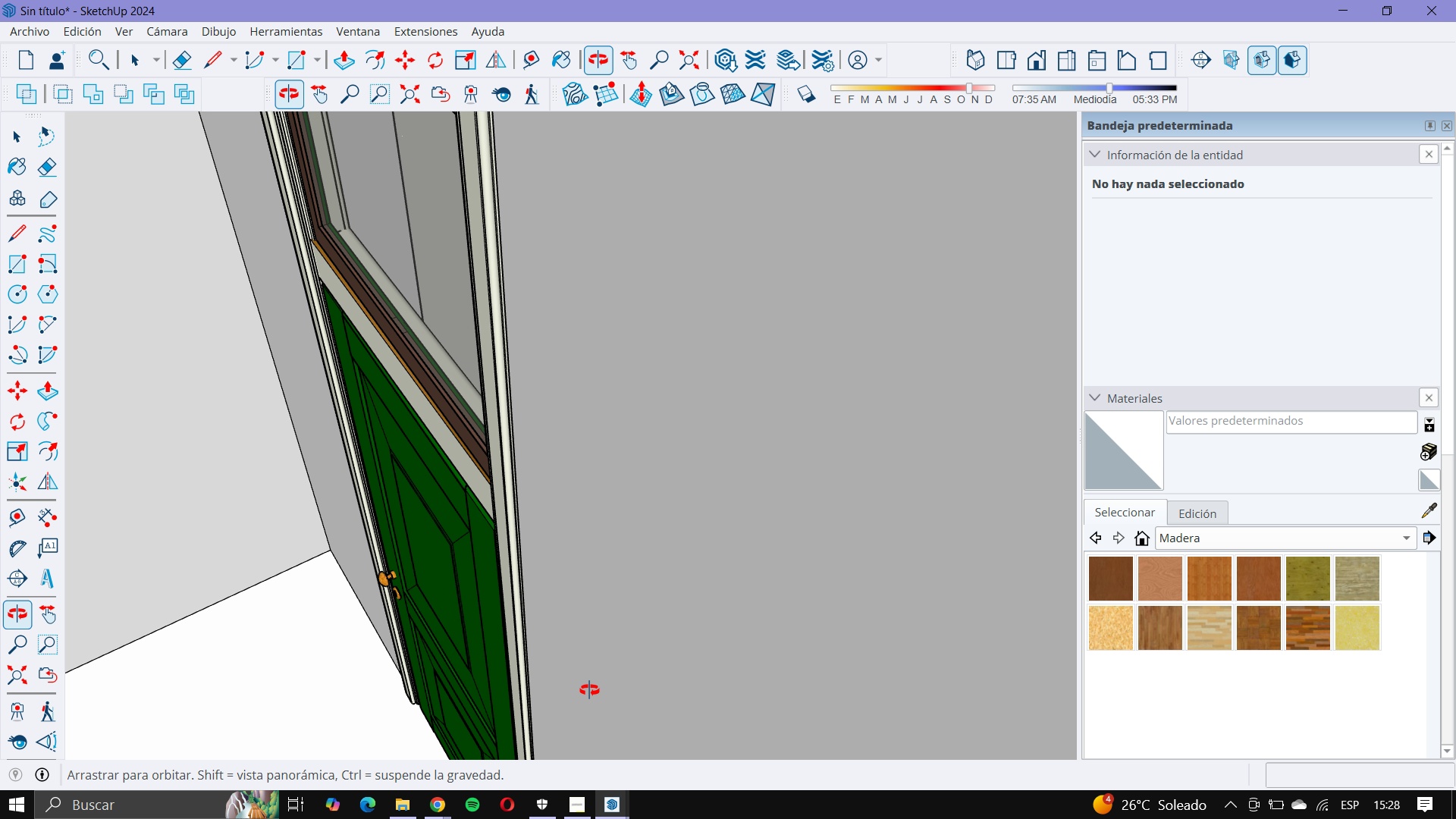 
scroll: coordinate [497, 480], scroll_direction: up, amount: 25.0
 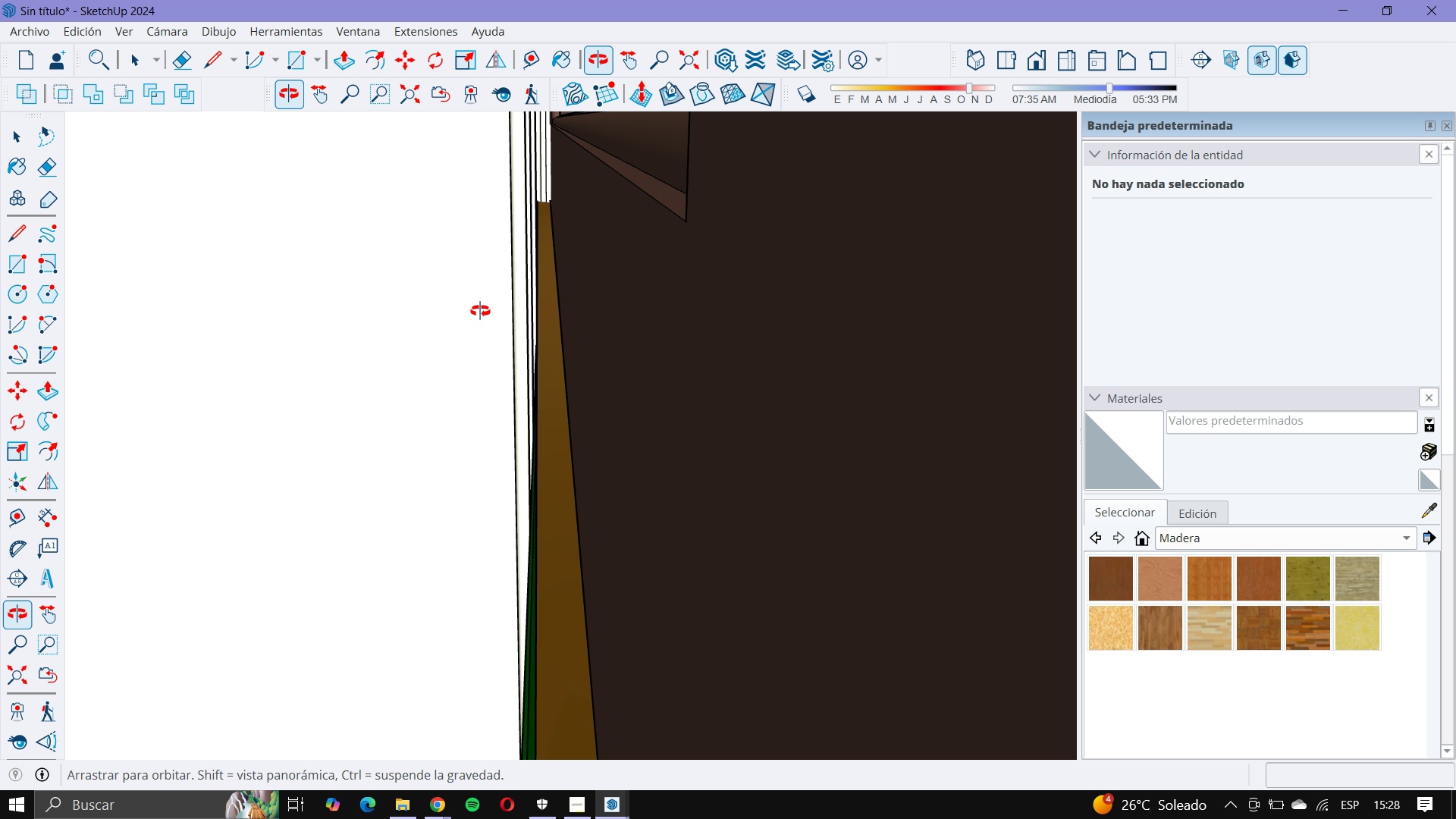 
scroll: coordinate [689, 389], scroll_direction: down, amount: 20.0
 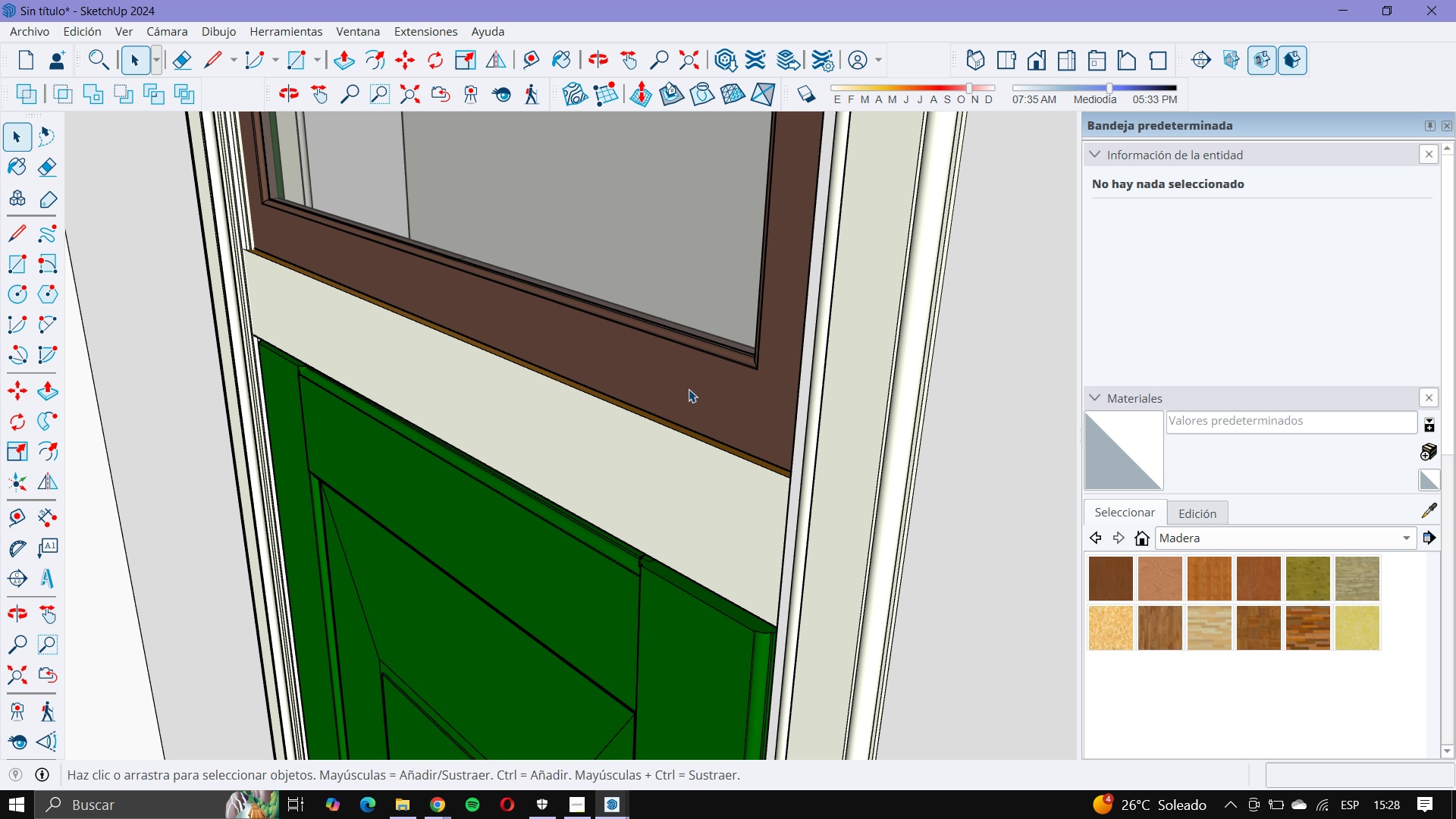 
double_click([689, 389])
 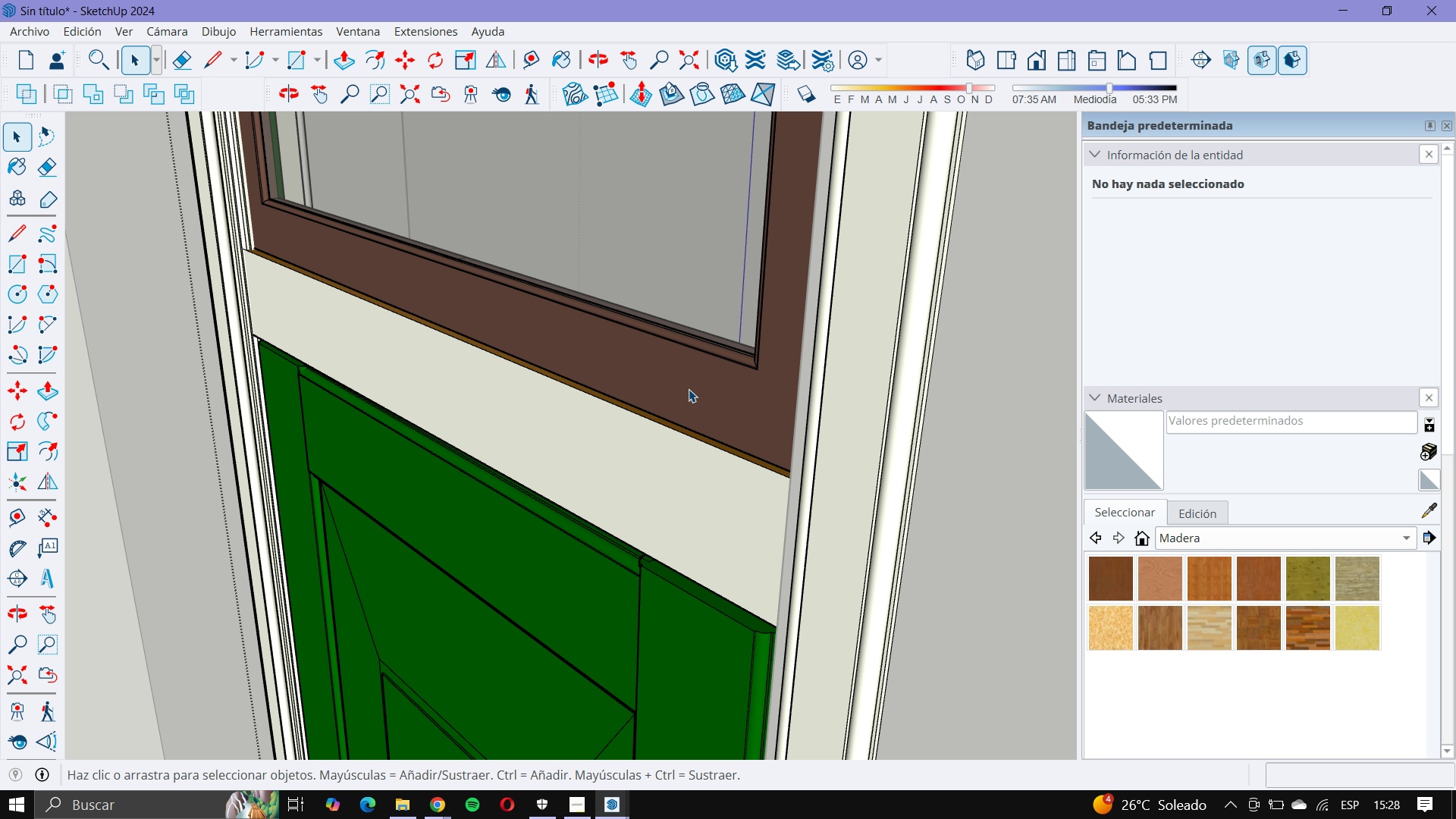 
left_click([689, 389])
 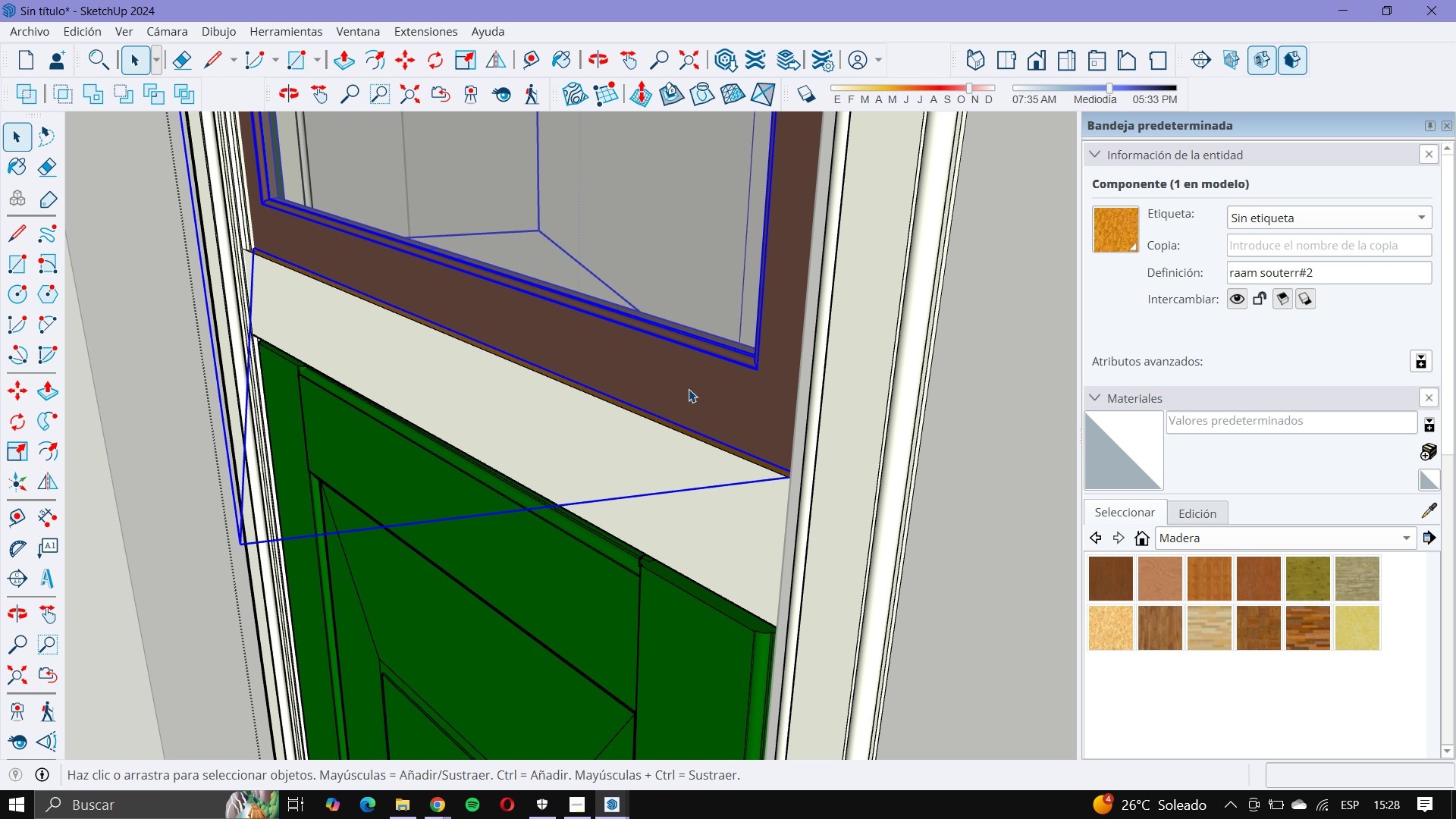 
double_click([689, 389])
 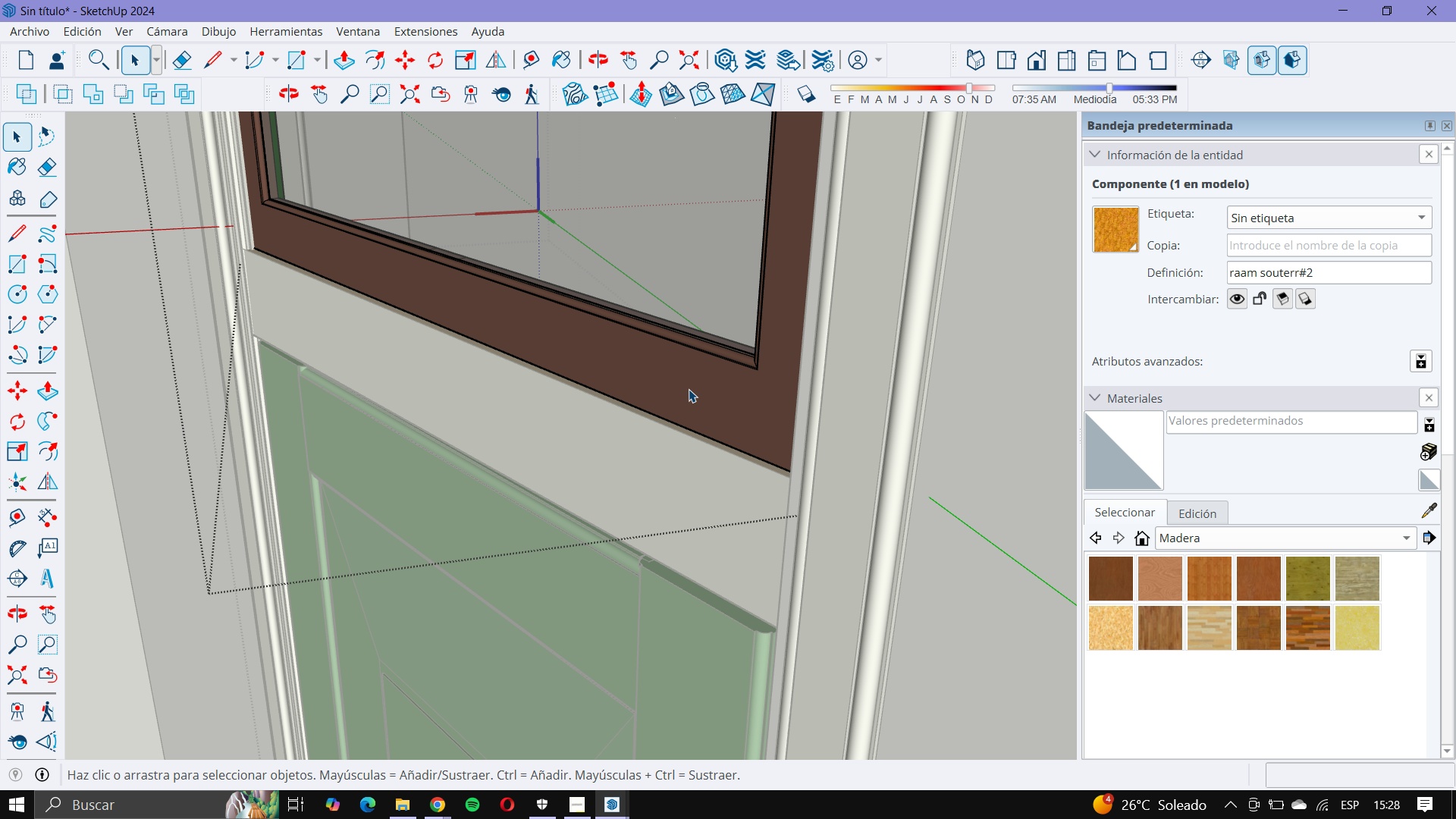 
triple_click([689, 389])
 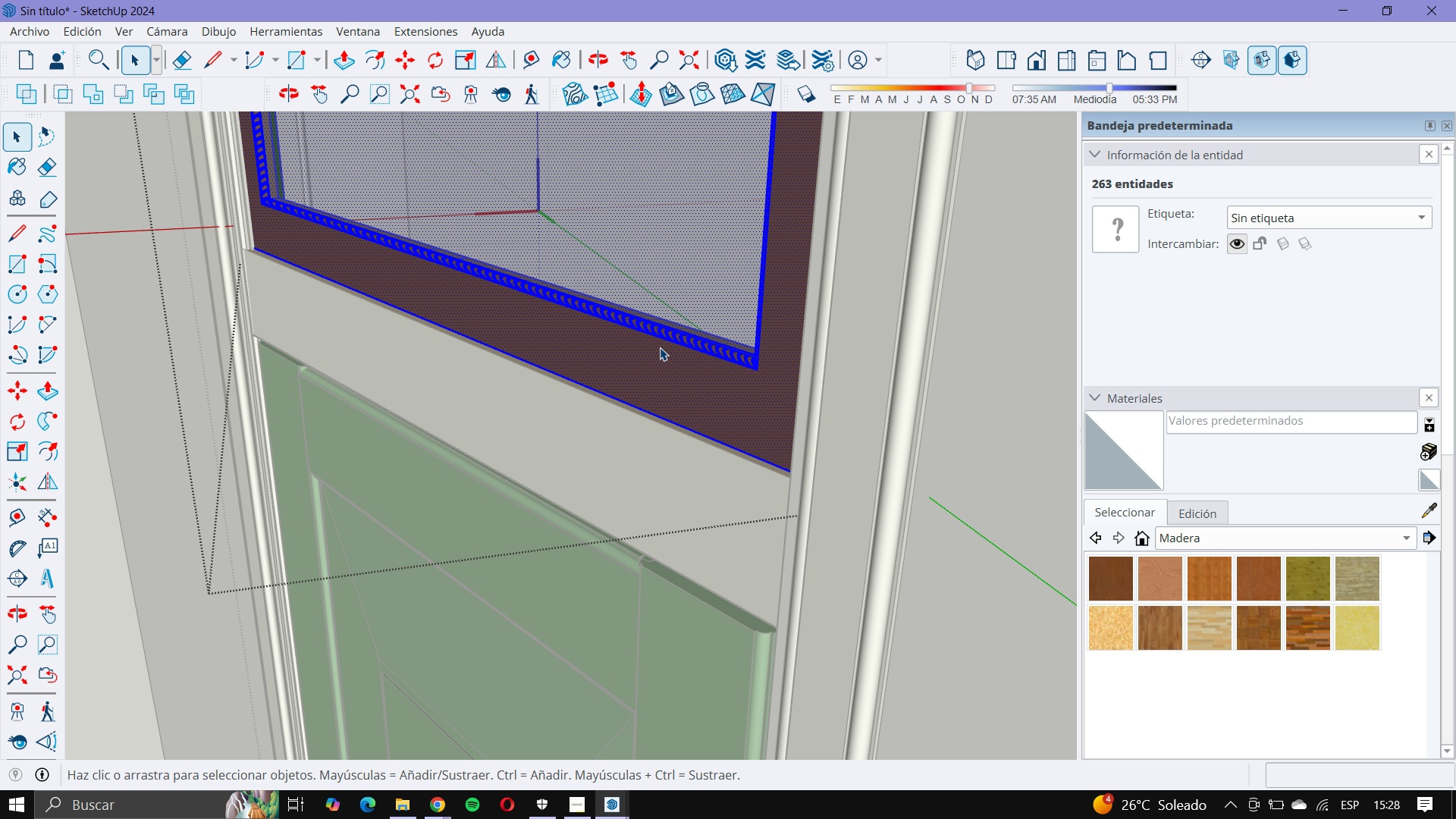 
wait(5.16)
 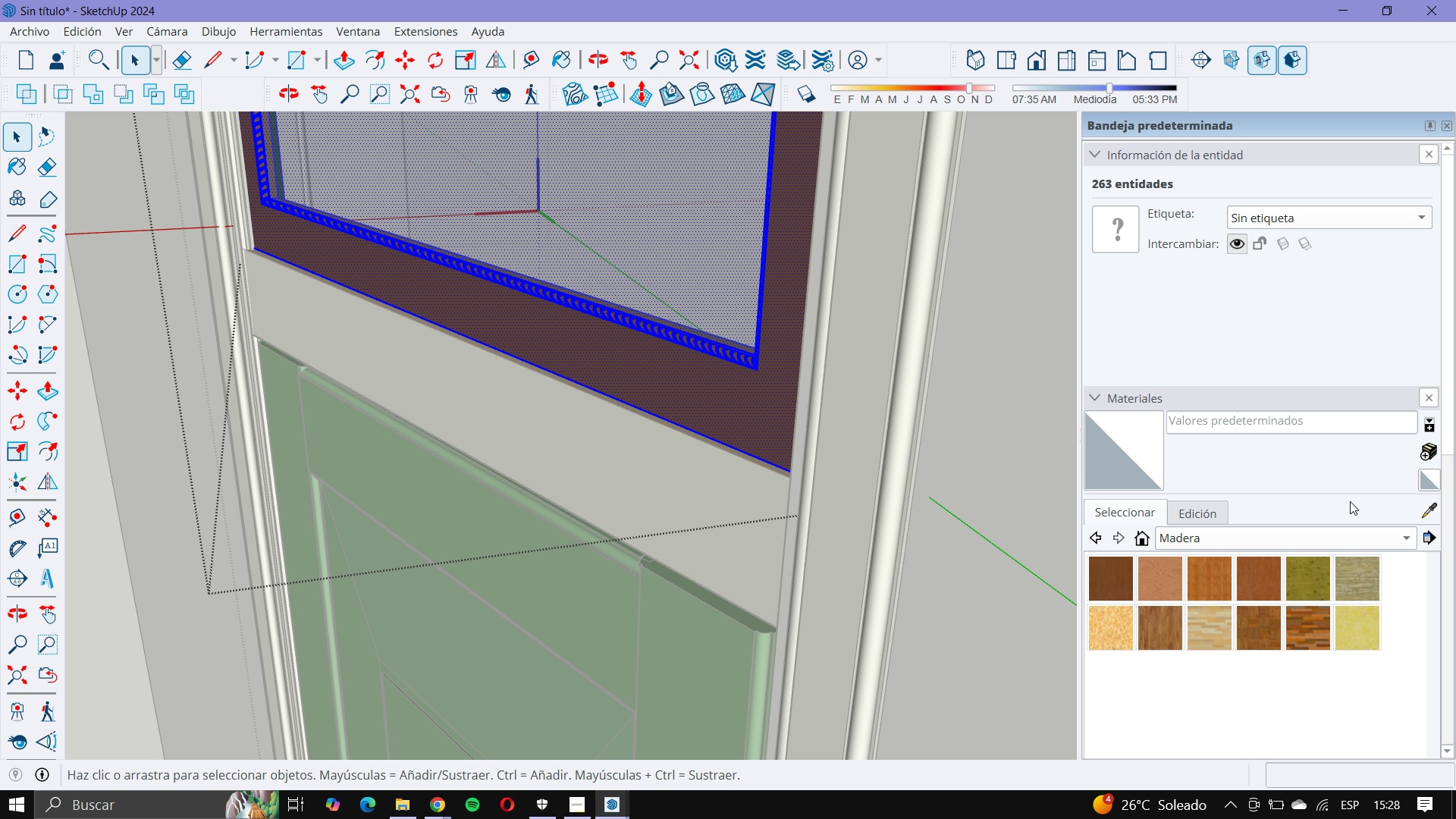 
left_click([1430, 512])
 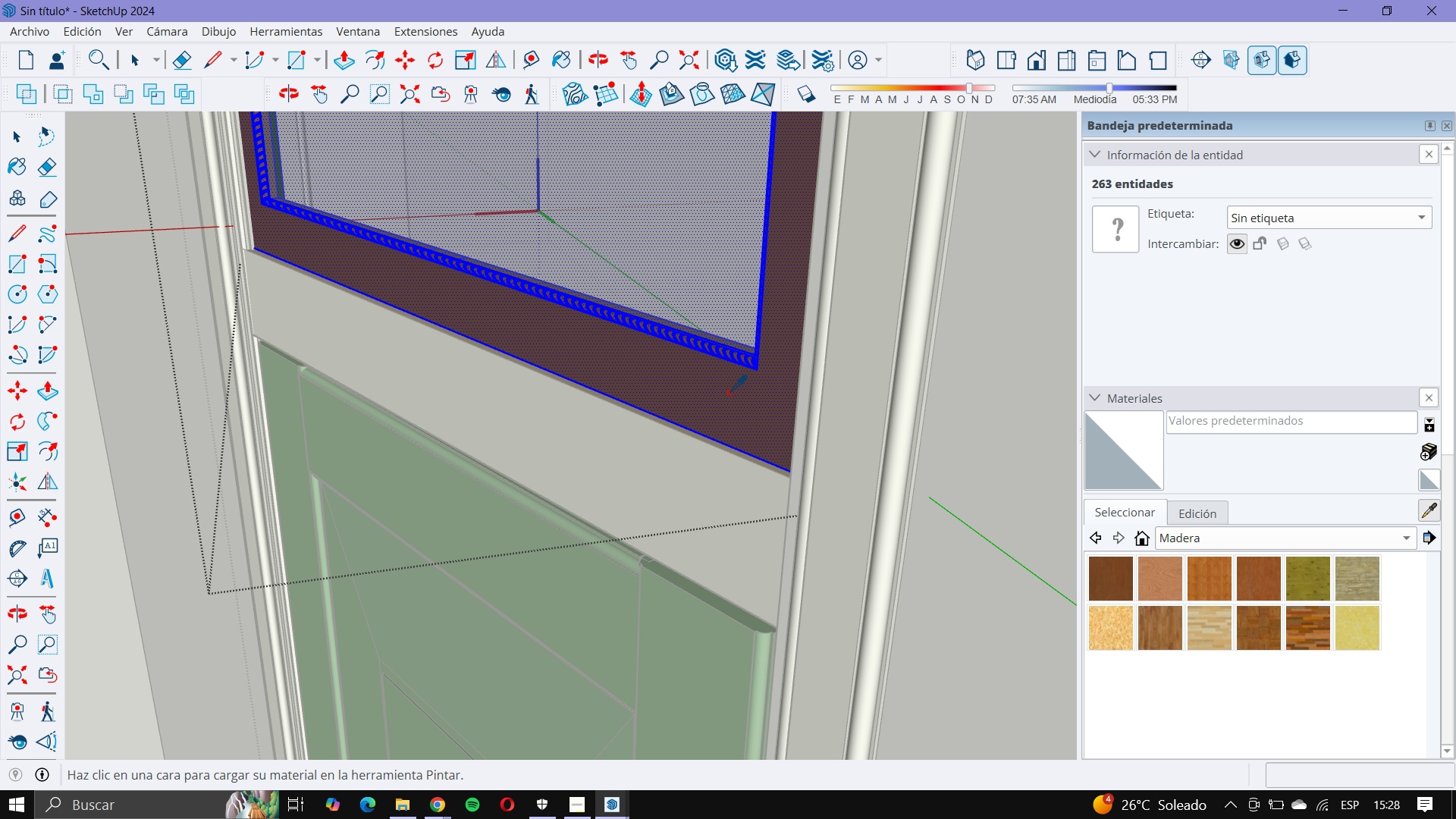 
left_click([728, 394])
 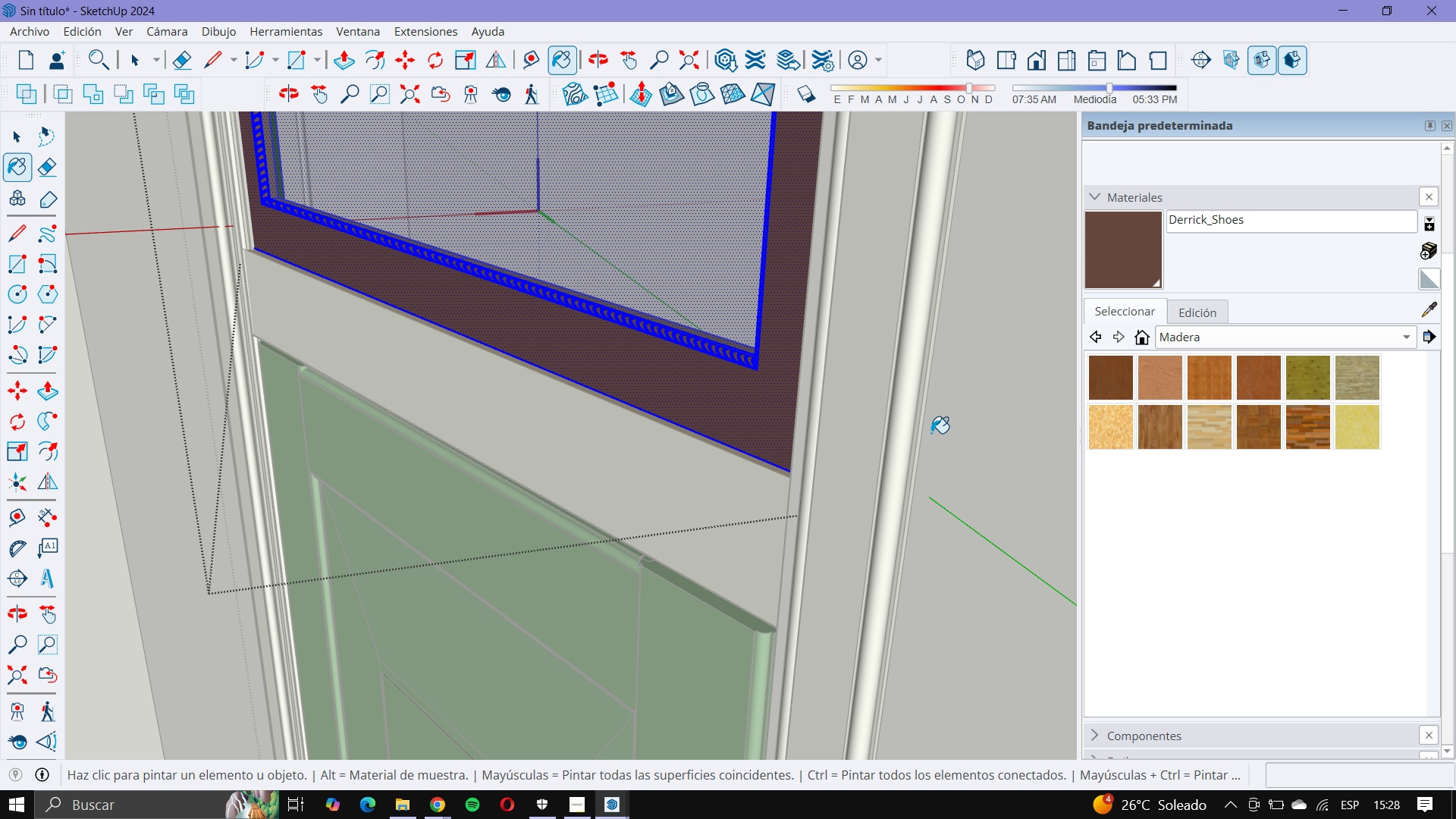 
key(Escape)
 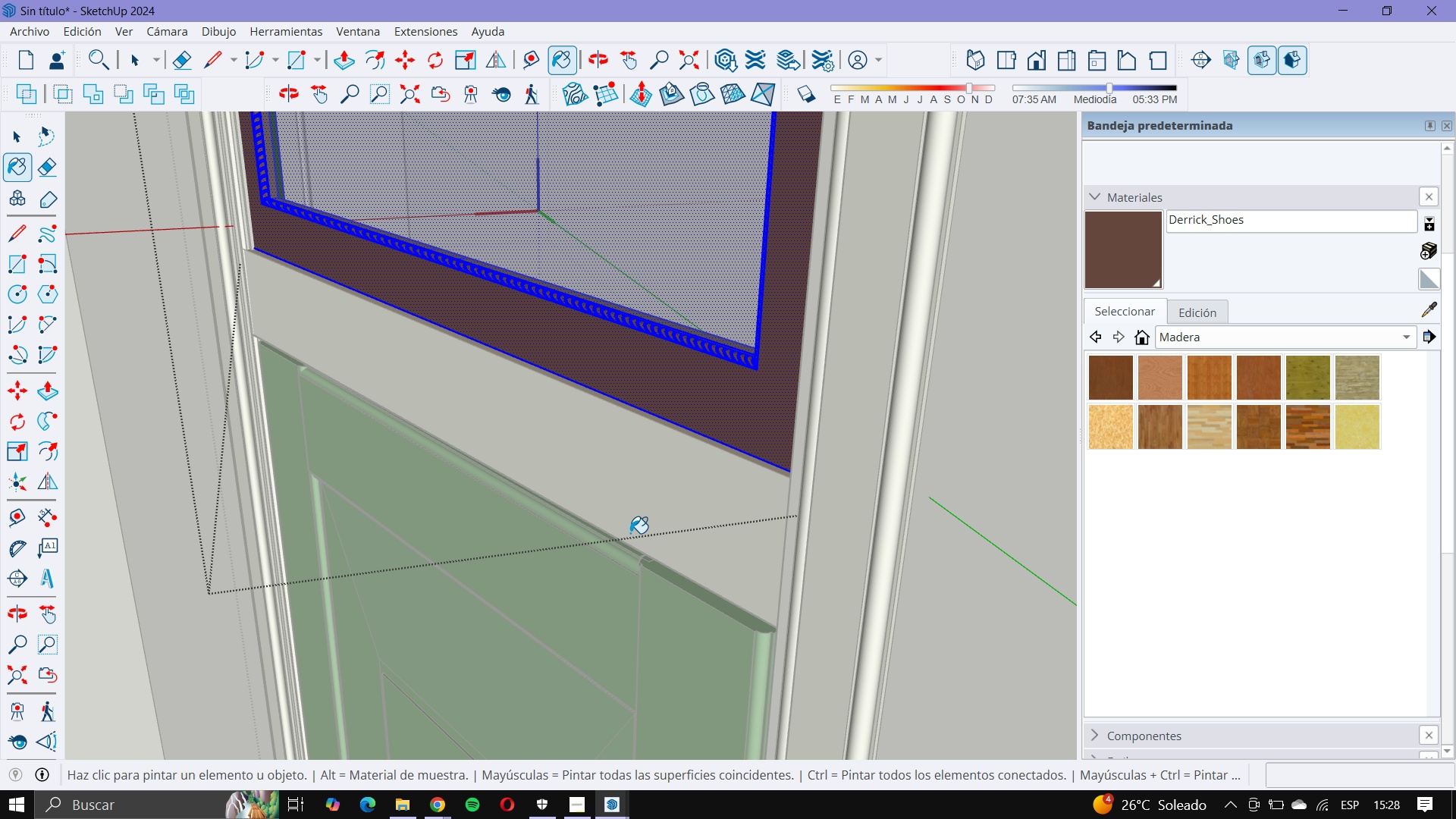 
scroll: coordinate [645, 512], scroll_direction: down, amount: 6.0
 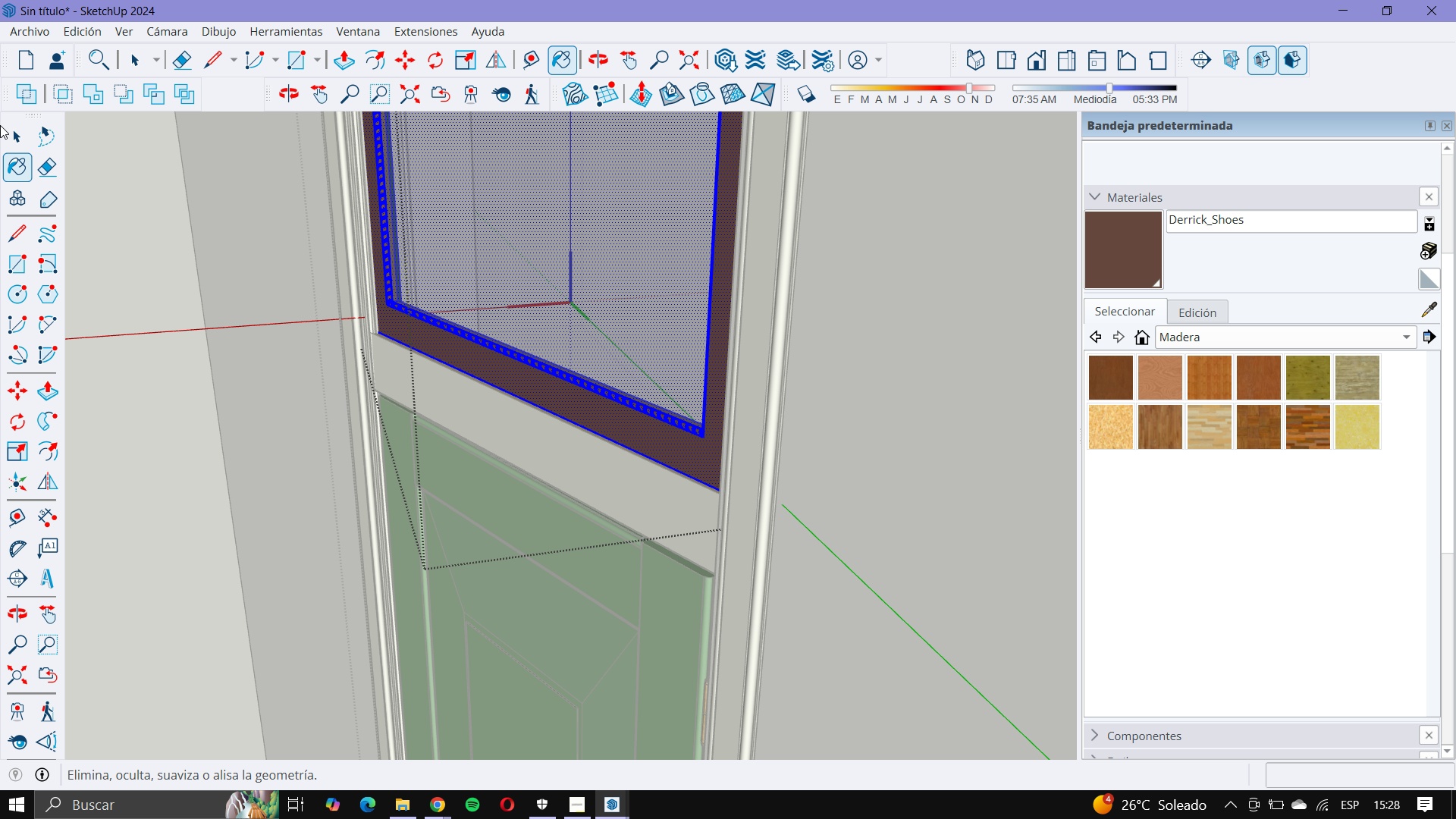 
key(Escape)
 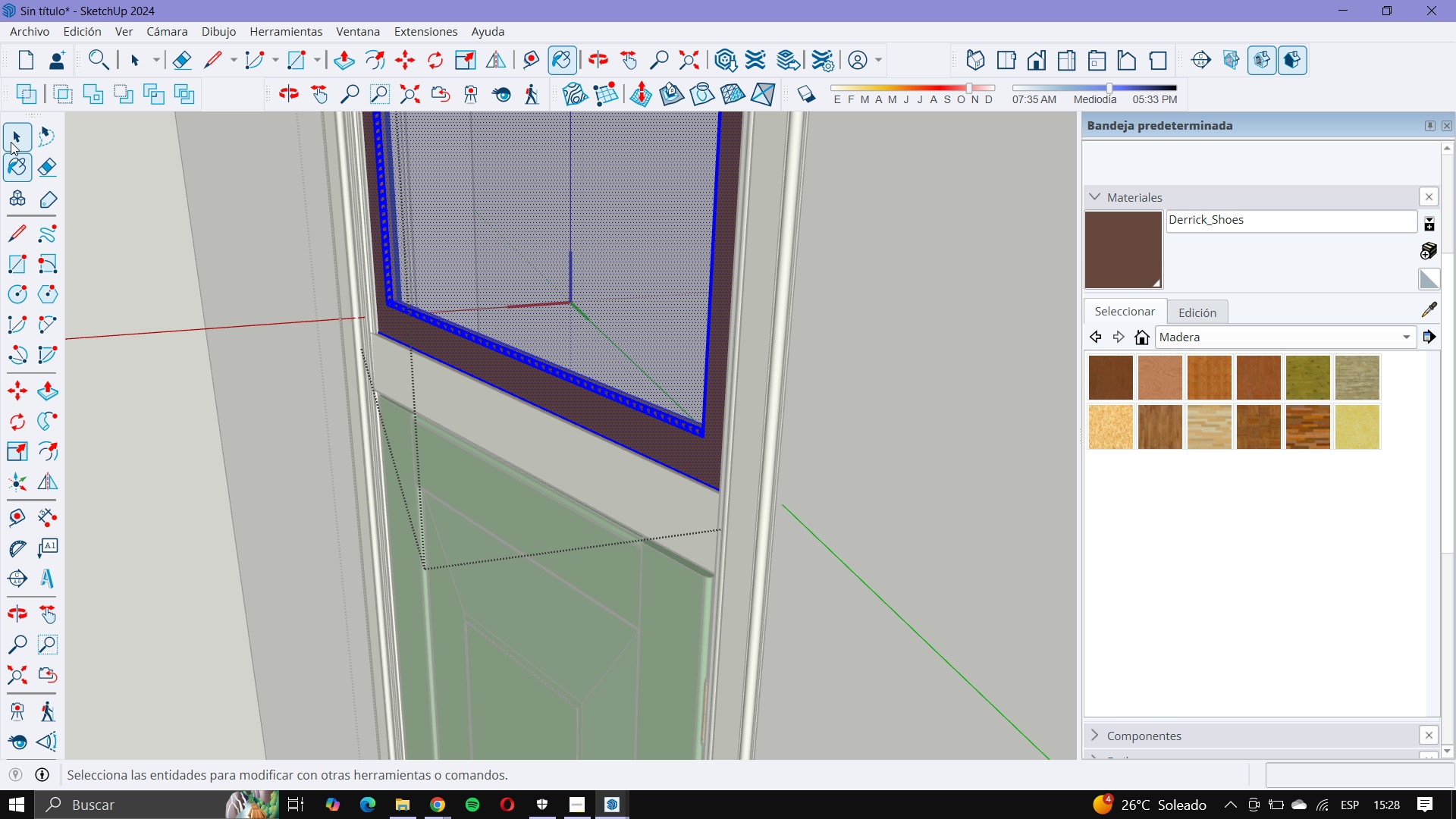 
left_click([11, 142])
 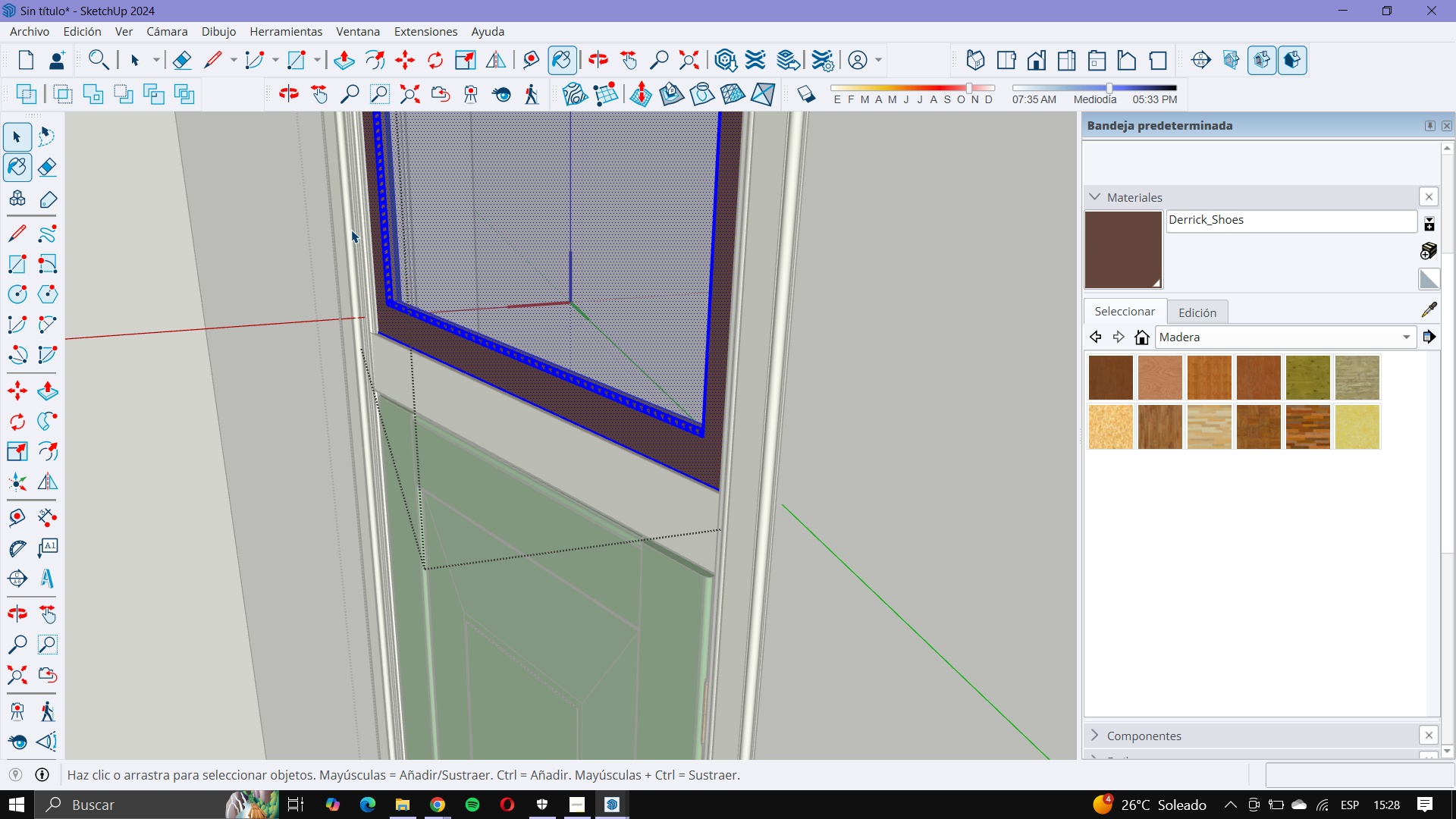 
key(Escape)
 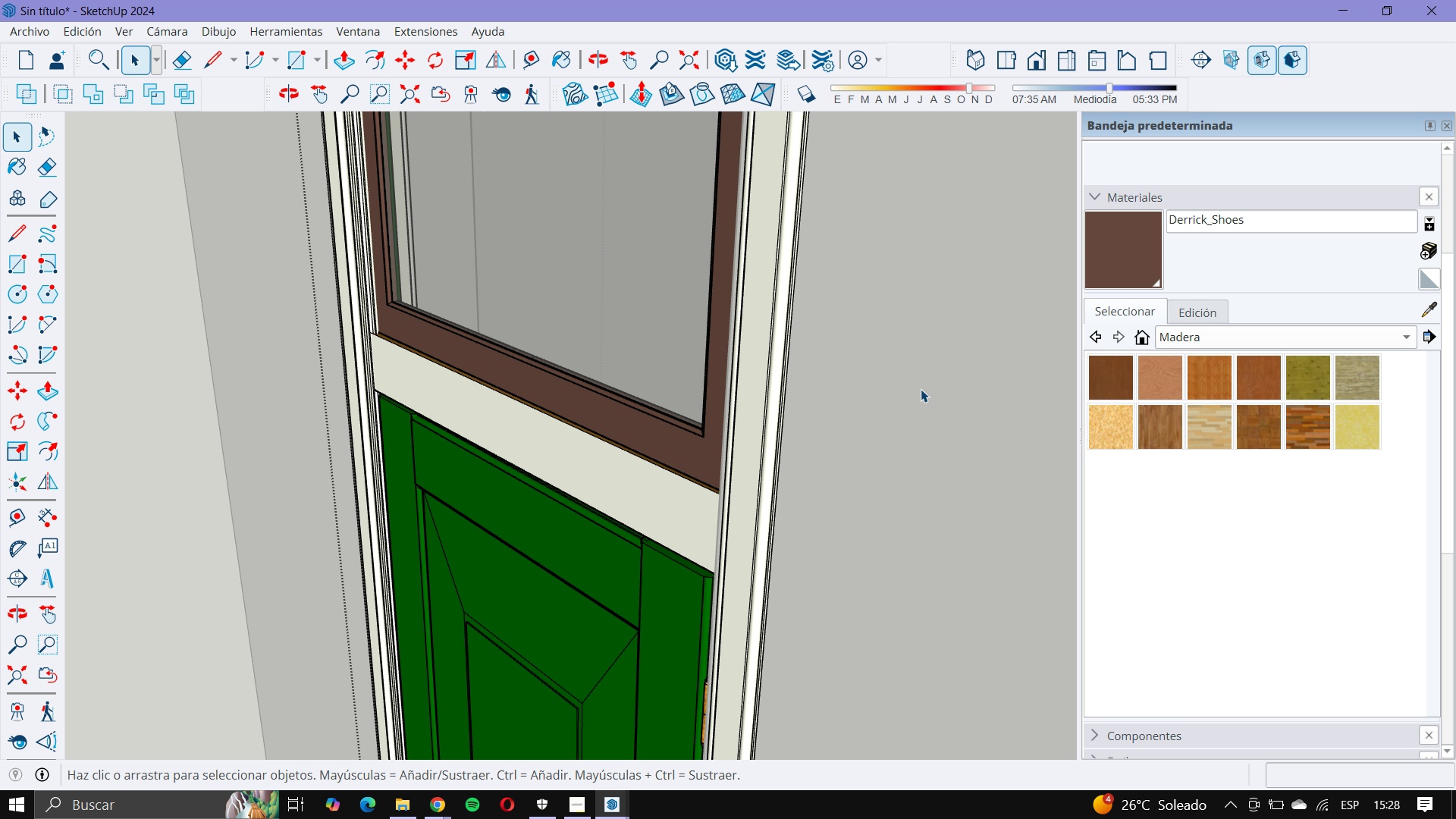 
key(Escape)
 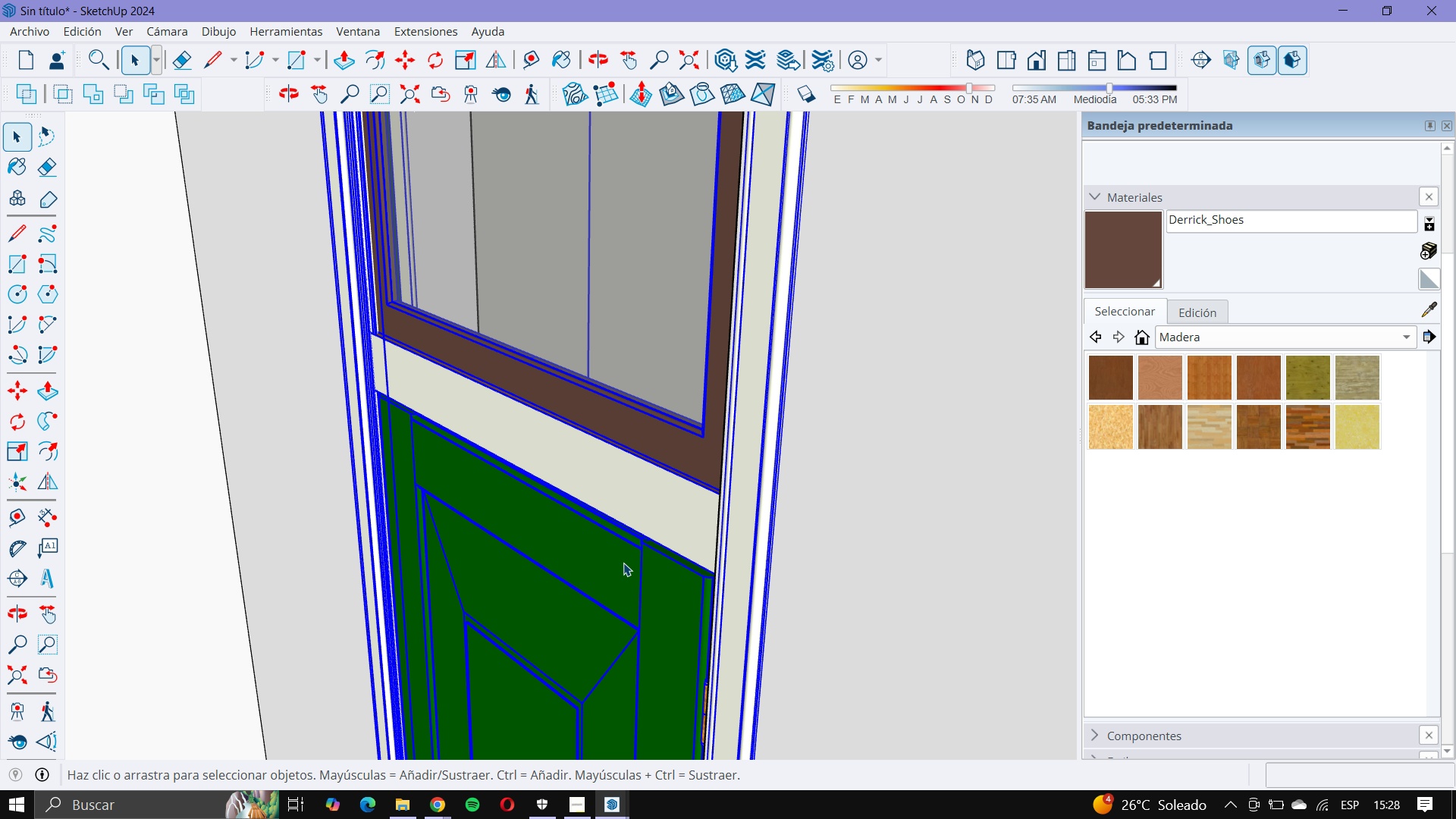 
double_click([623, 563])
 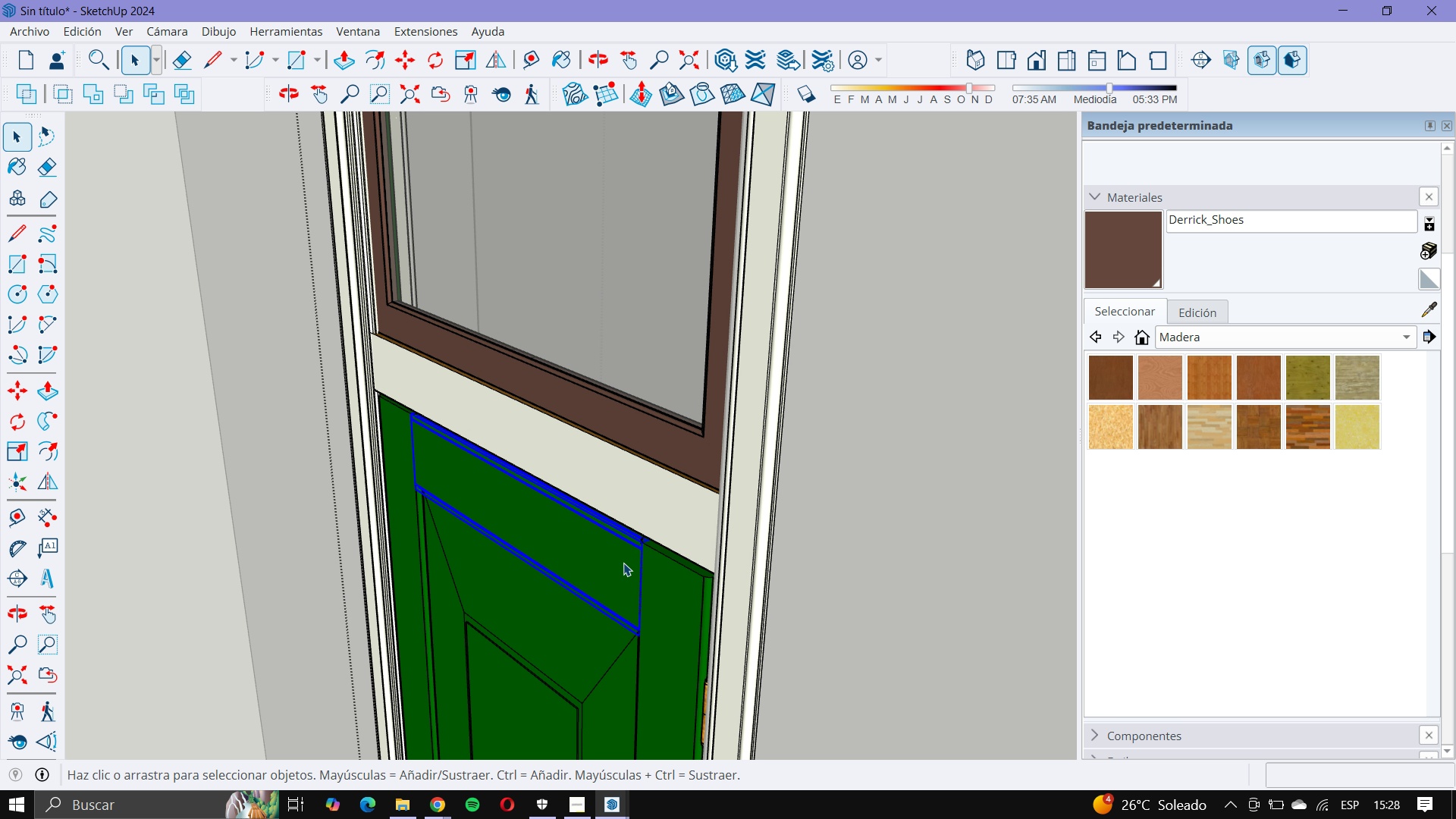 
triple_click([623, 563])
 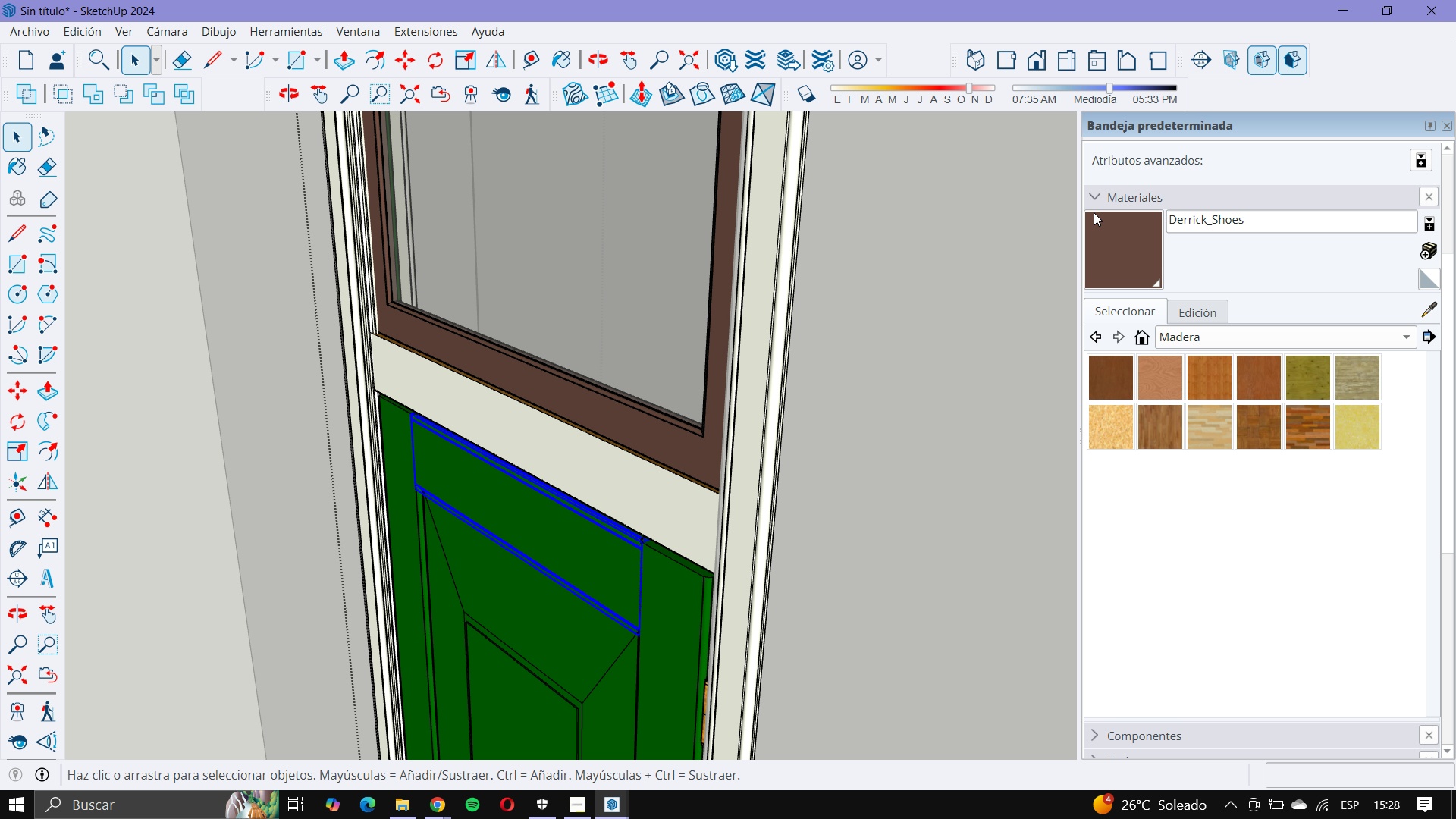 
left_click([1131, 243])
 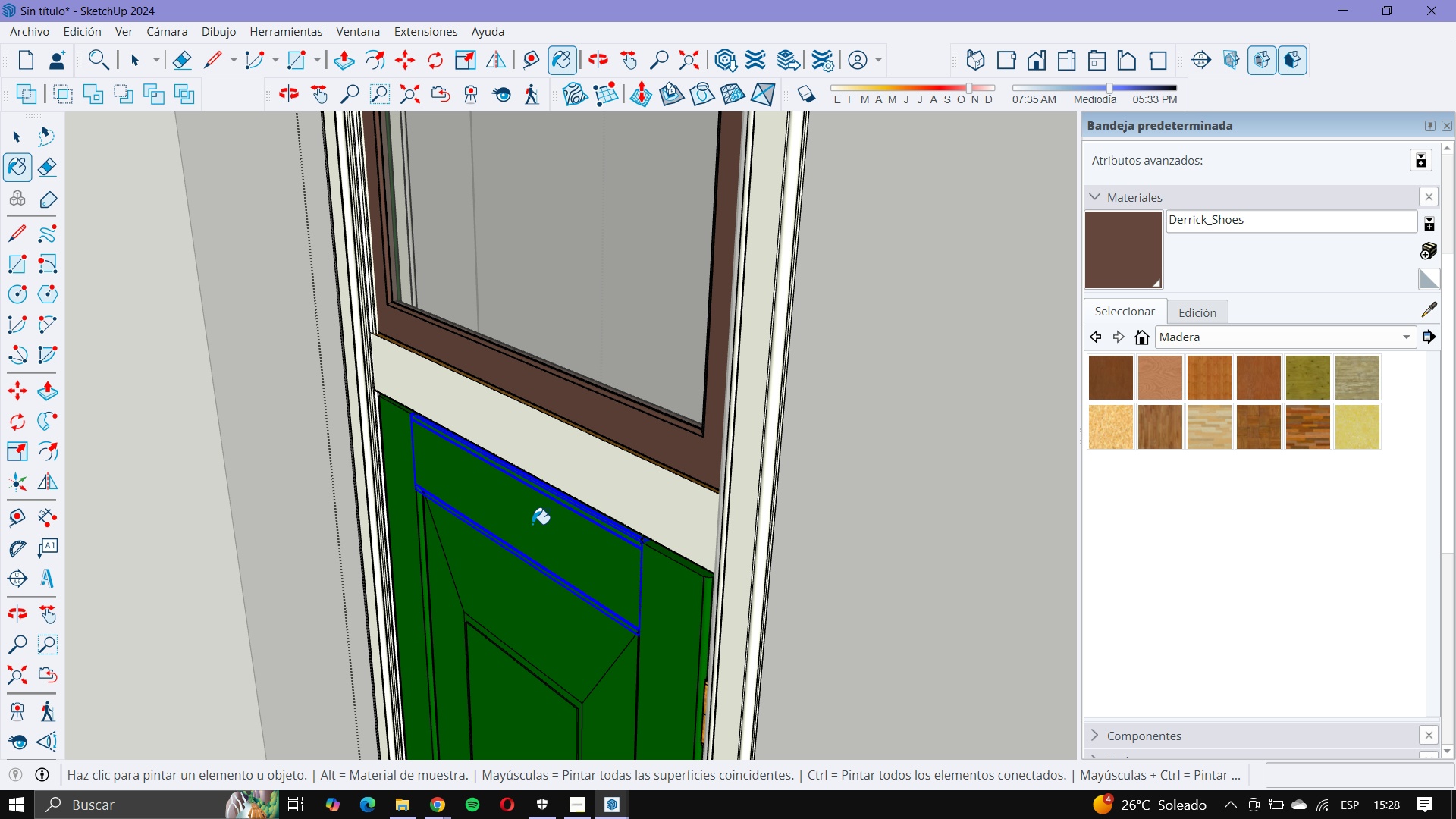 
left_click([532, 524])
 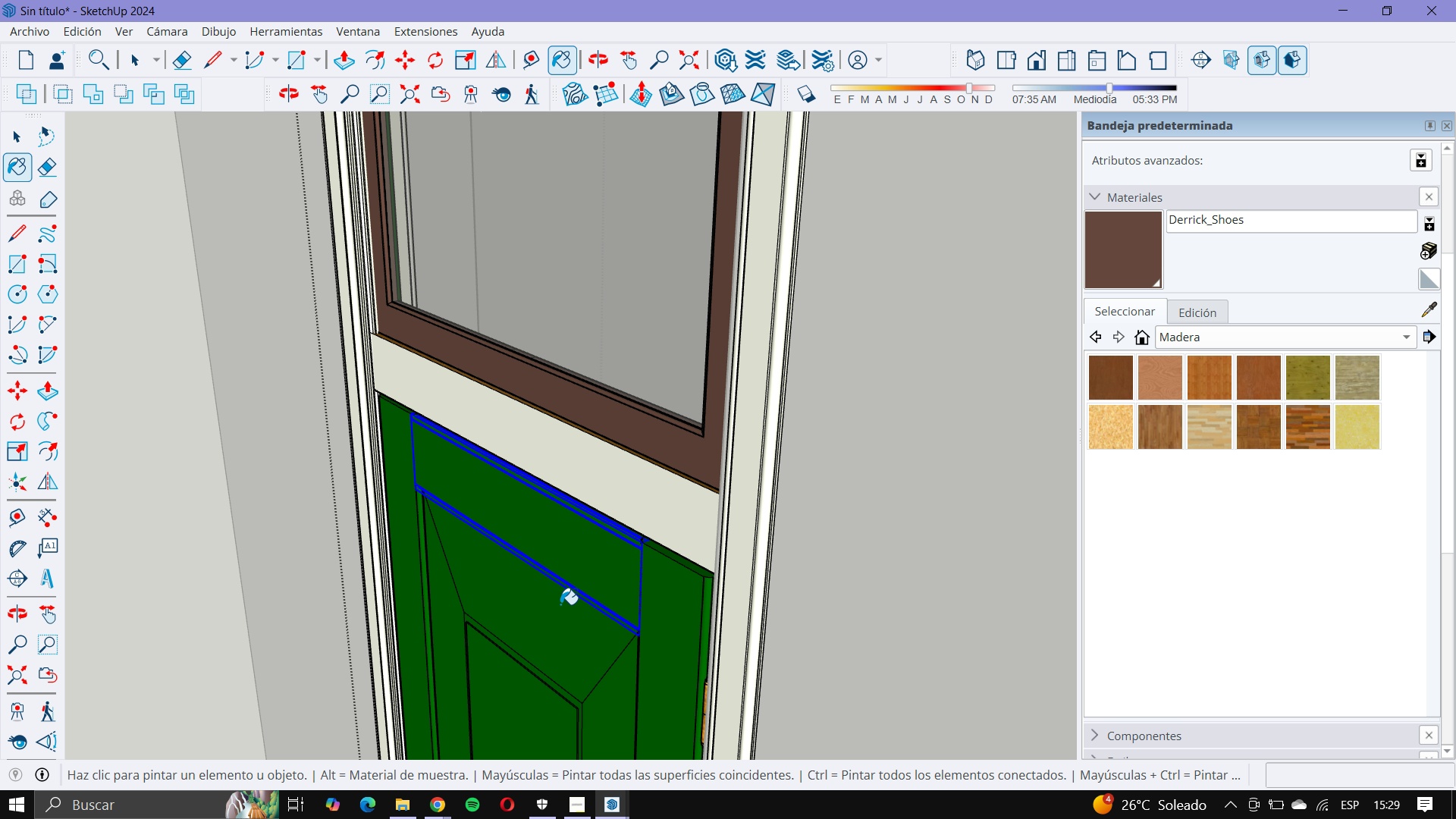 
scroll: coordinate [551, 622], scroll_direction: up, amount: 7.0
 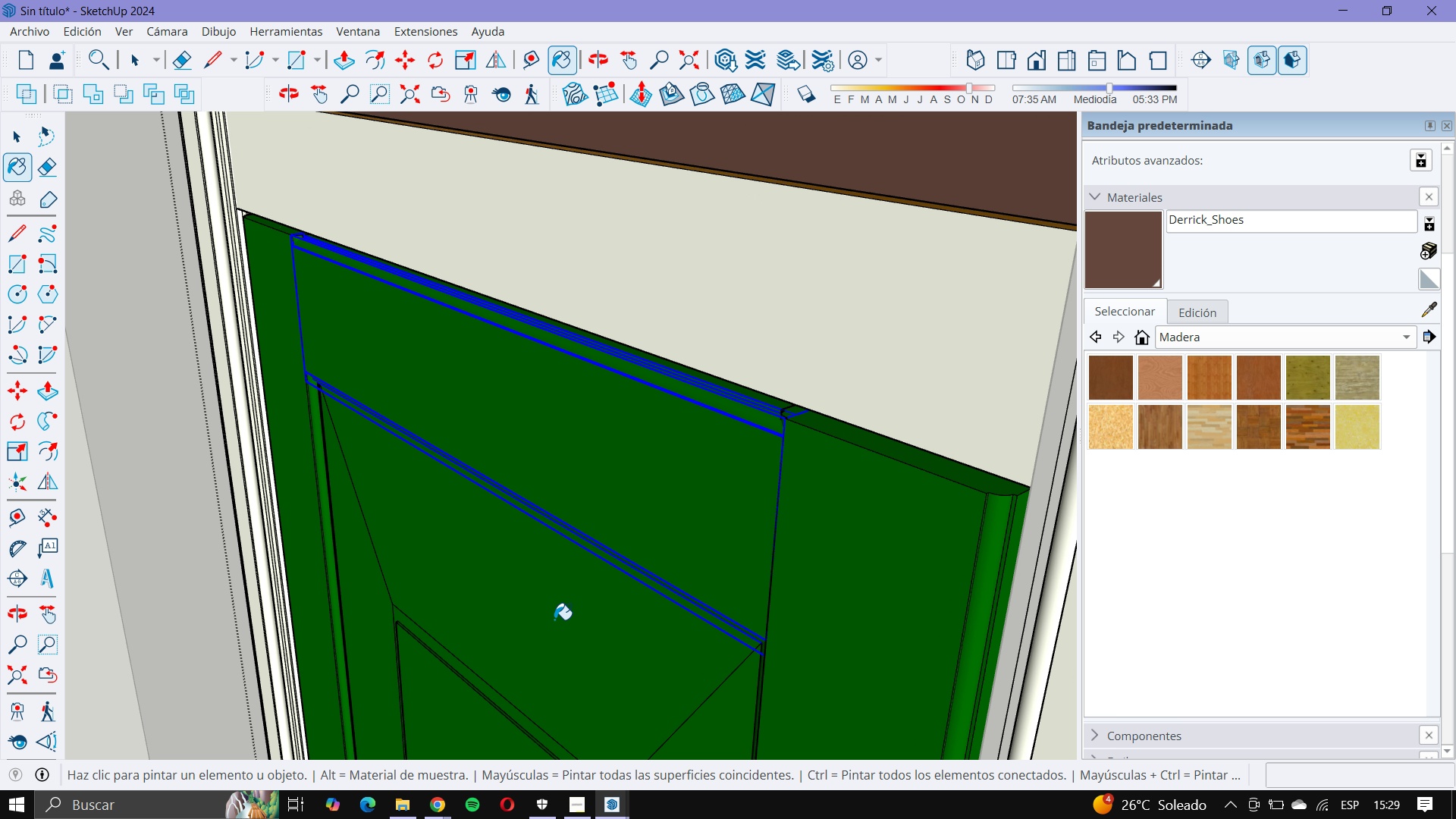 
hold_key(key=ControlLeft, duration=0.37)
 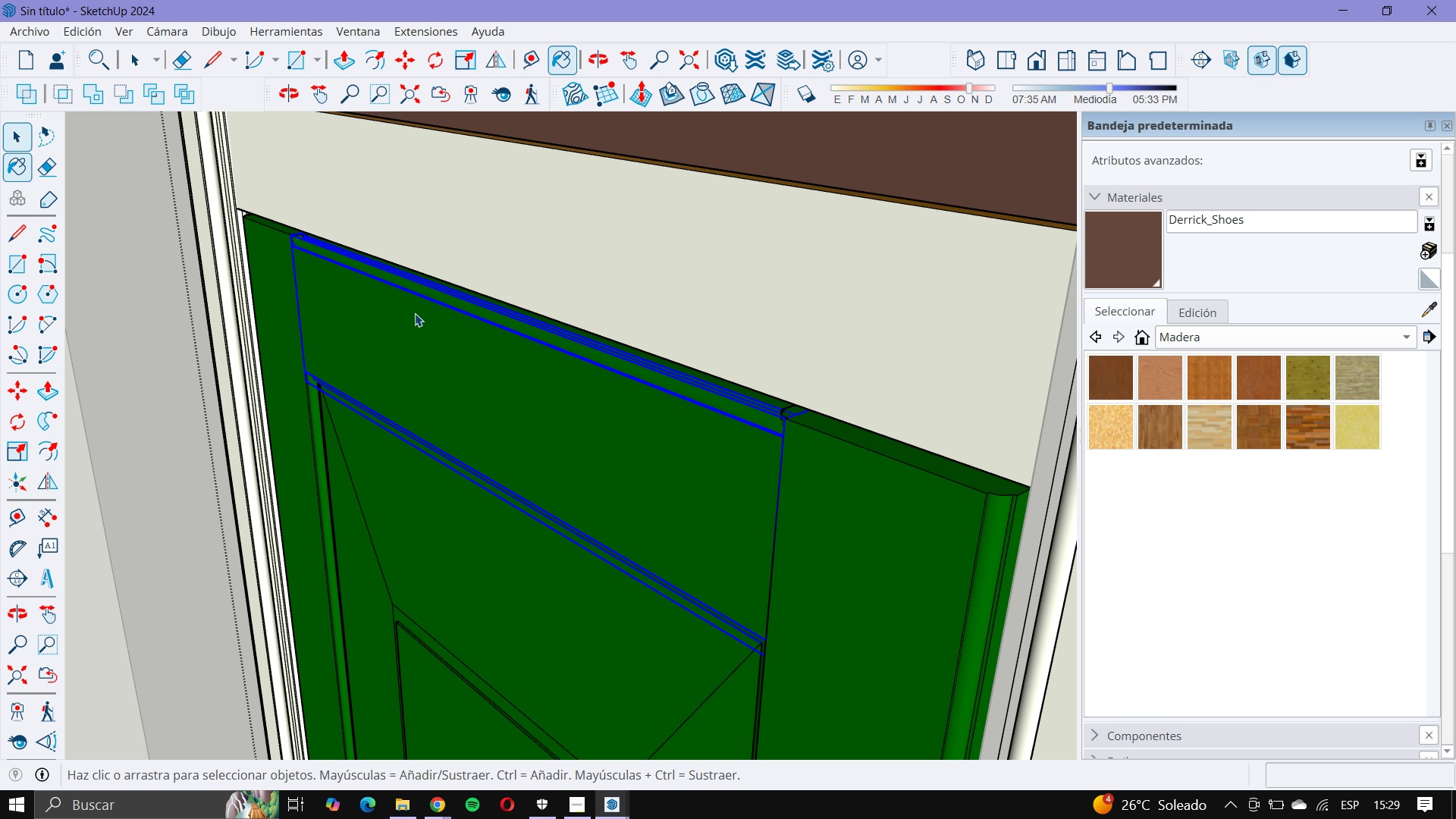 
double_click([533, 422])
 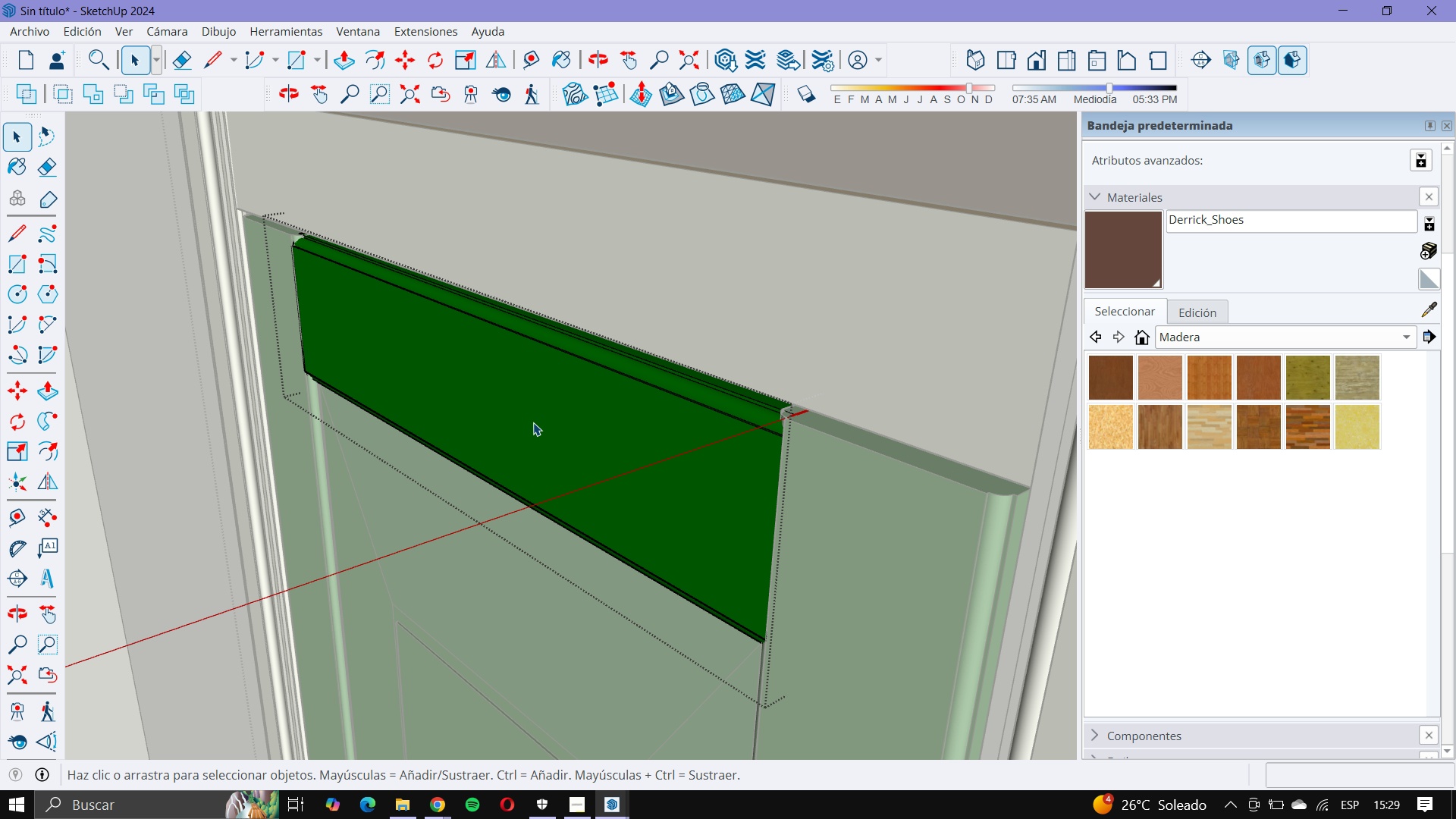 
triple_click([533, 422])
 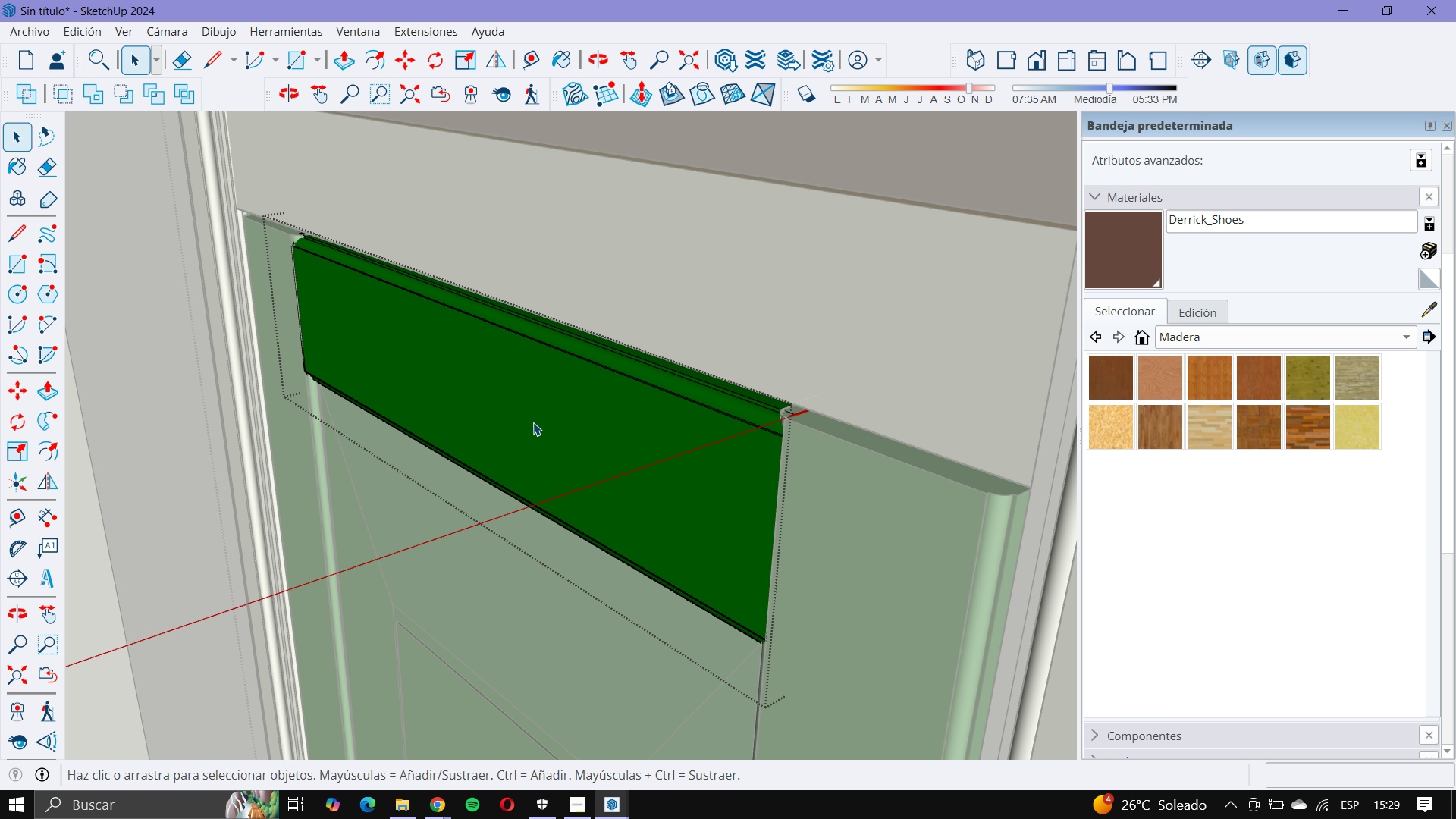 
triple_click([533, 422])
 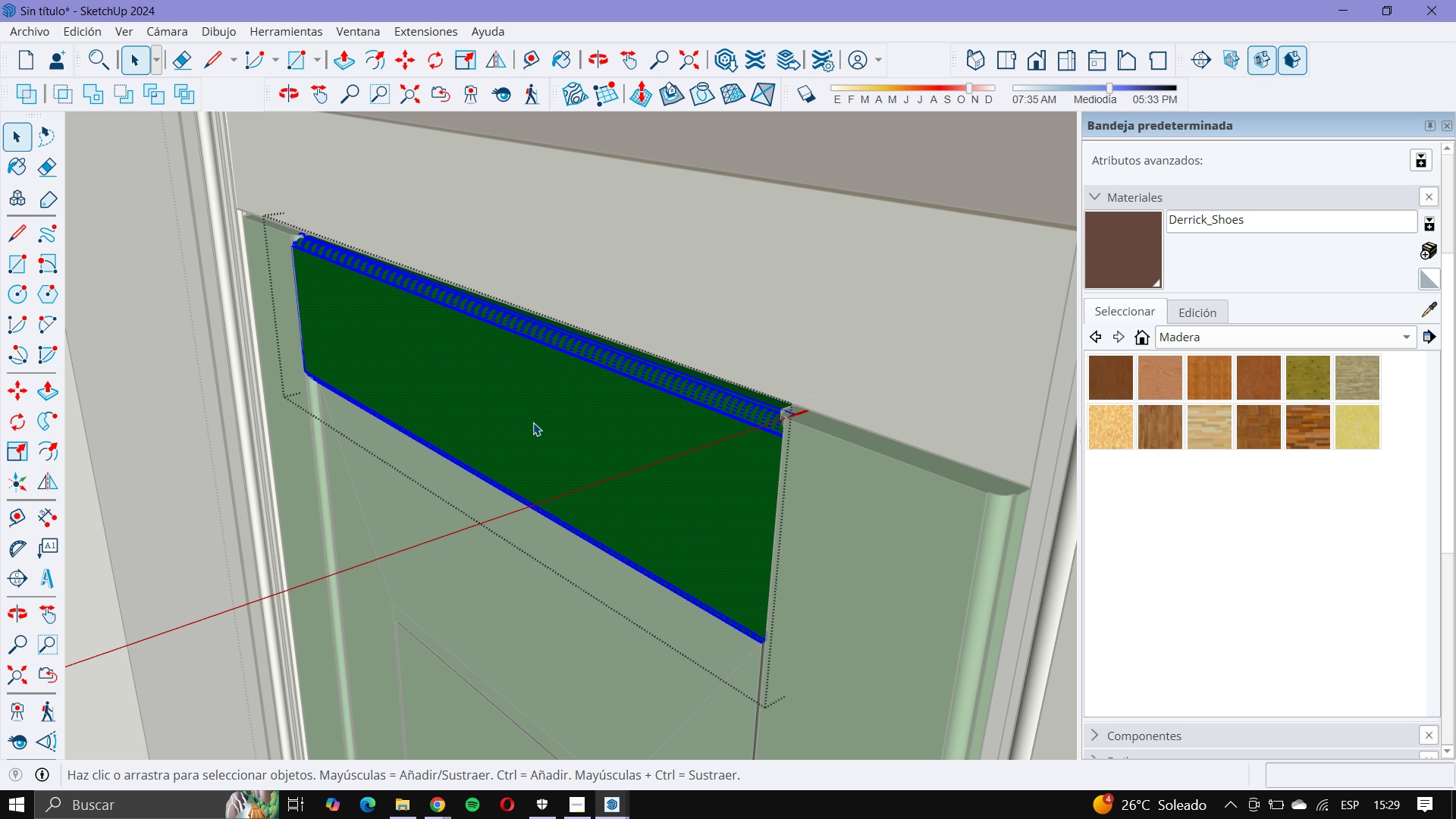 
triple_click([533, 422])
 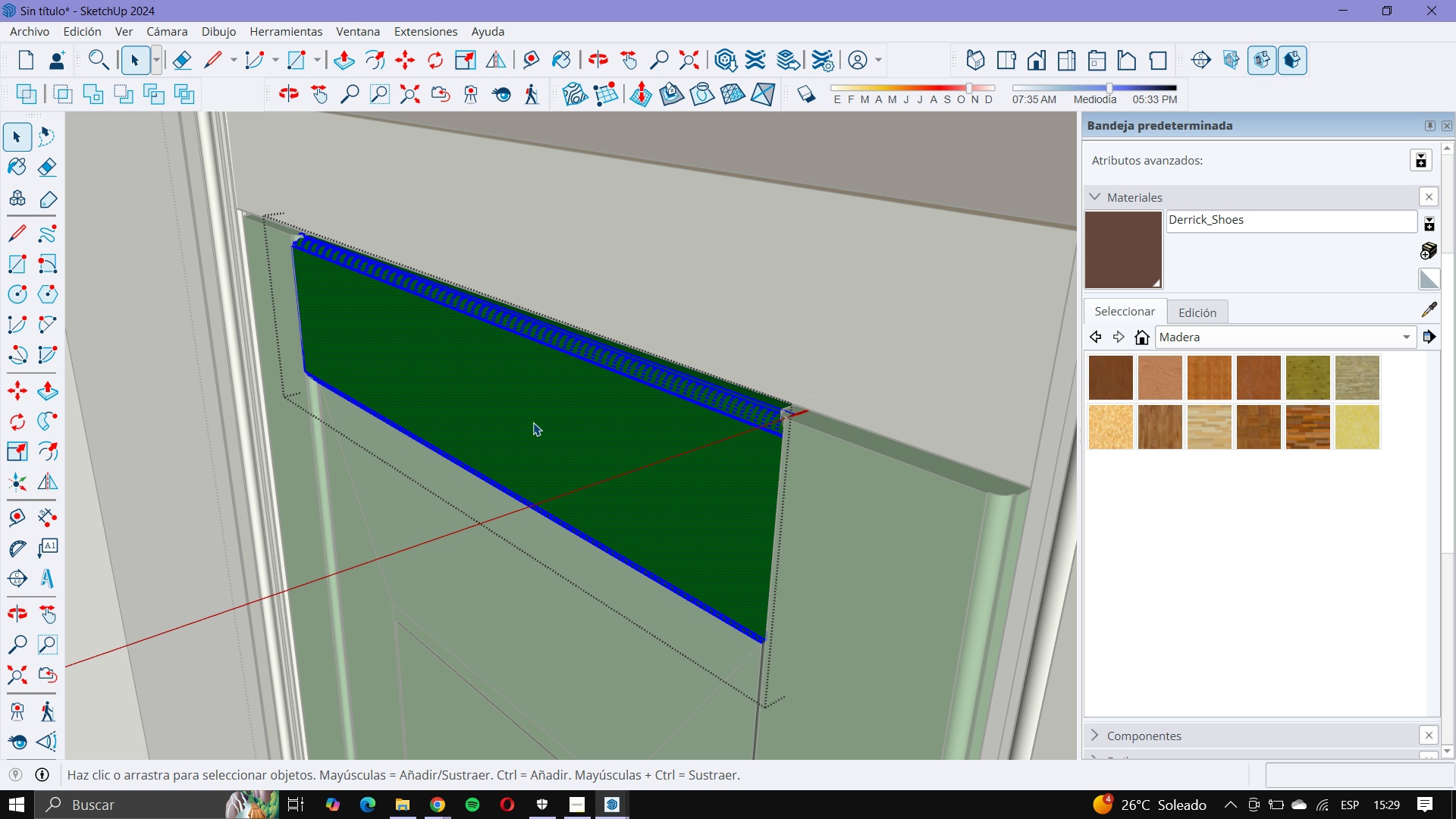 
left_click_drag(start_coordinate=[533, 422], to_coordinate=[529, 423])
 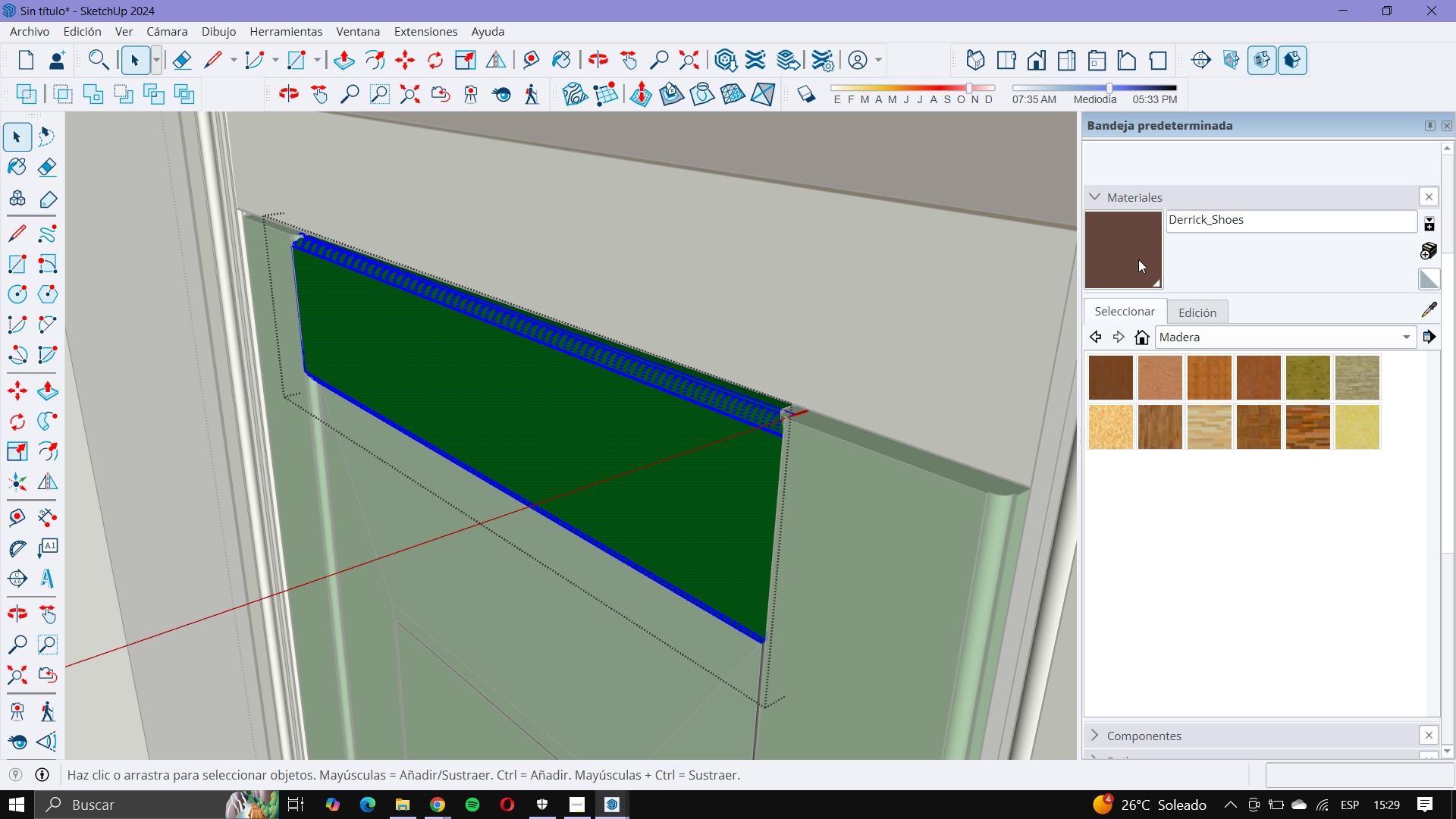 
left_click([1130, 259])
 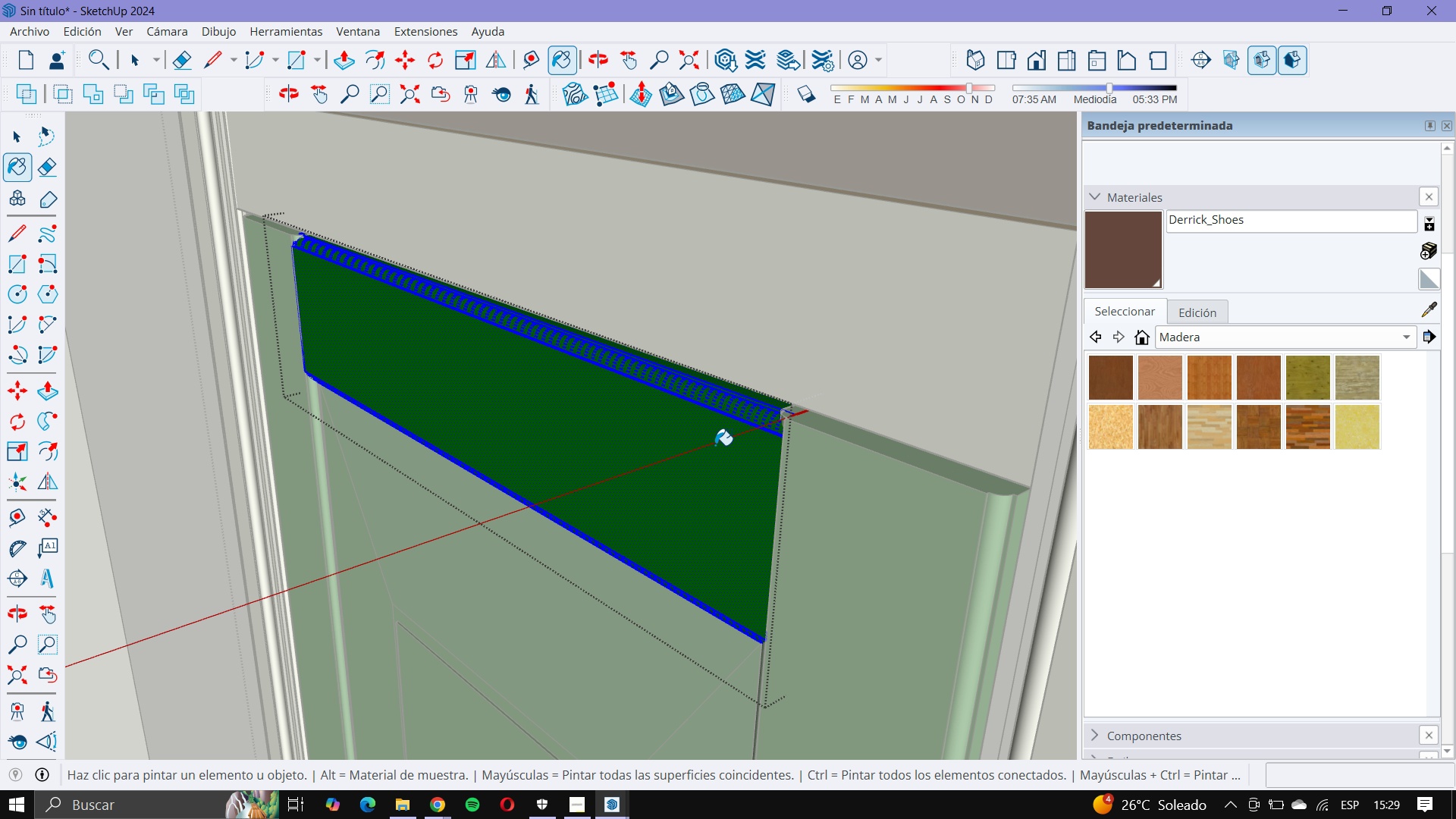 
left_click([713, 447])
 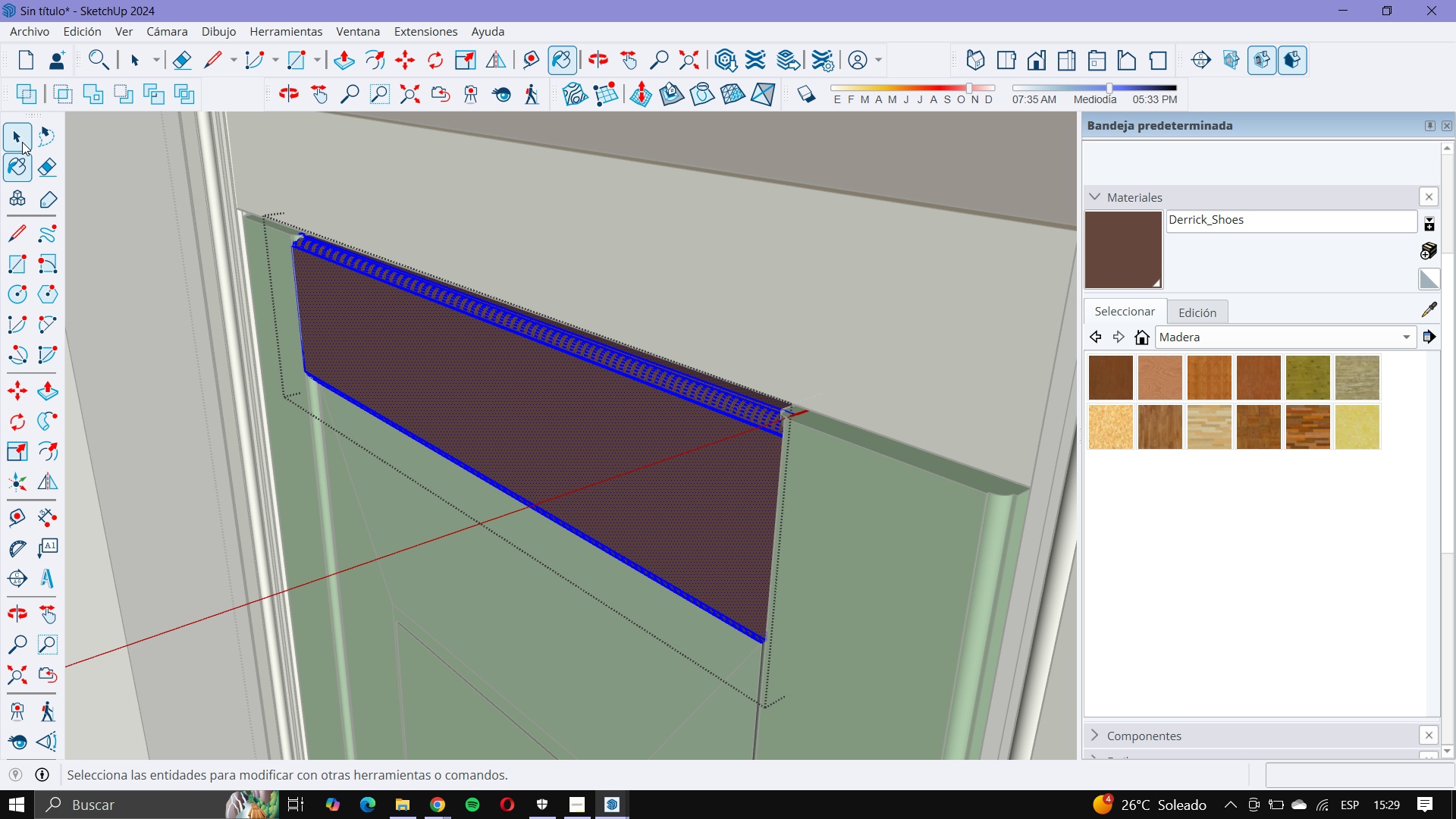 
left_click([22, 142])
 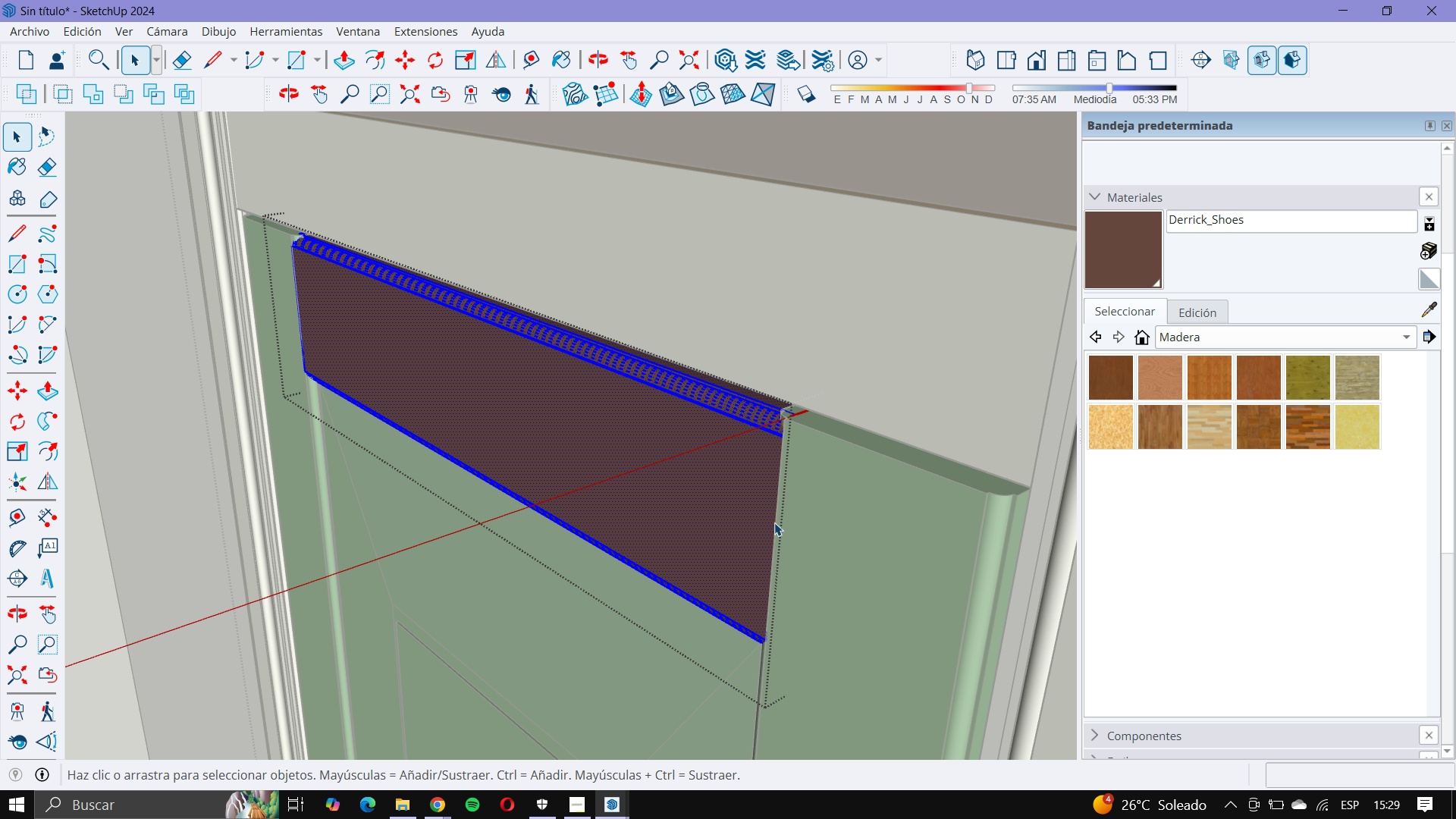 
left_click([774, 522])
 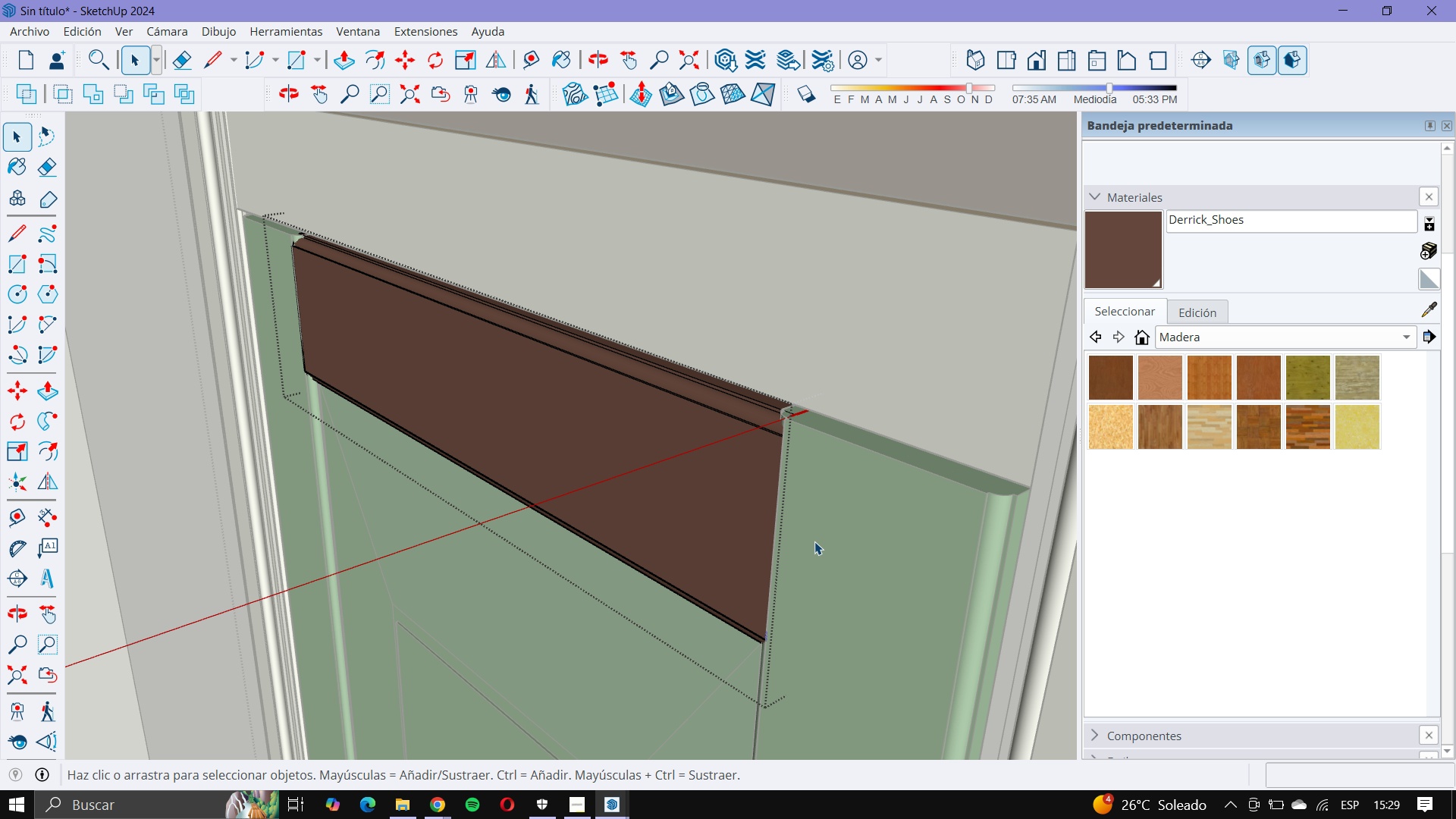 
double_click([814, 541])
 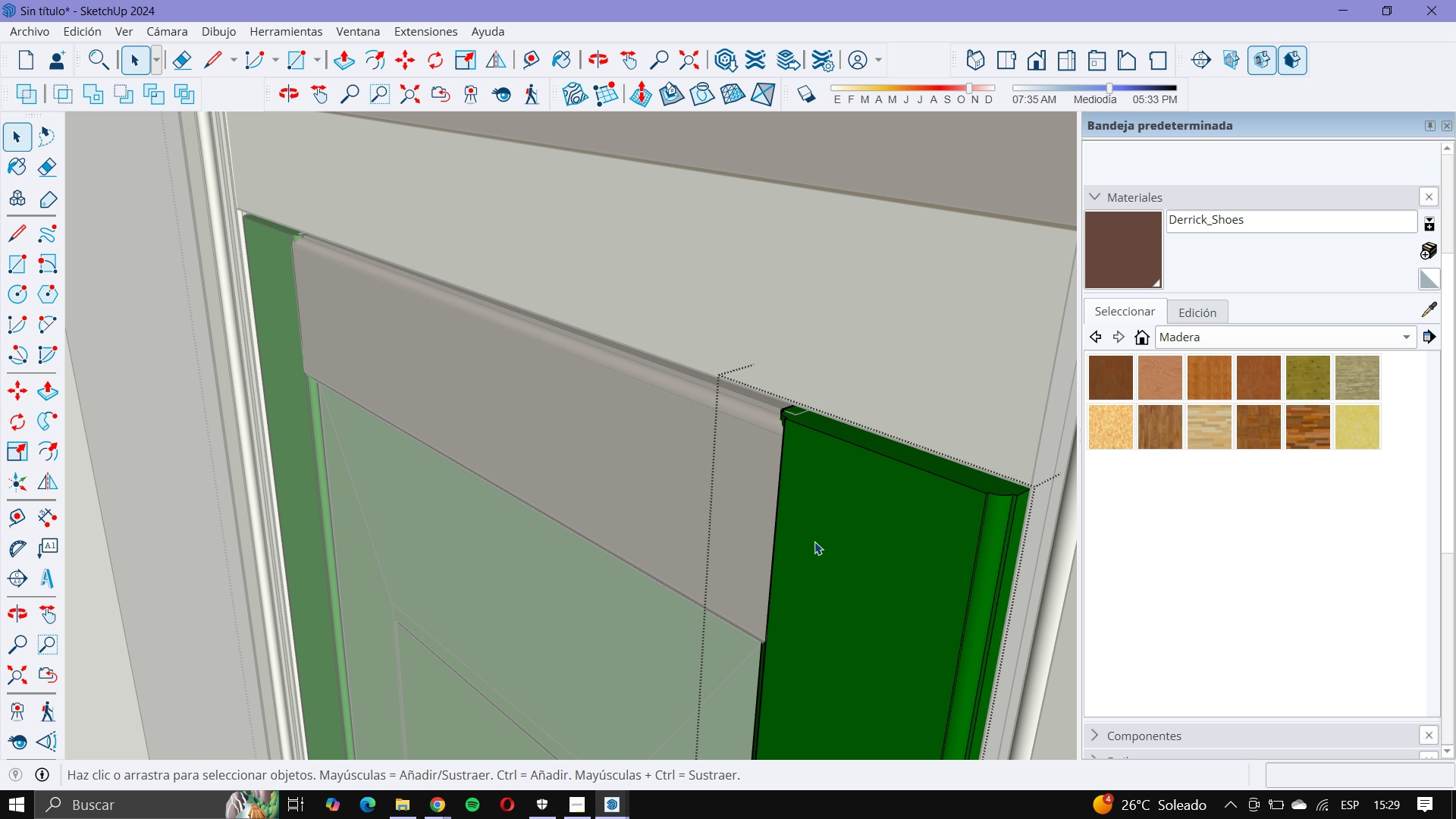 
triple_click([814, 541])
 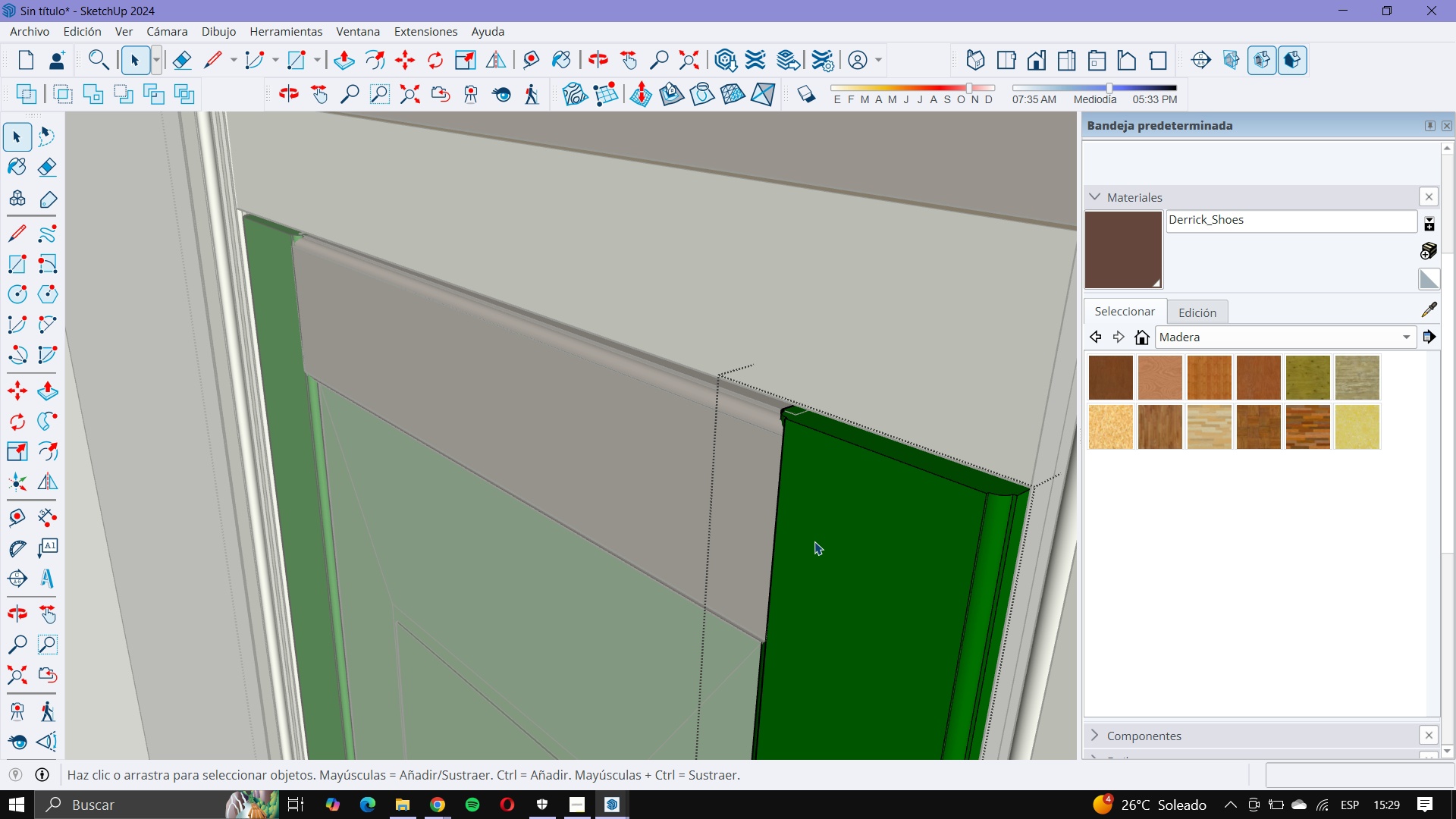 
triple_click([814, 541])
 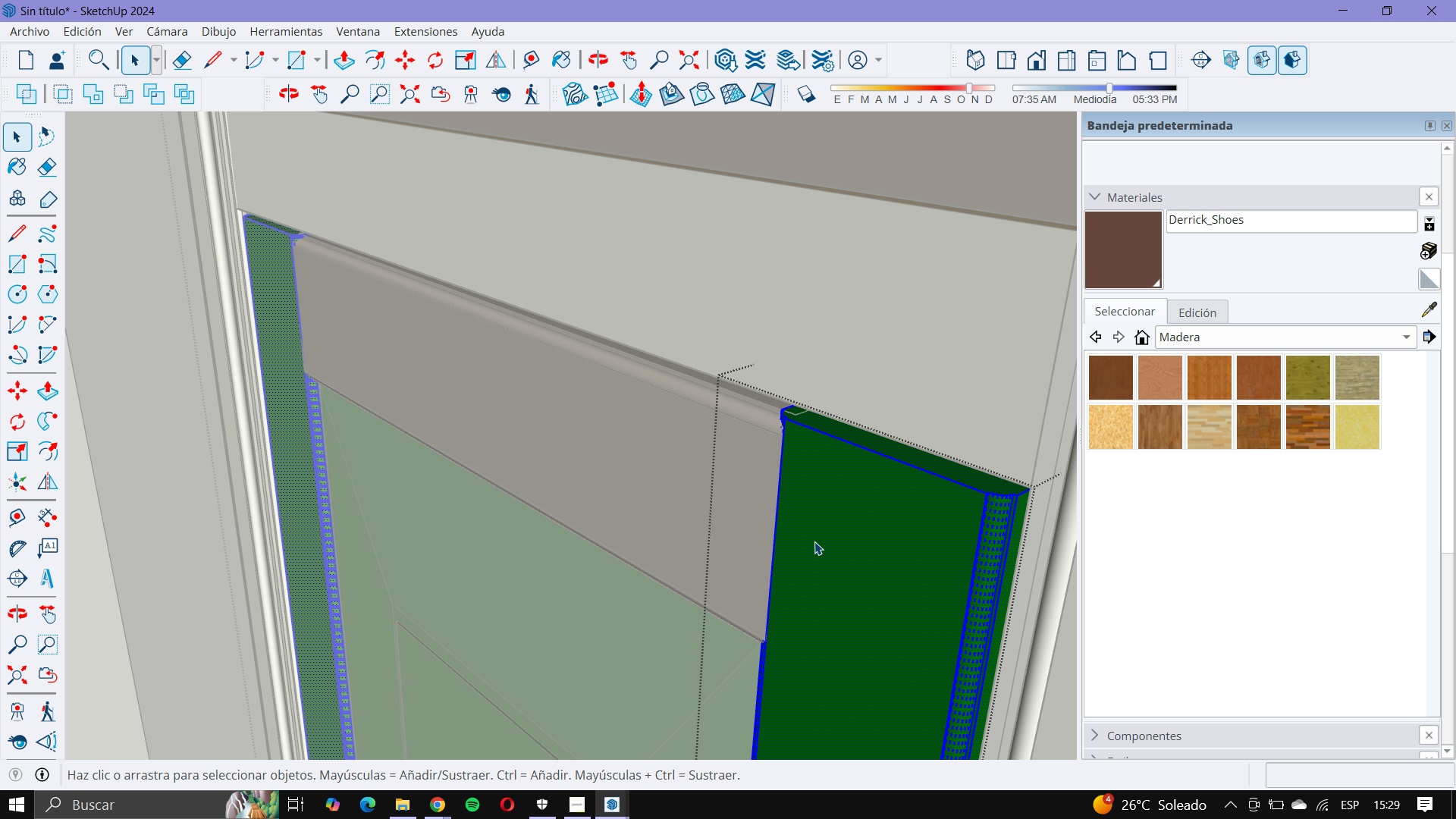 
triple_click([814, 541])
 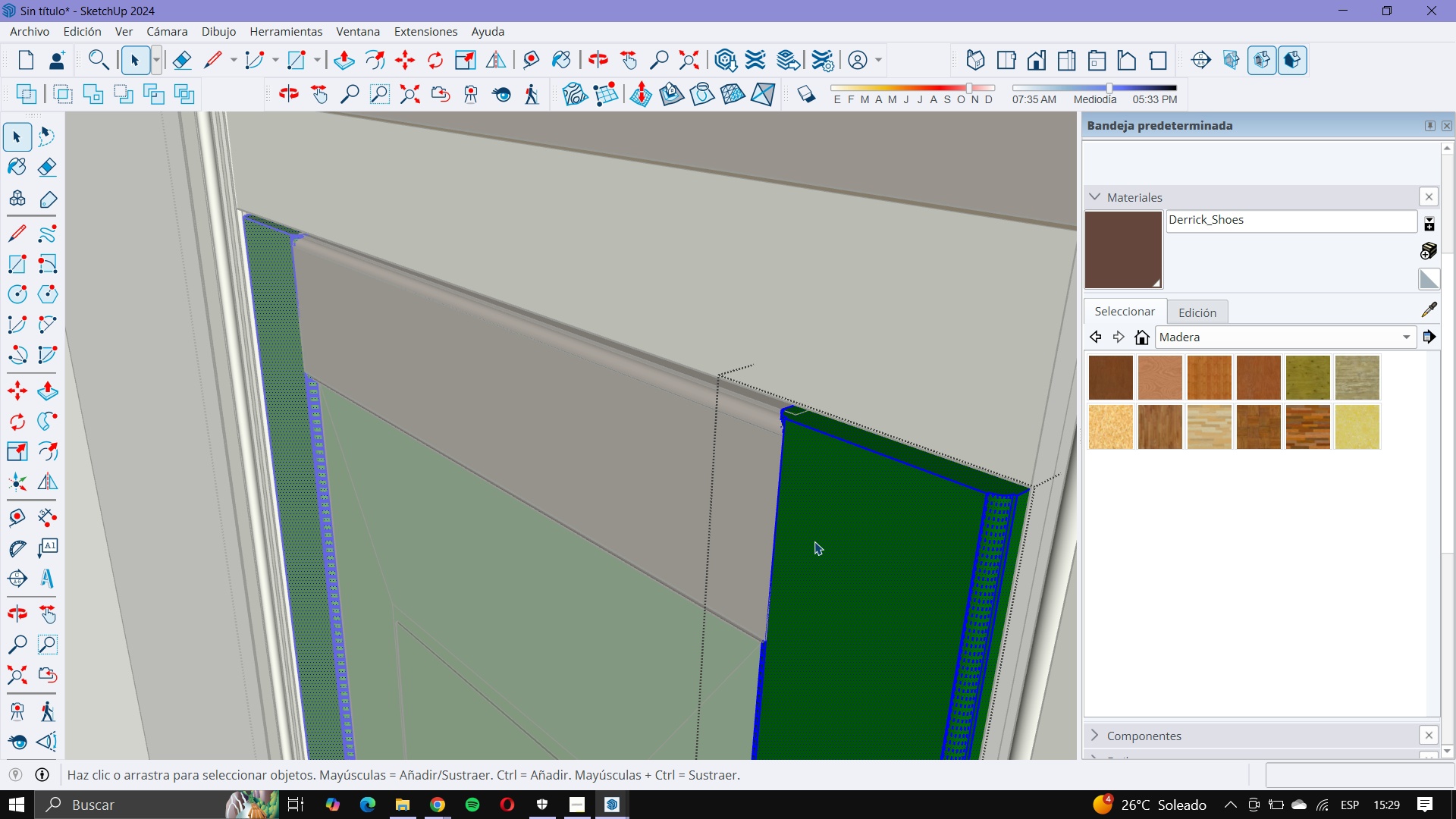 
triple_click([814, 541])
 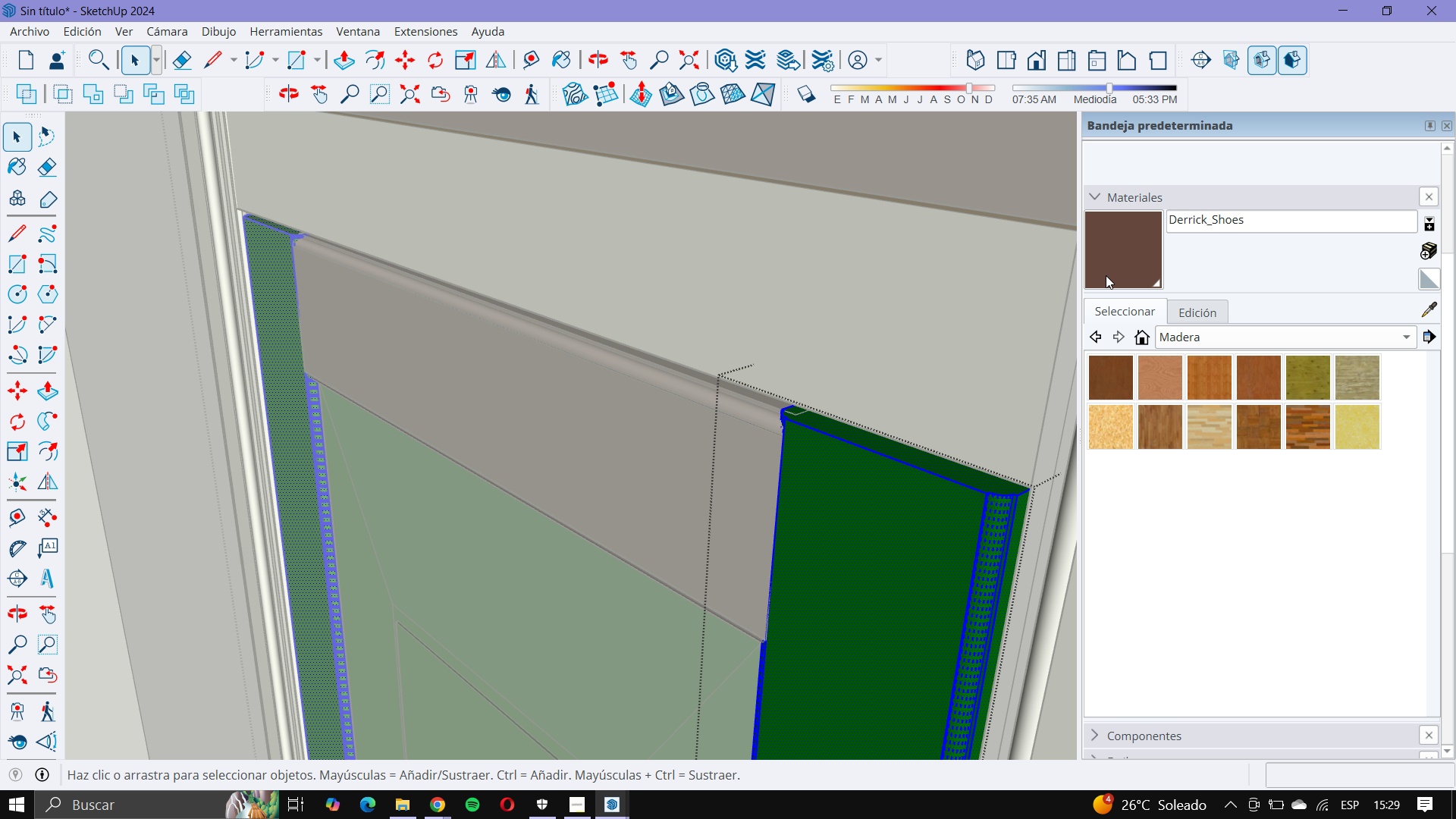 
left_click([1105, 276])
 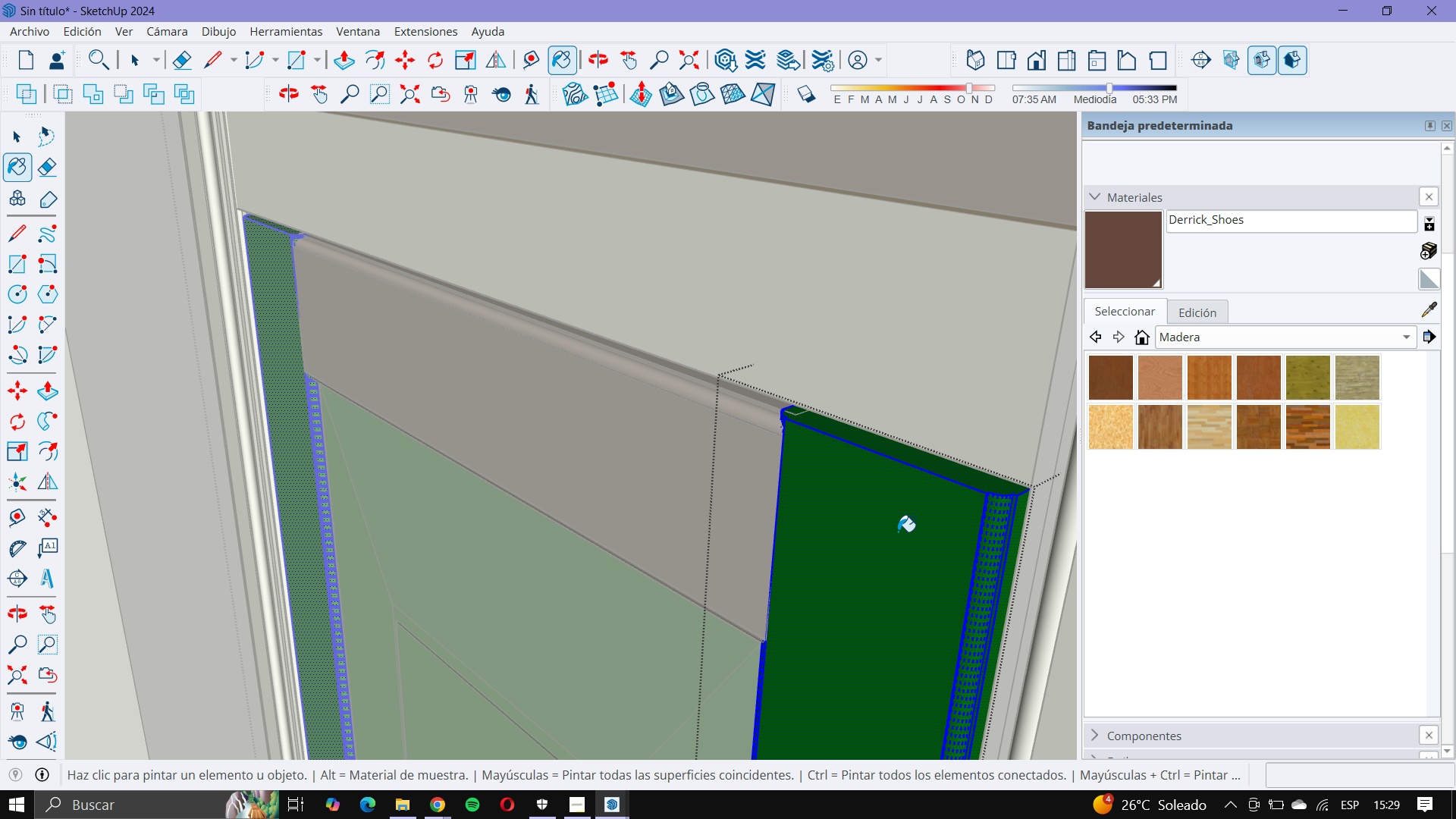 
left_click([898, 532])
 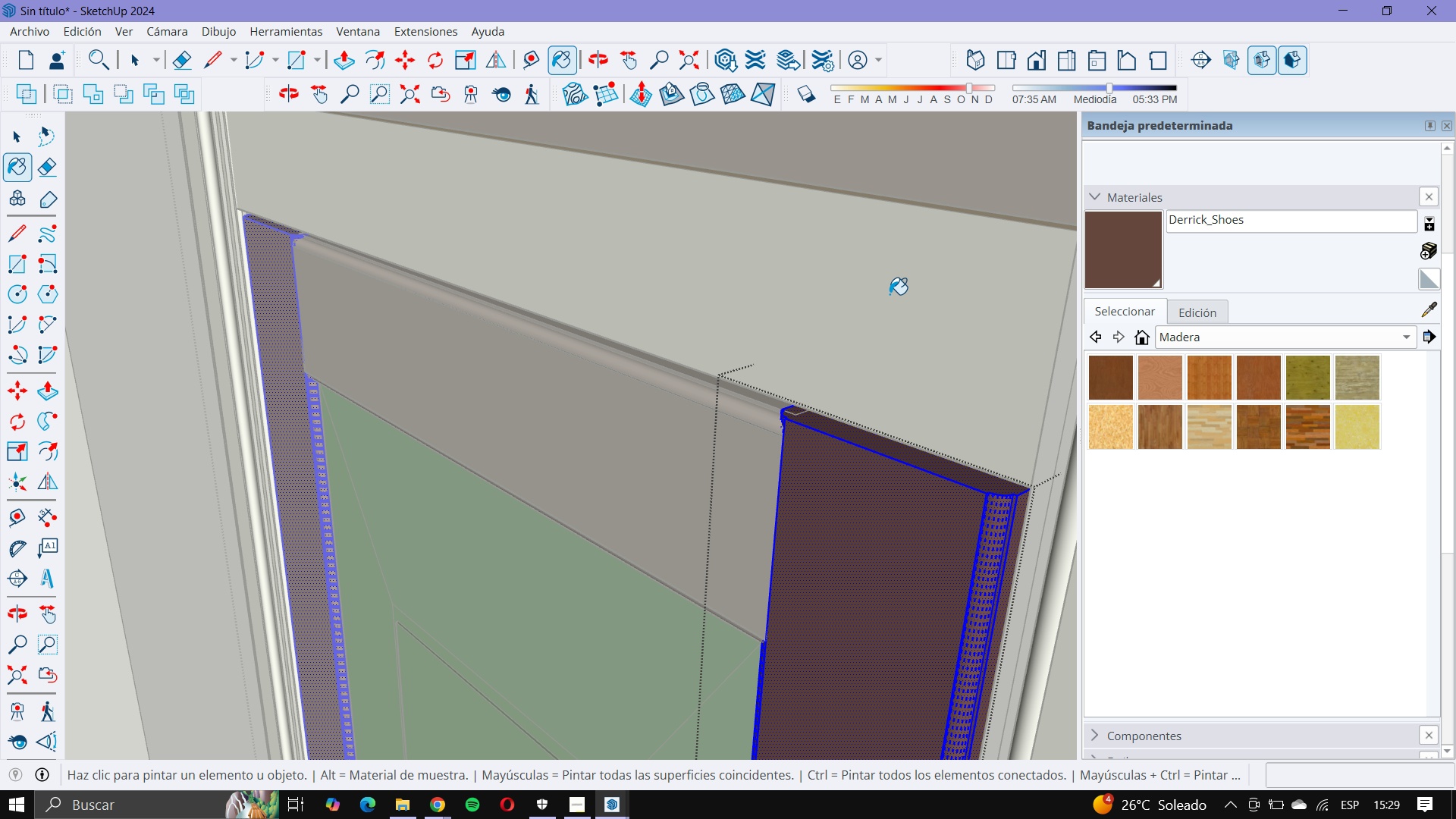 
scroll: coordinate [890, 223], scroll_direction: down, amount: 5.0
 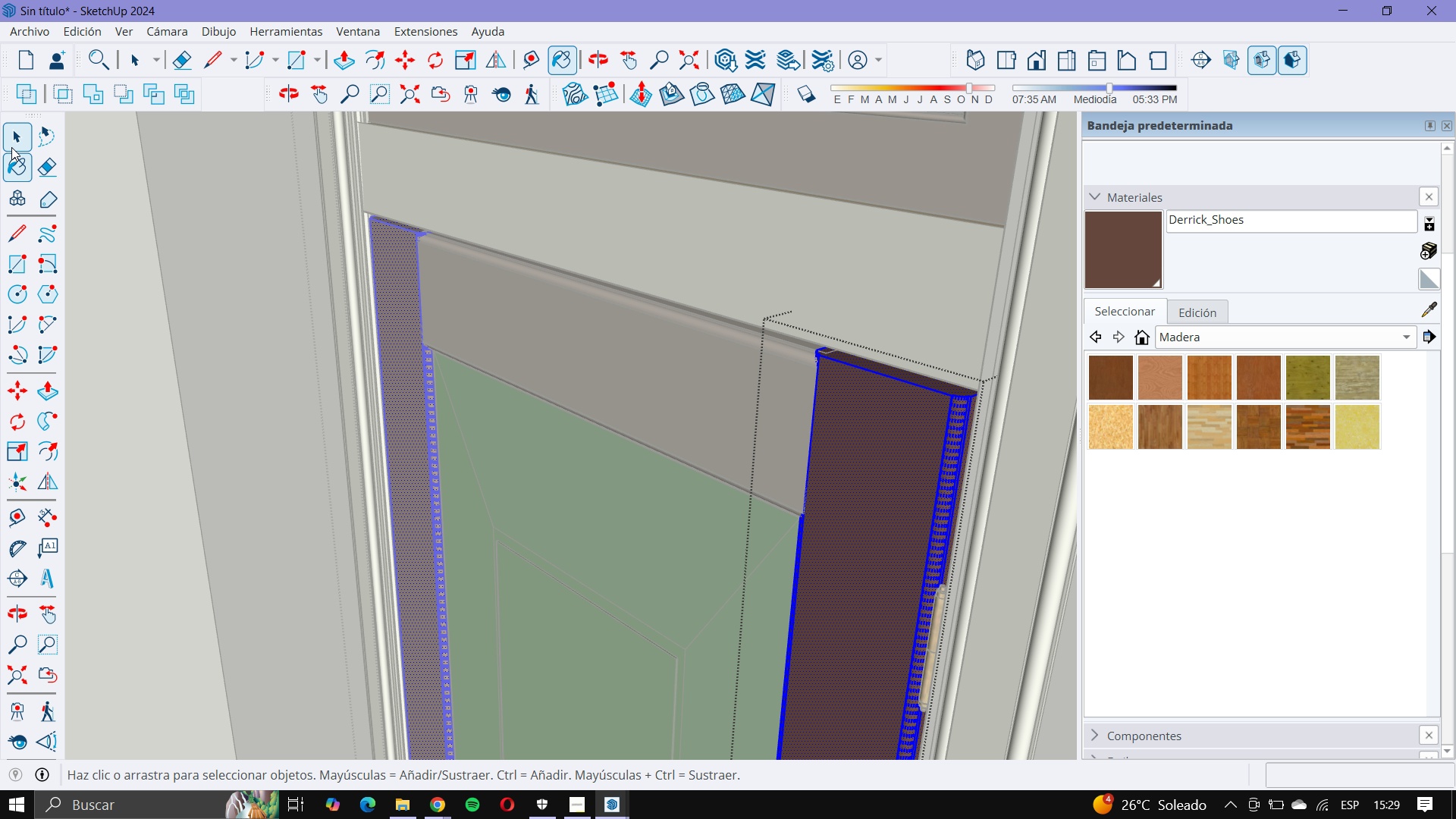 
double_click([476, 523])
 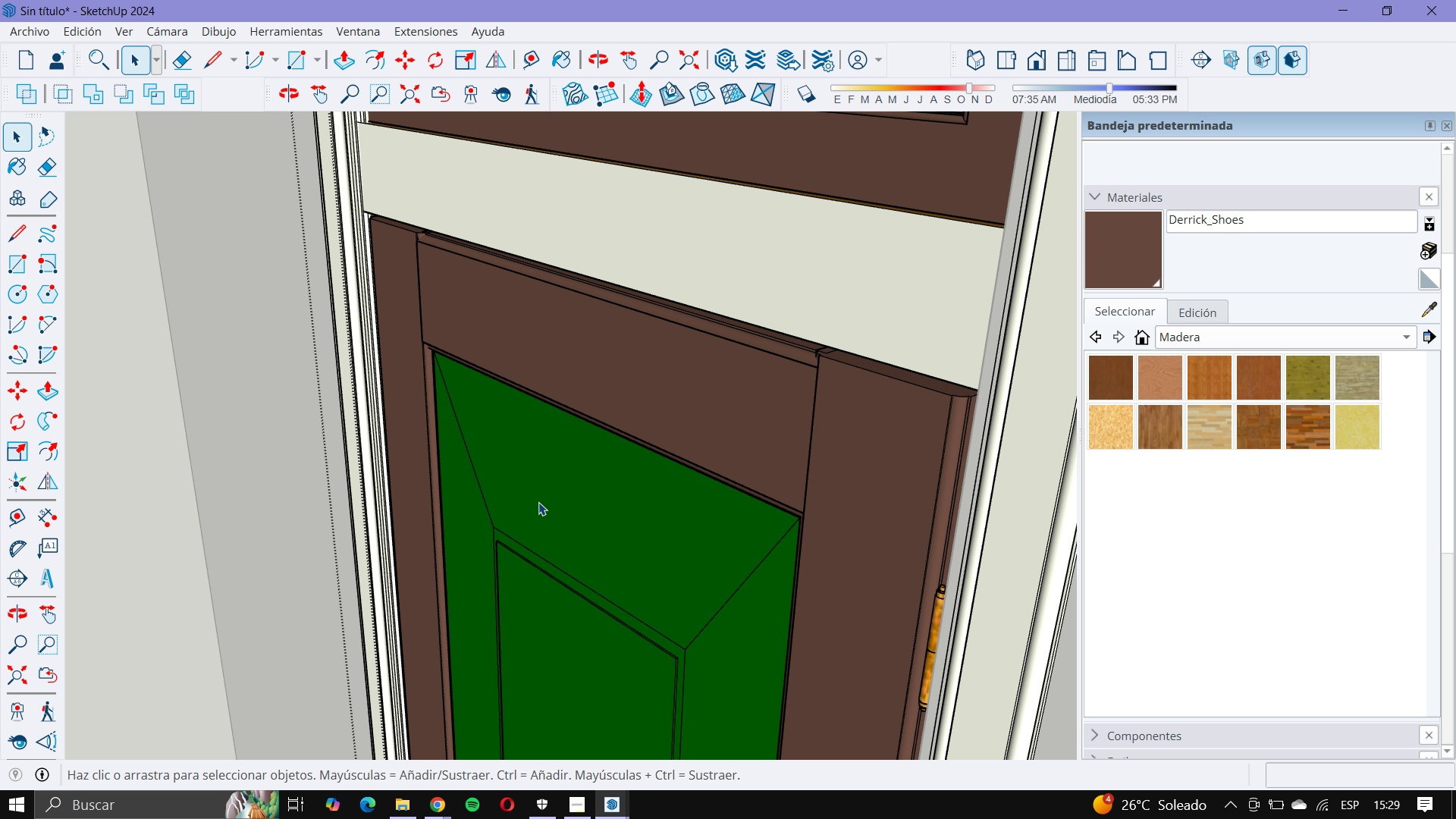 
triple_click([538, 502])
 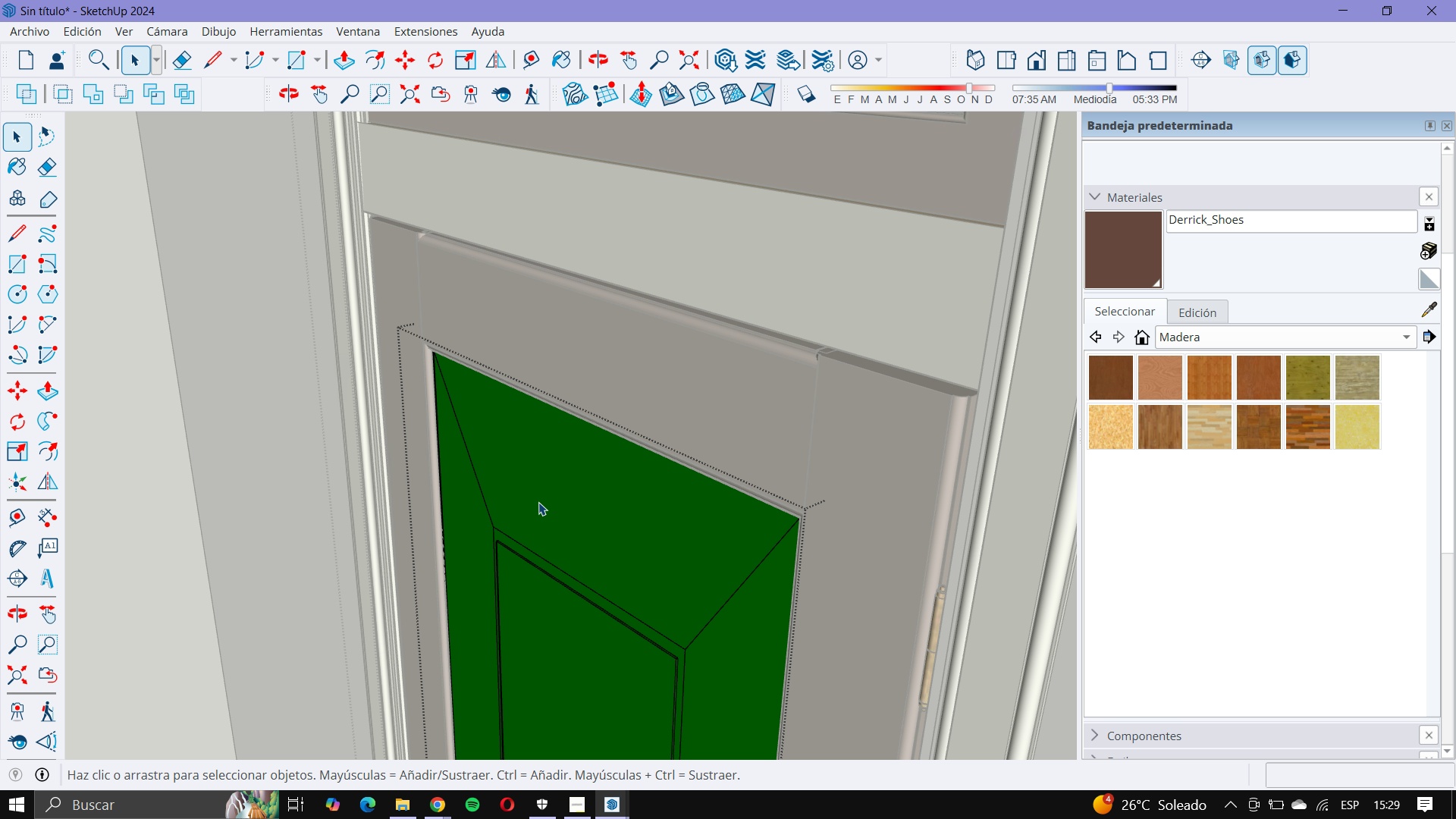 
triple_click([538, 502])
 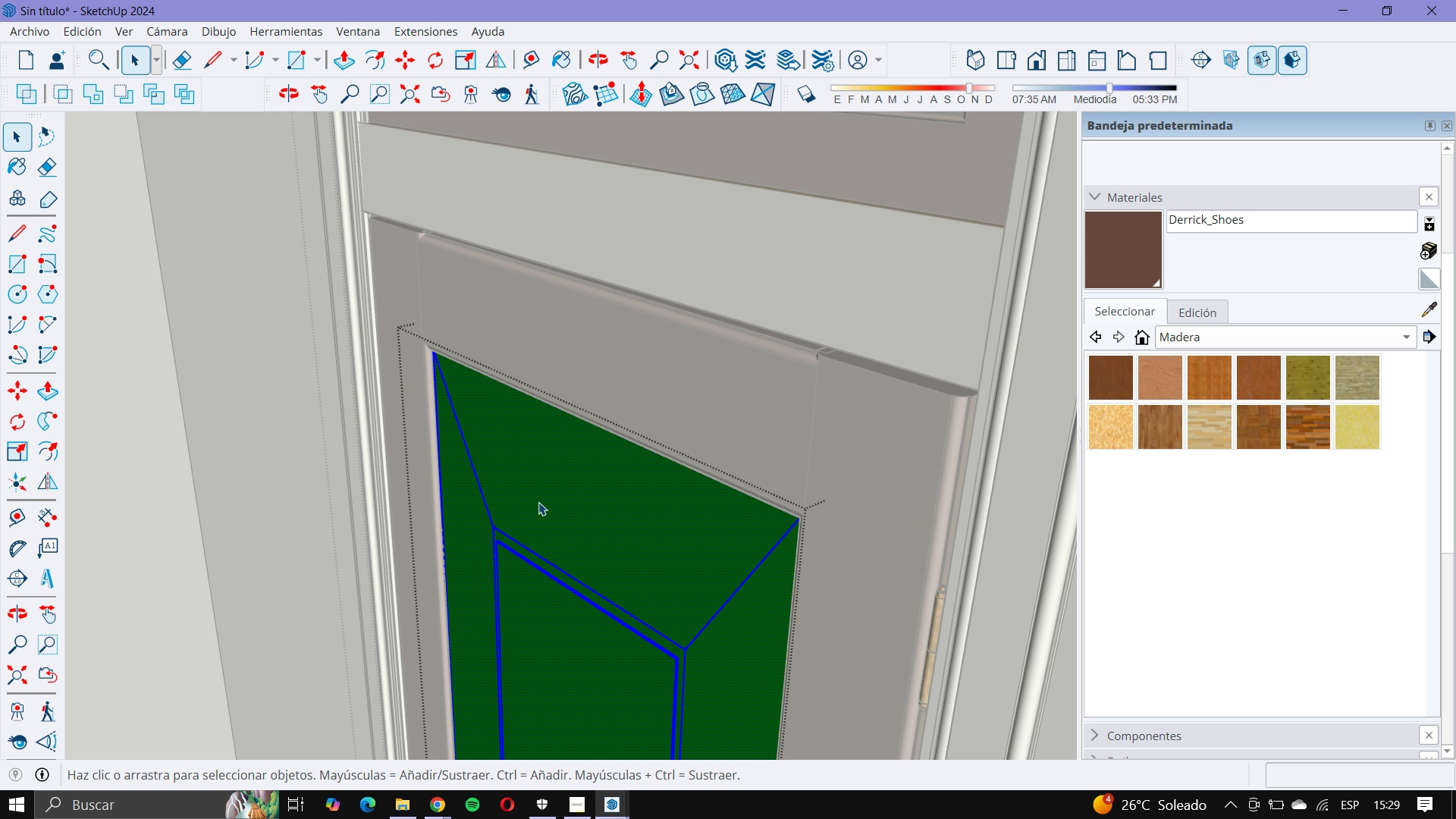 
triple_click([538, 502])
 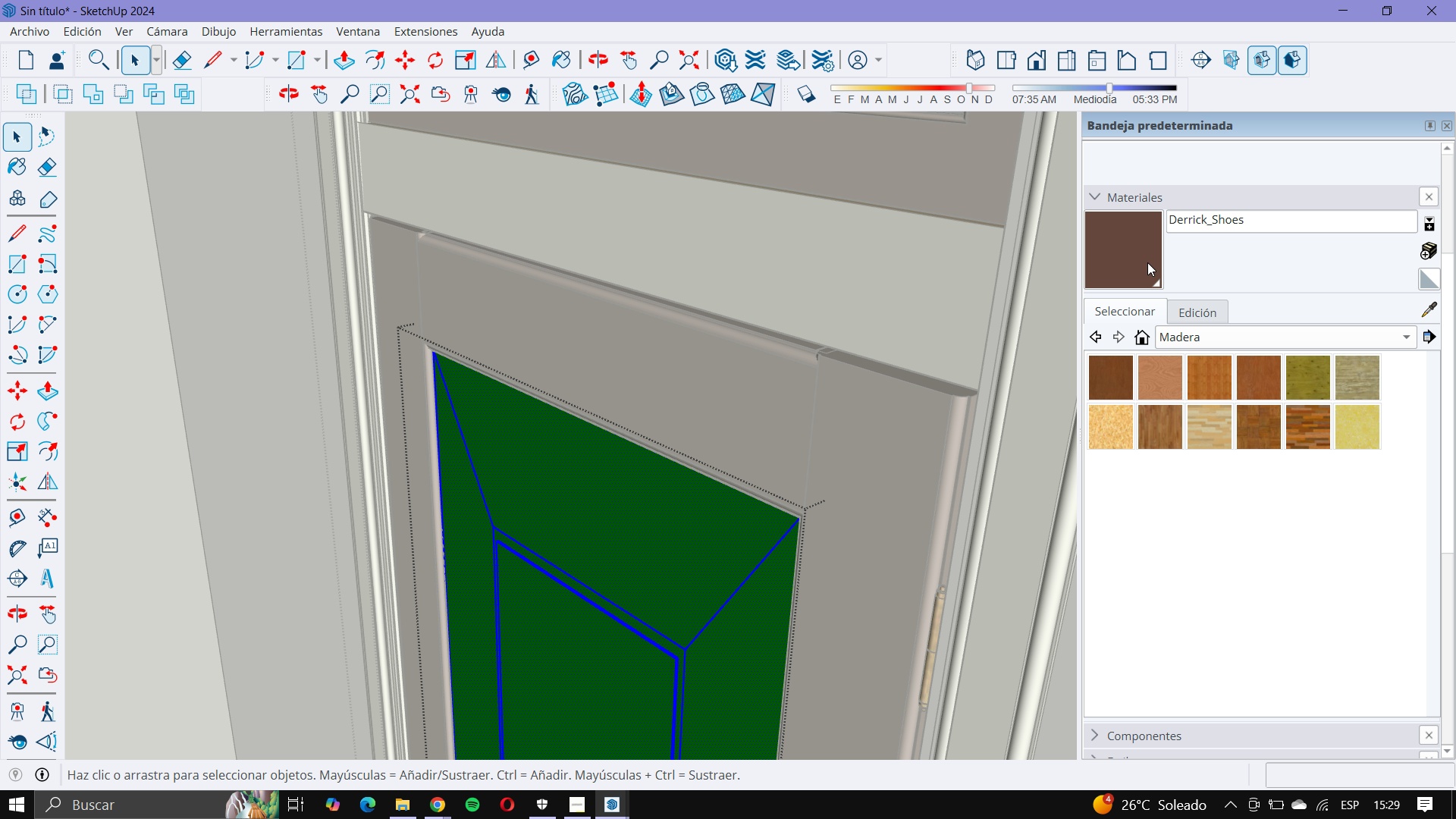 
left_click([1151, 257])
 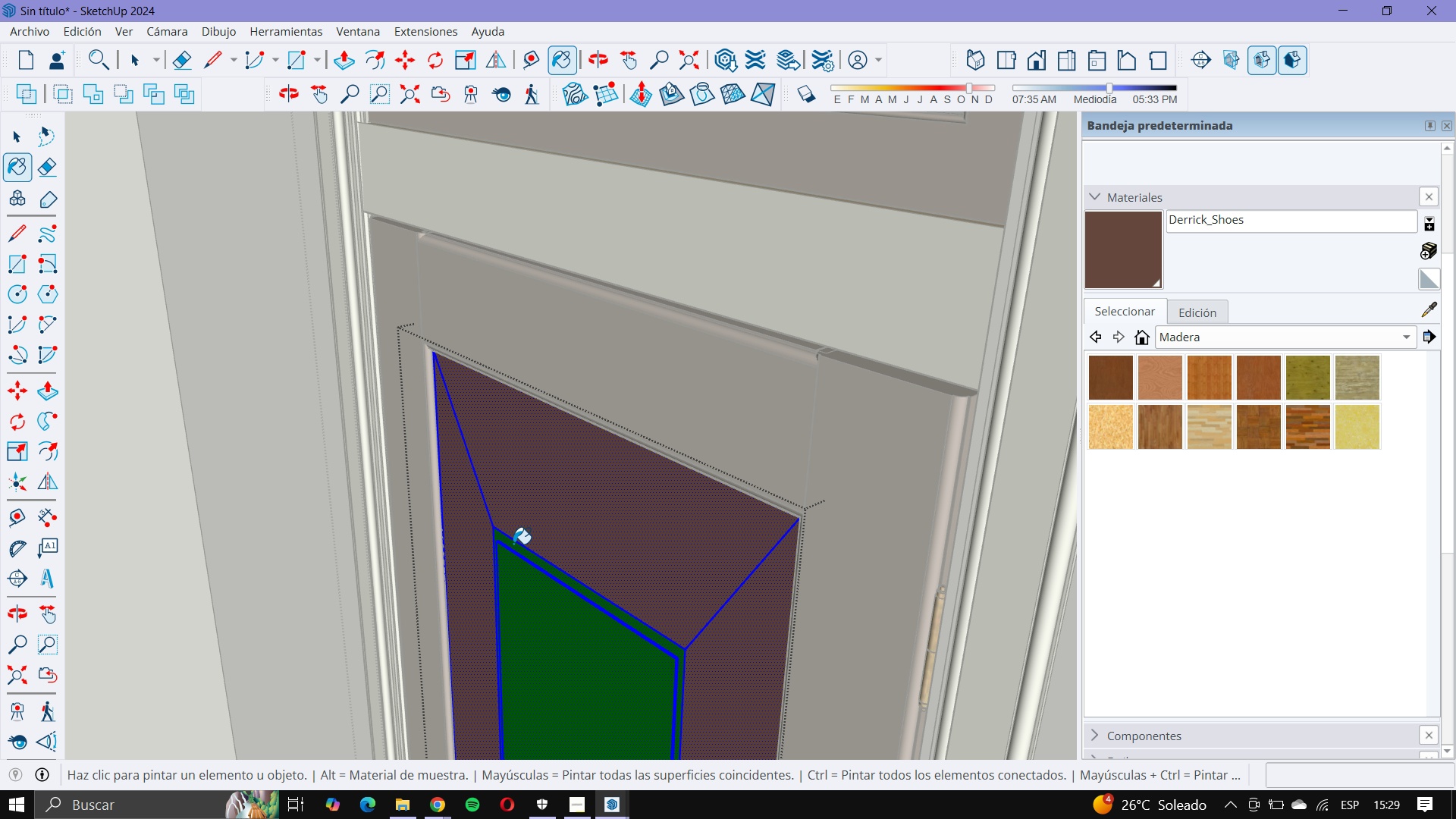 
left_click([519, 642])
 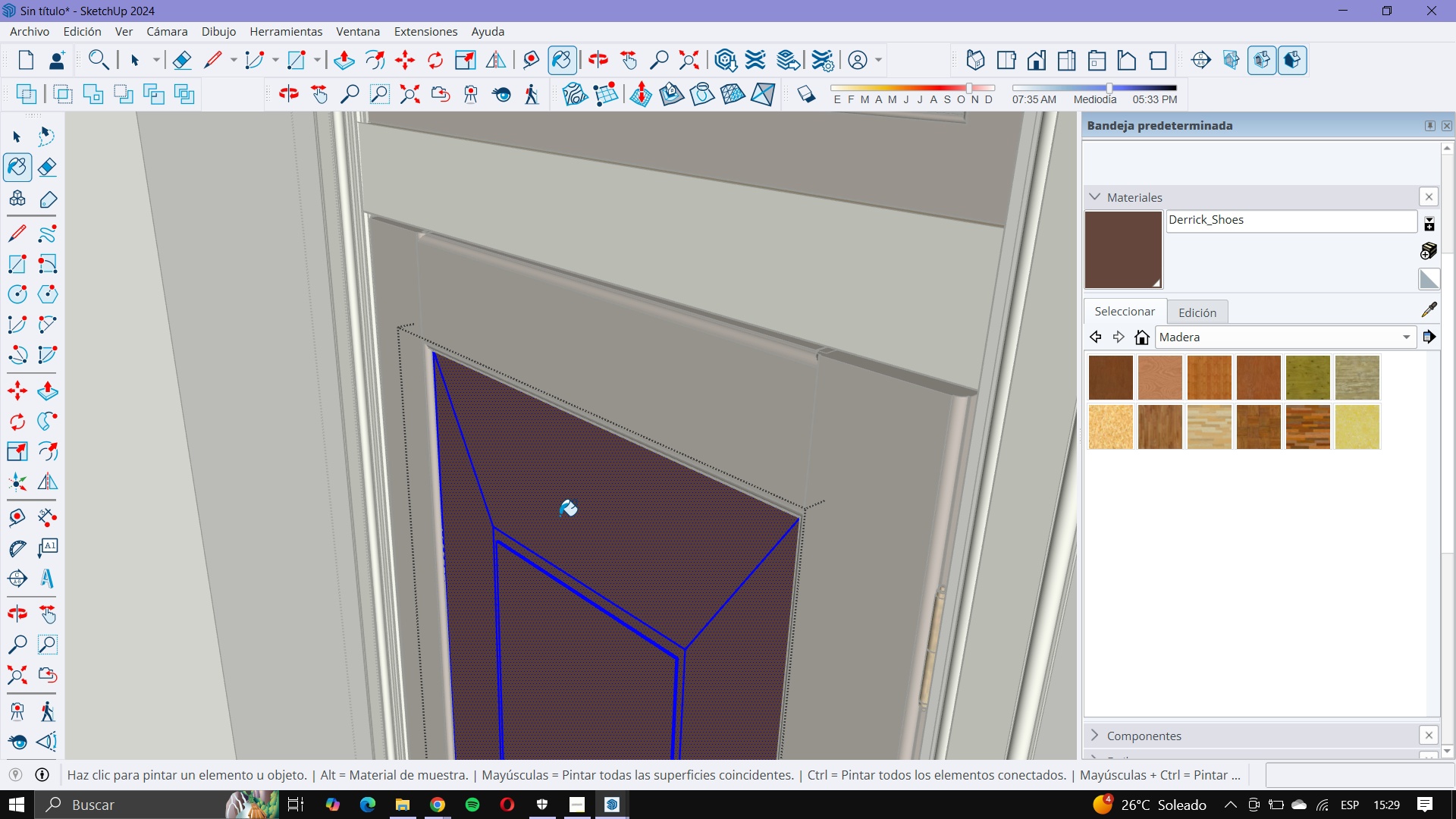 
scroll: coordinate [610, 365], scroll_direction: down, amount: 12.0
 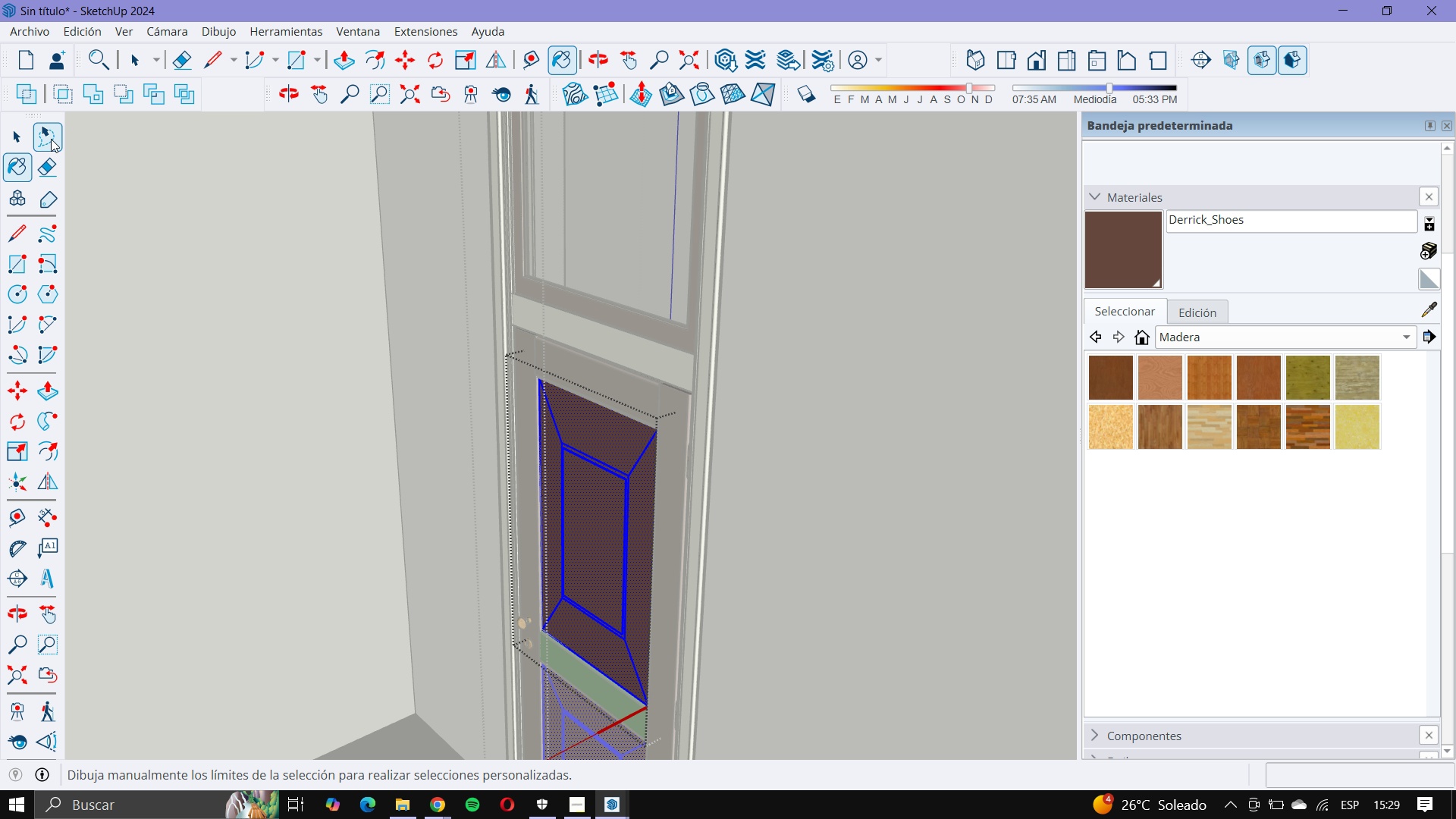 
left_click([17, 140])
 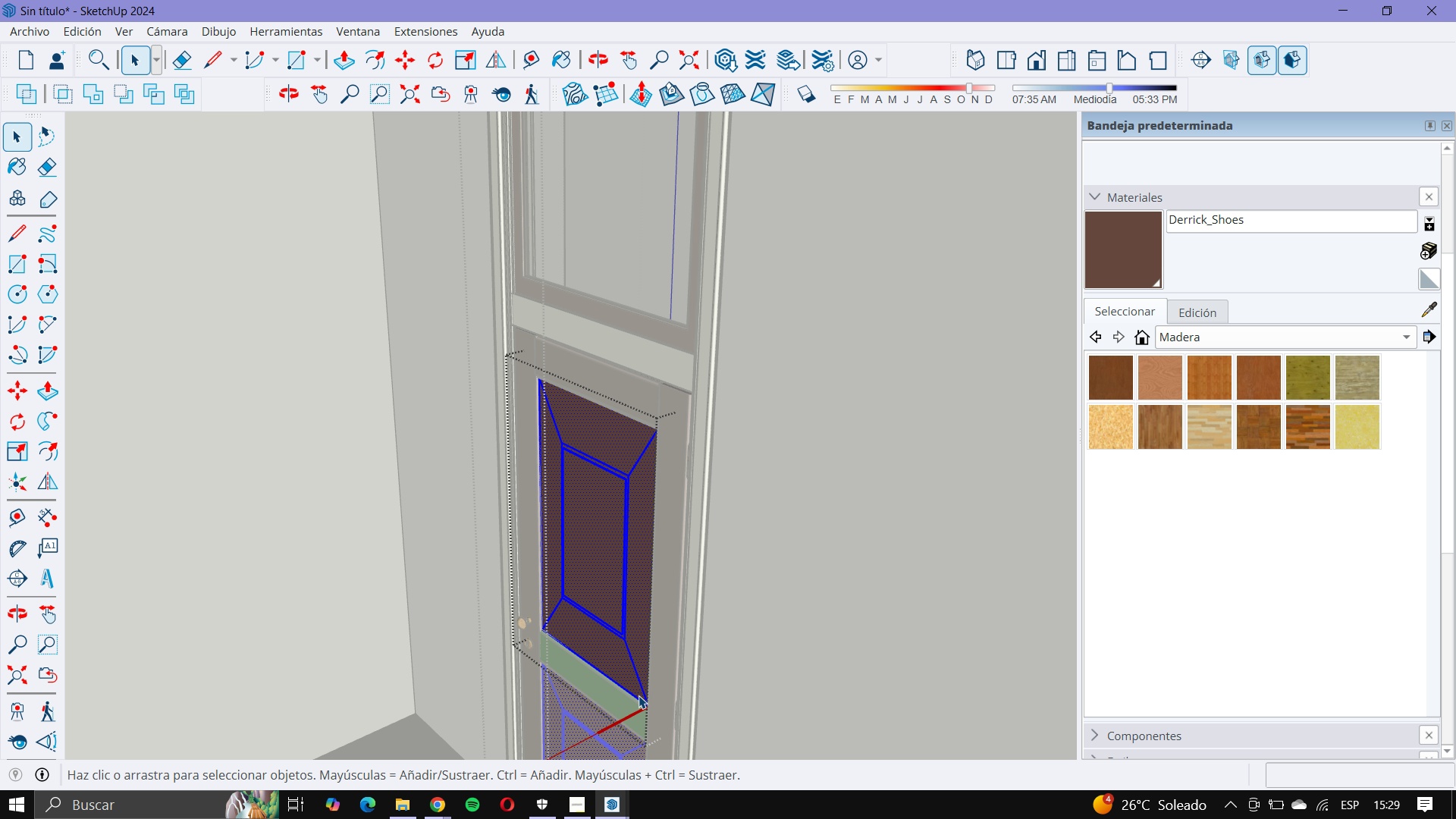 
left_click([639, 695])
 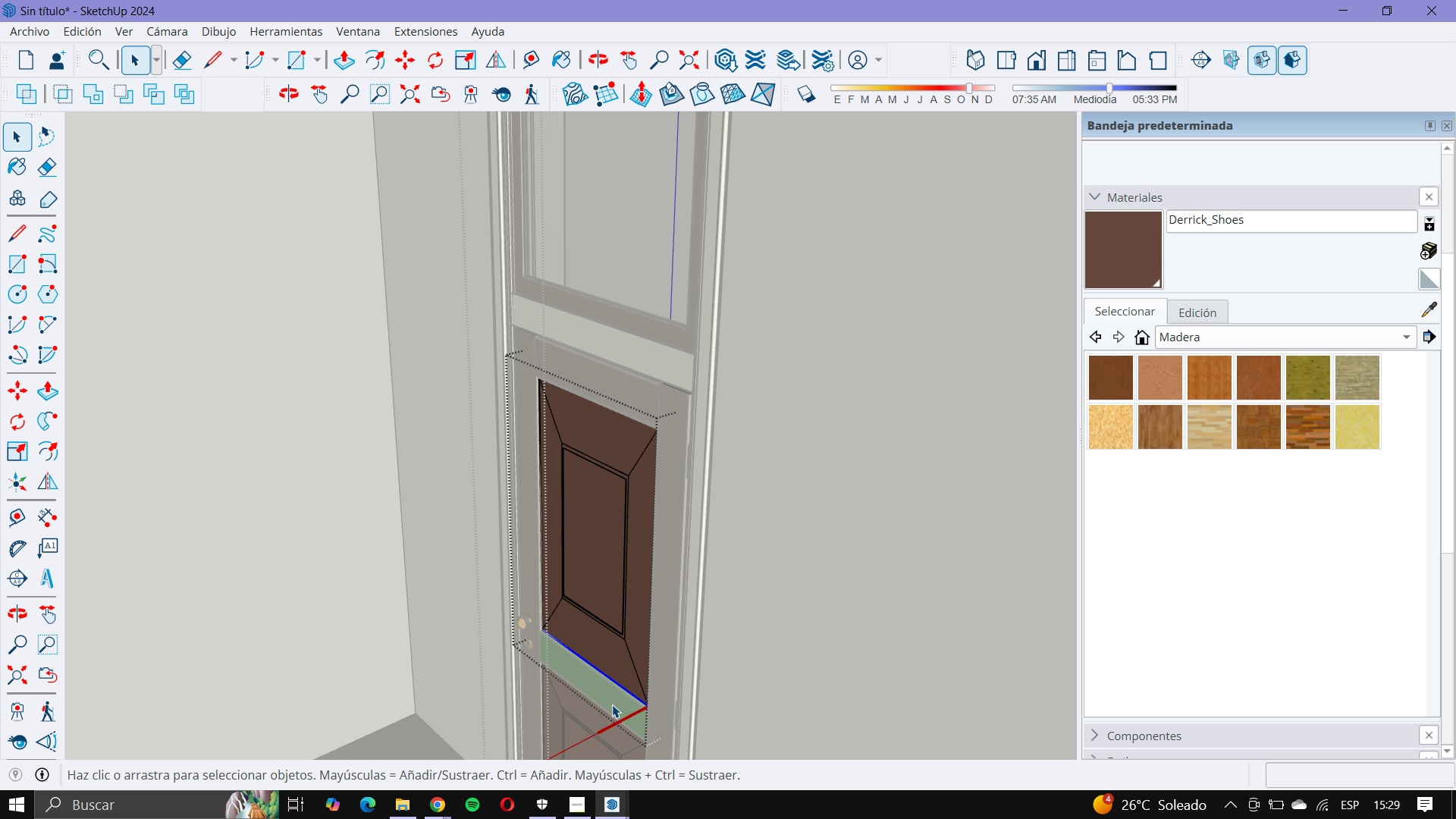 
double_click([612, 704])
 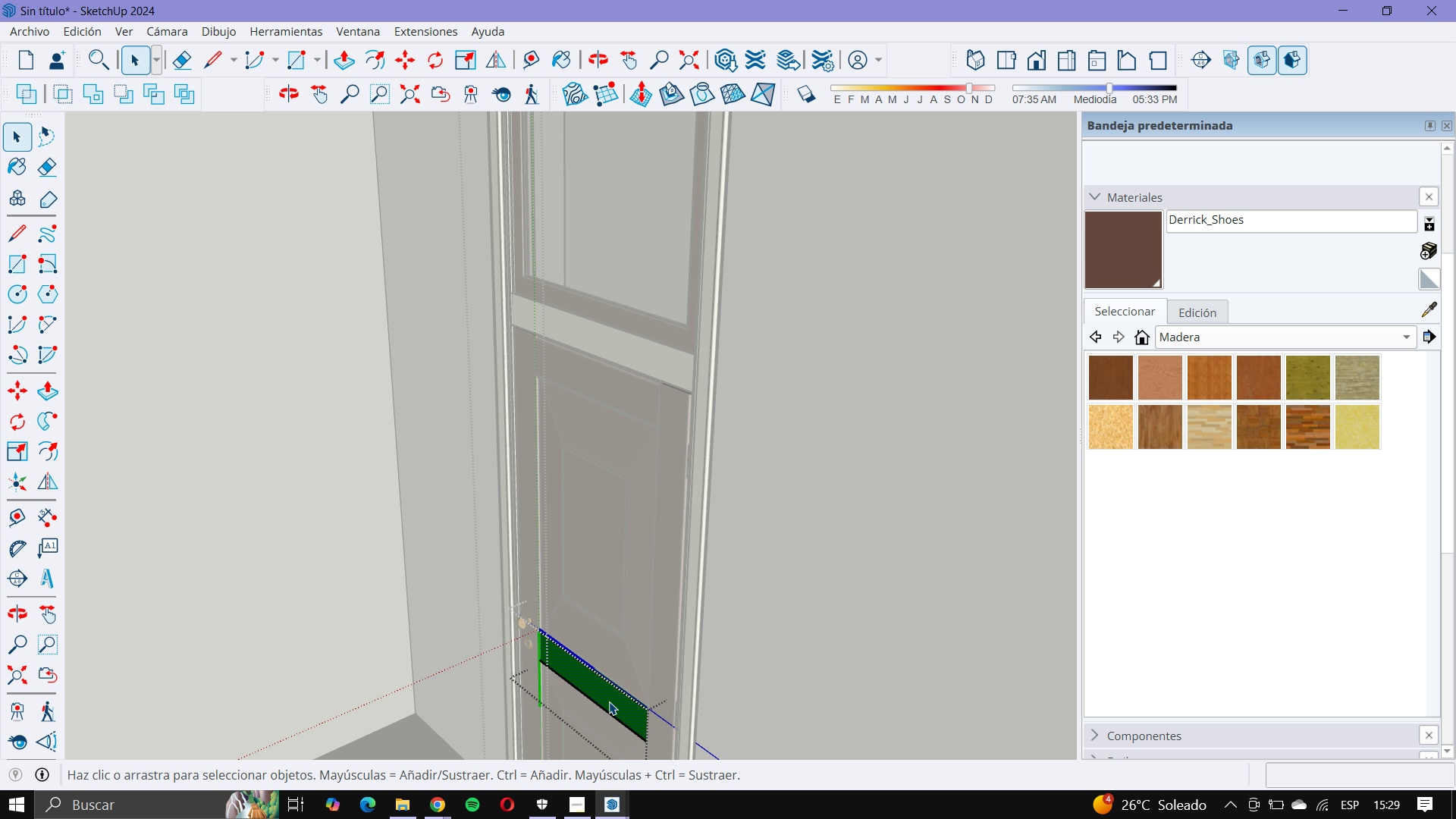 
double_click([609, 701])
 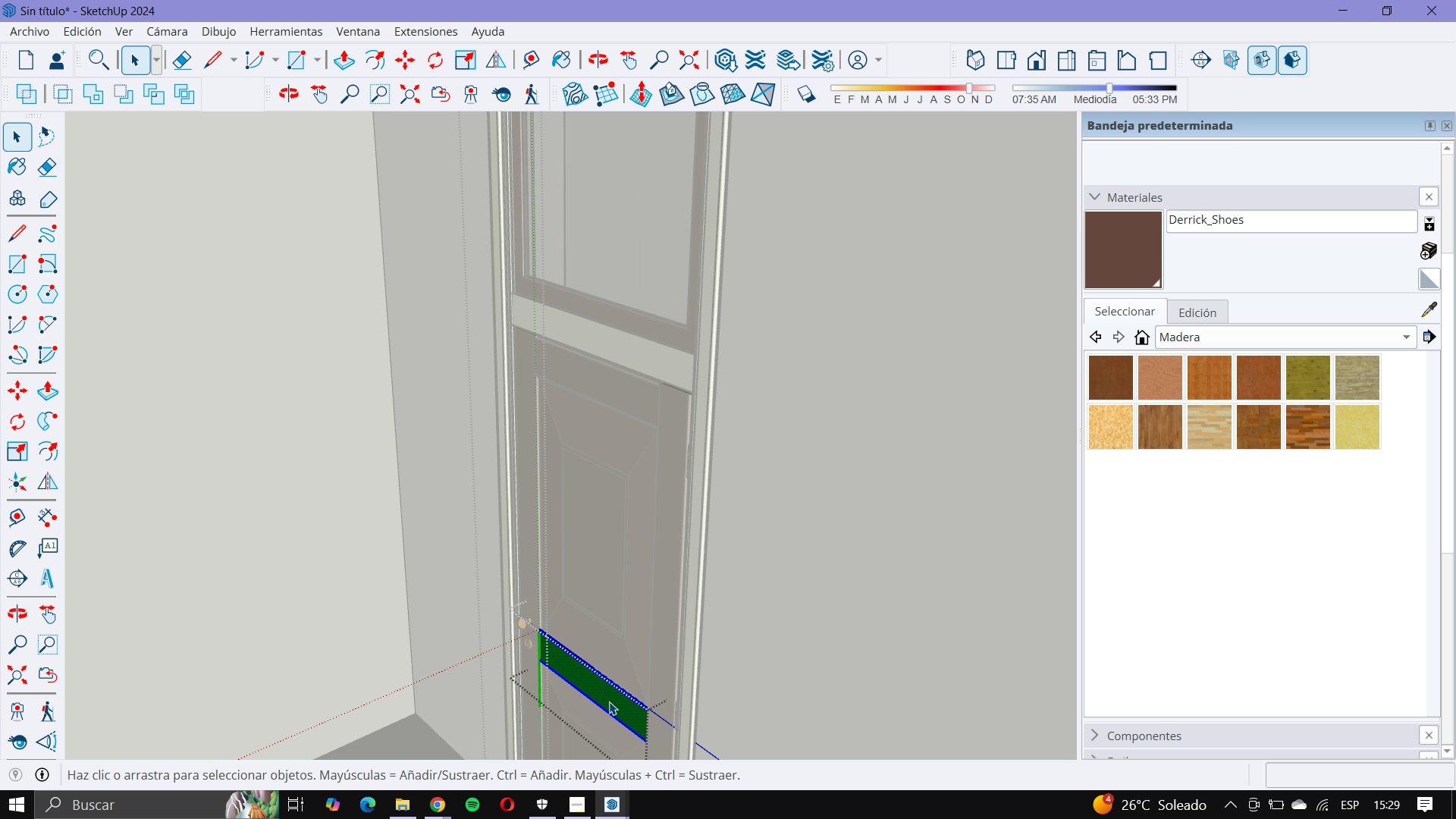 
triple_click([609, 701])
 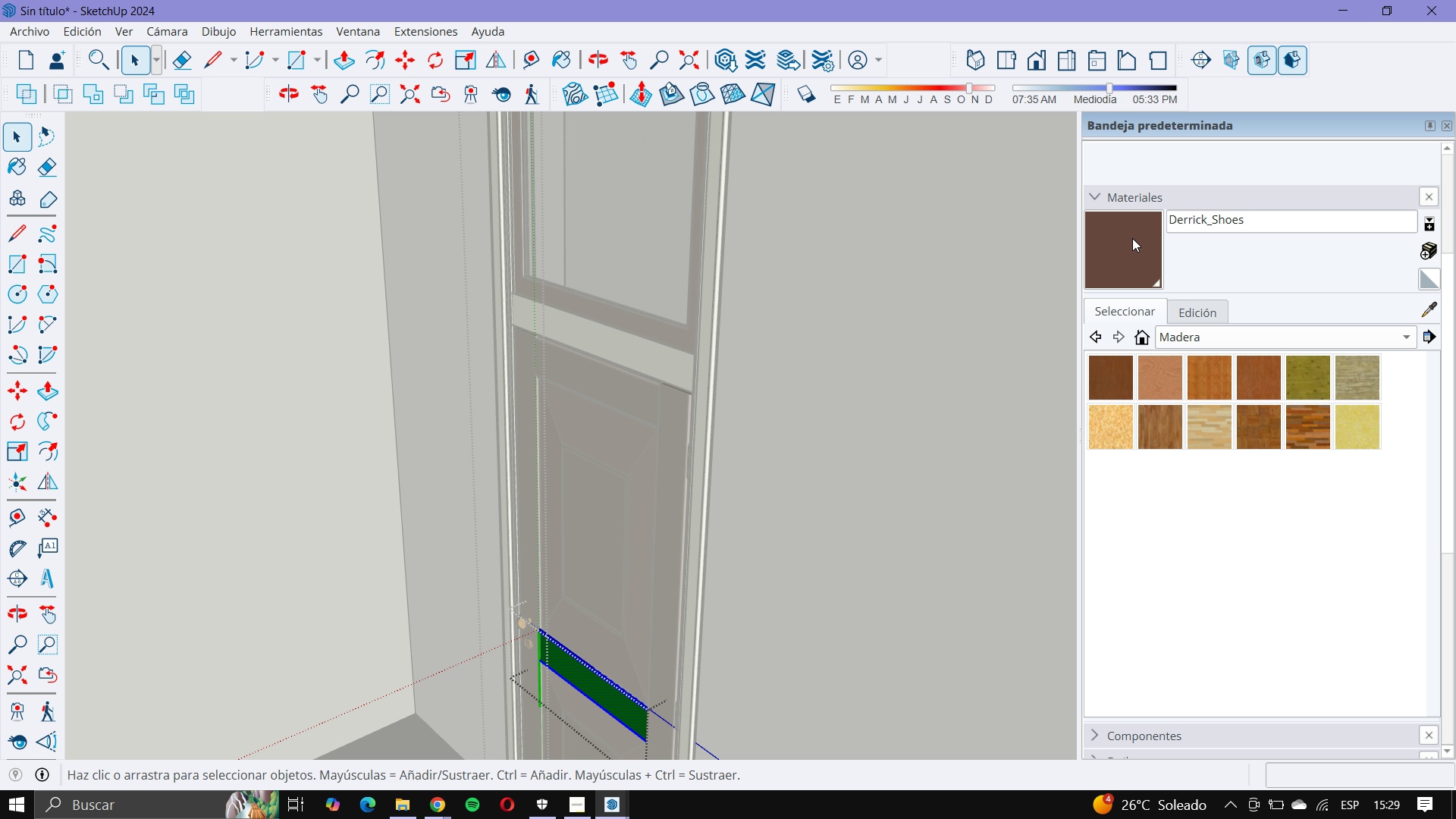 
left_click([1131, 239])
 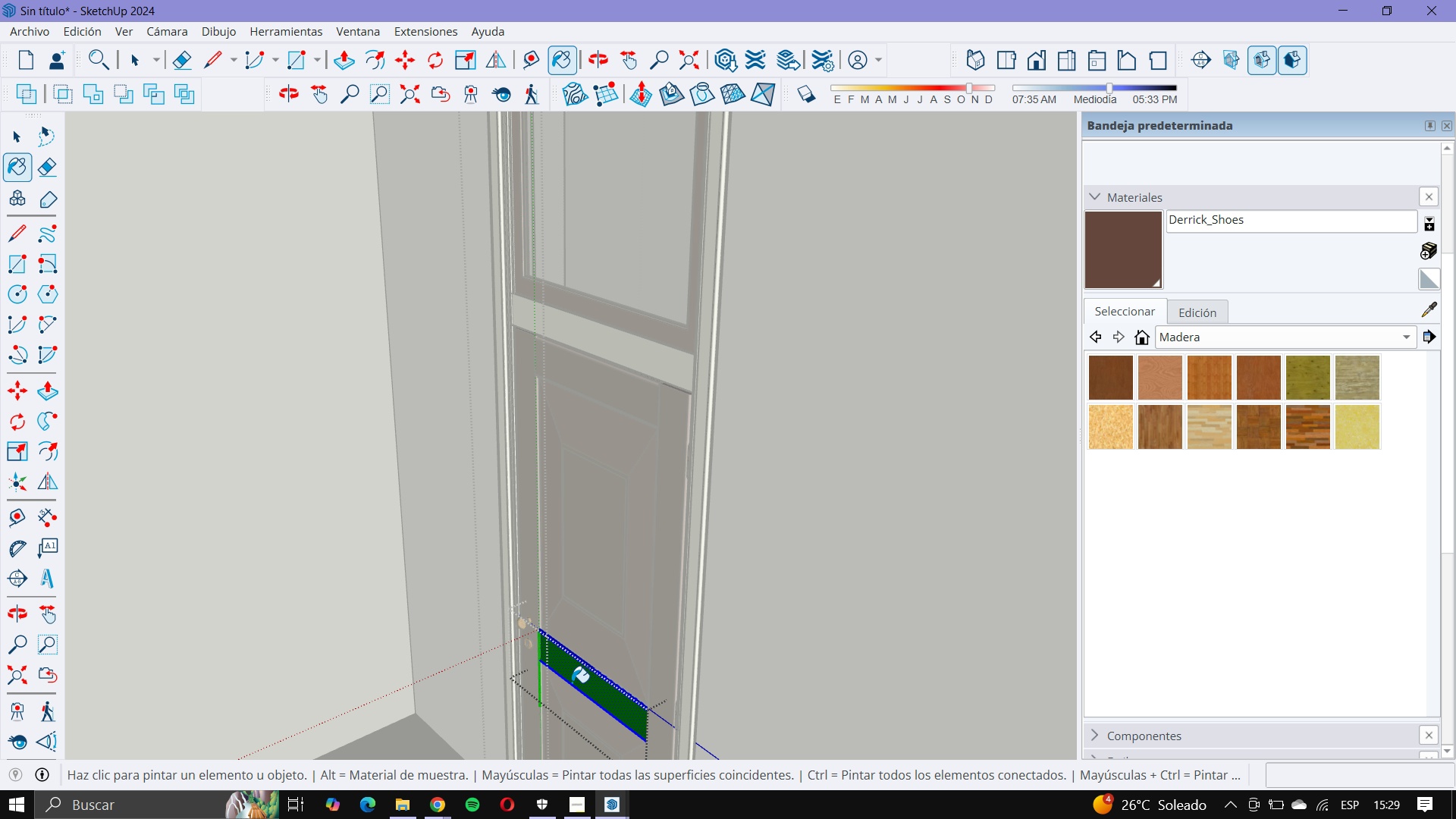 
left_click([574, 681])
 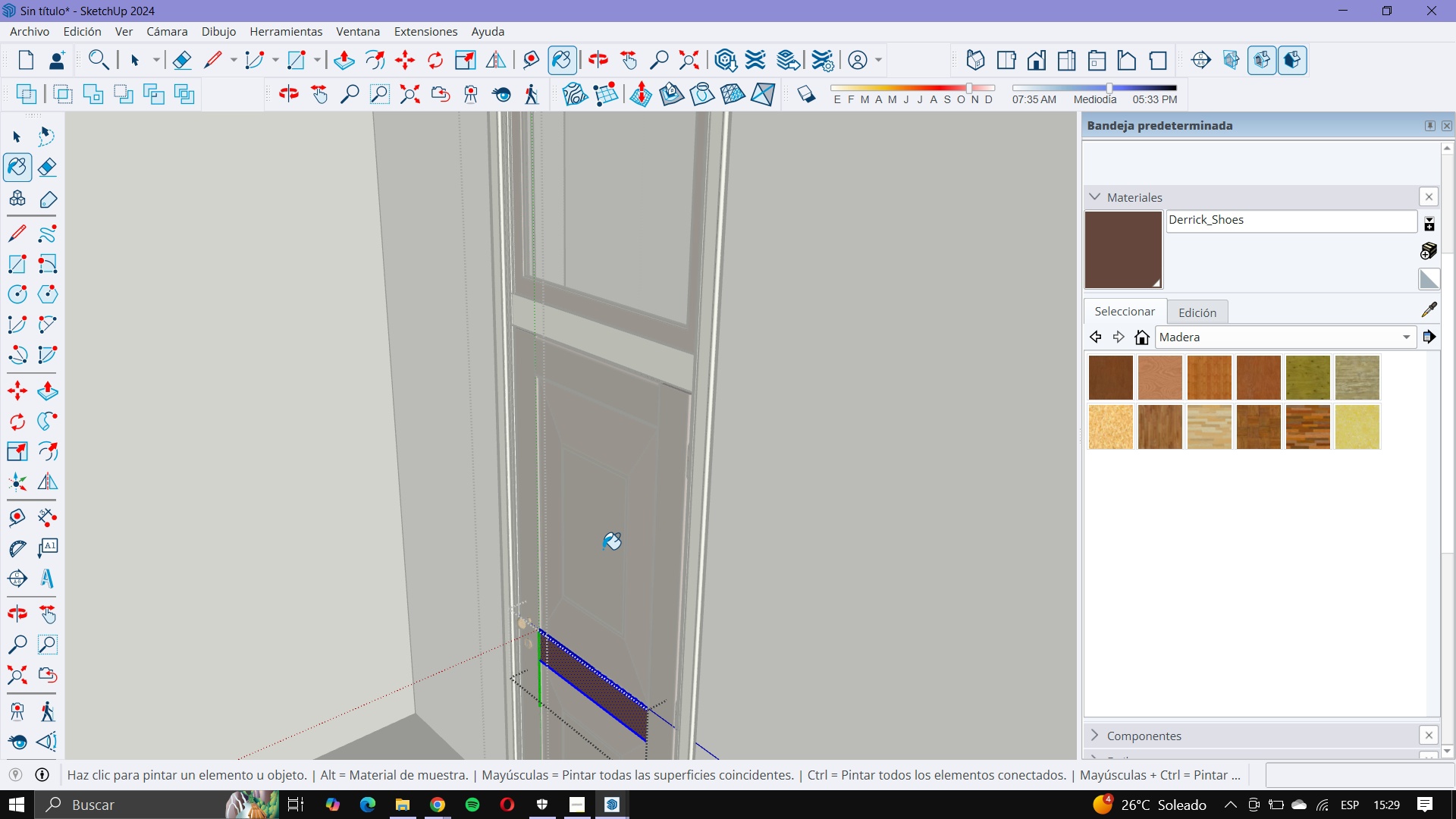 
key(Escape)
 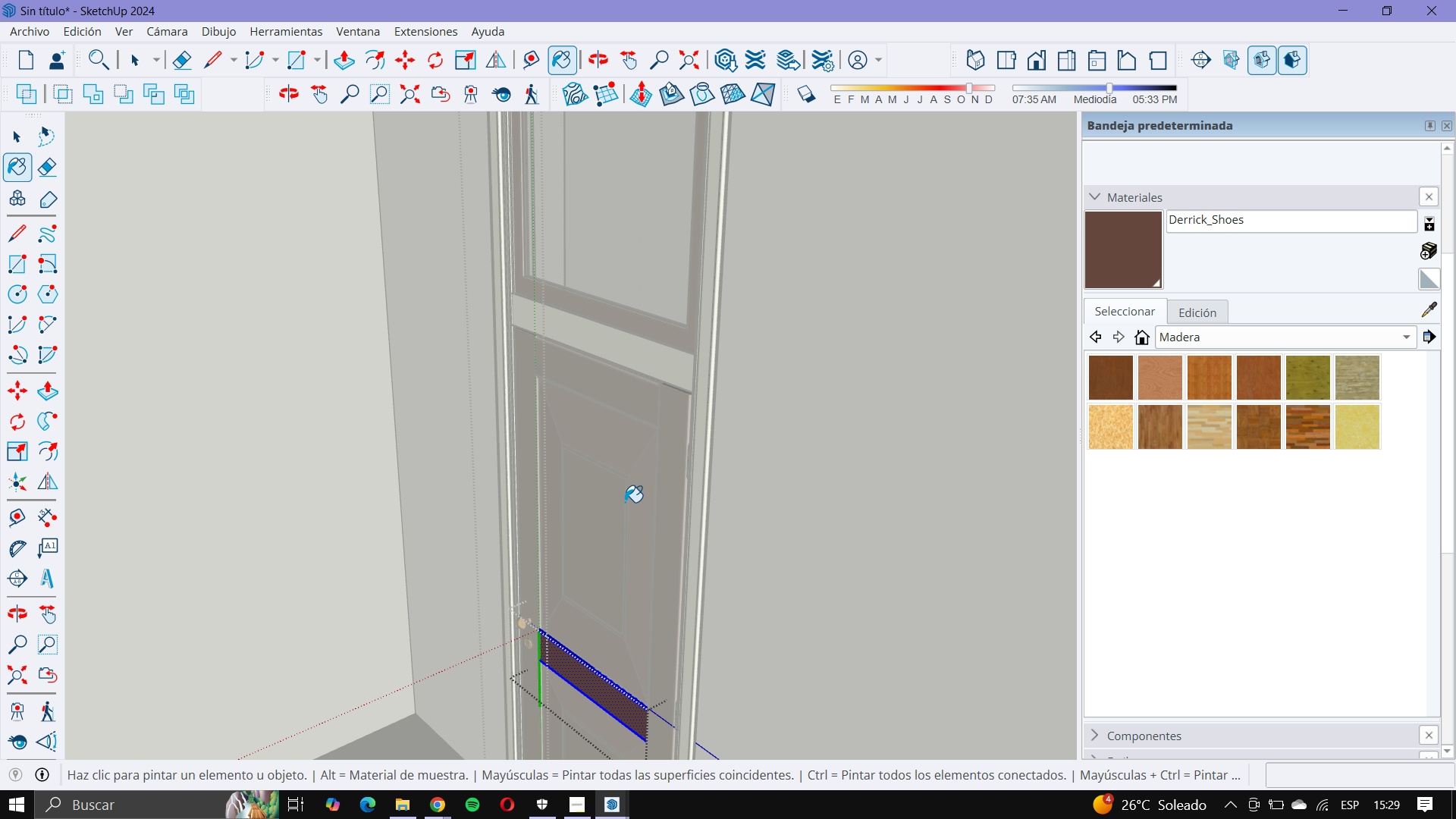 
key(Escape)
 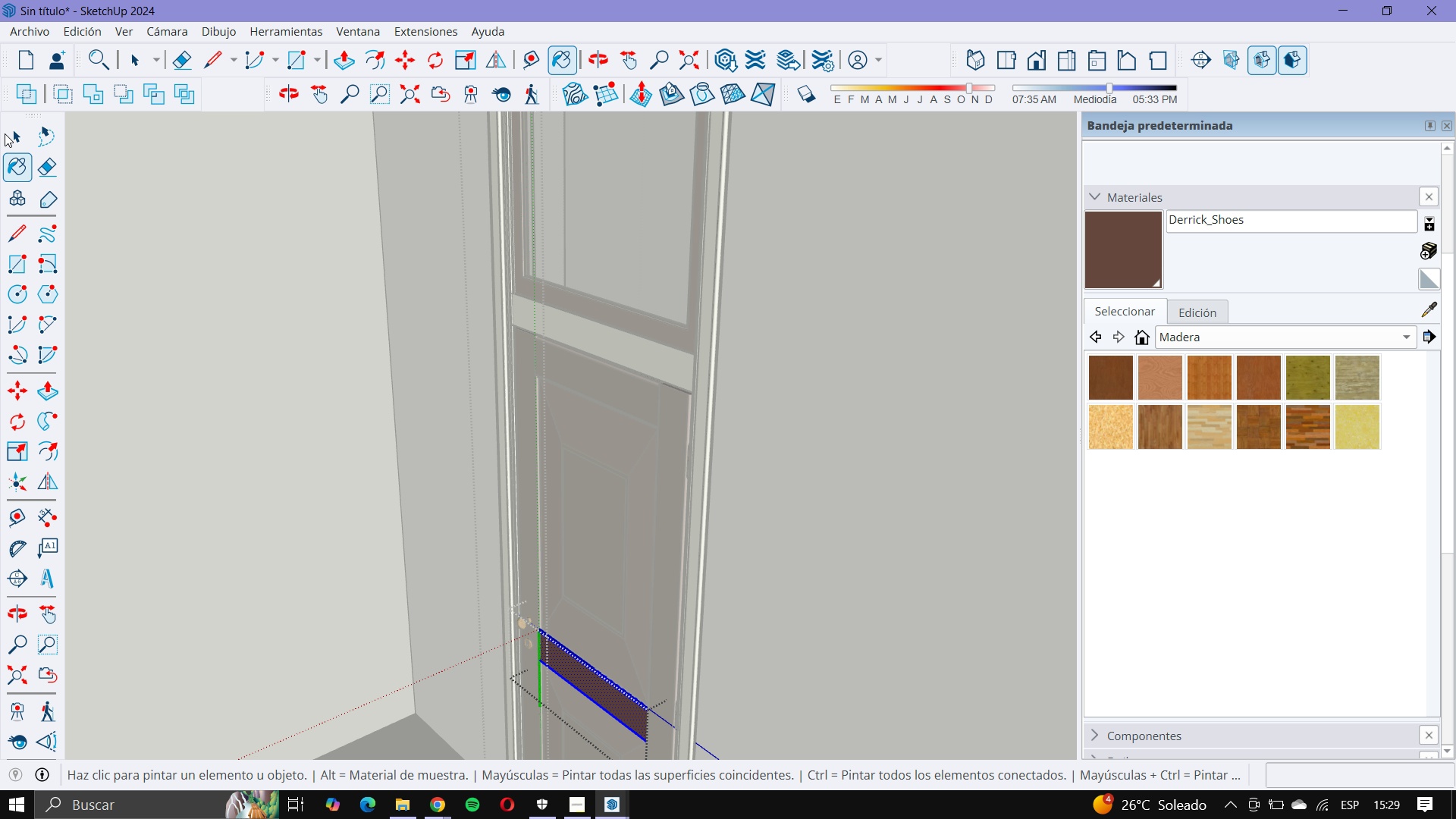 
left_click([8, 133])
 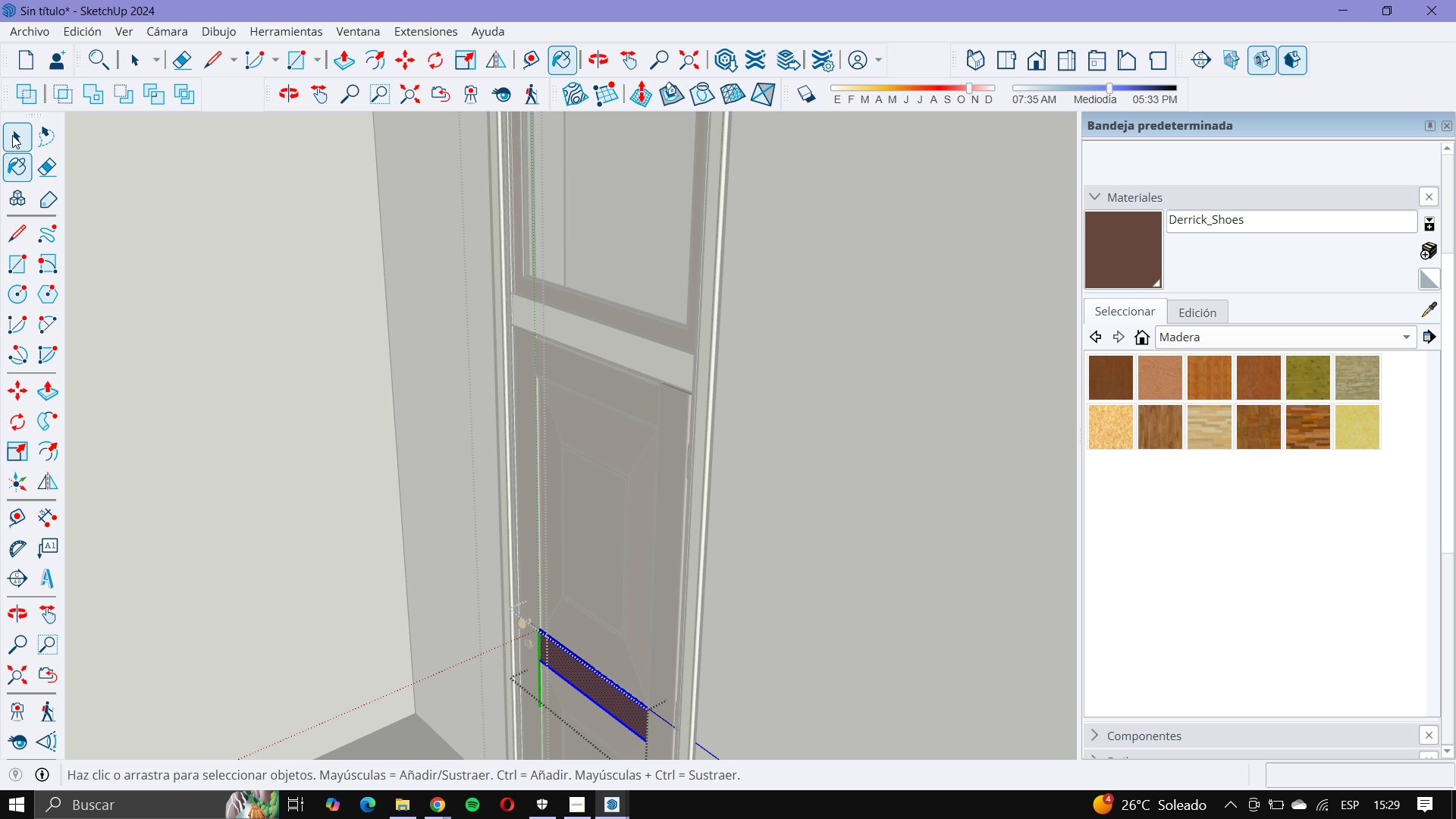 
key(Escape)
 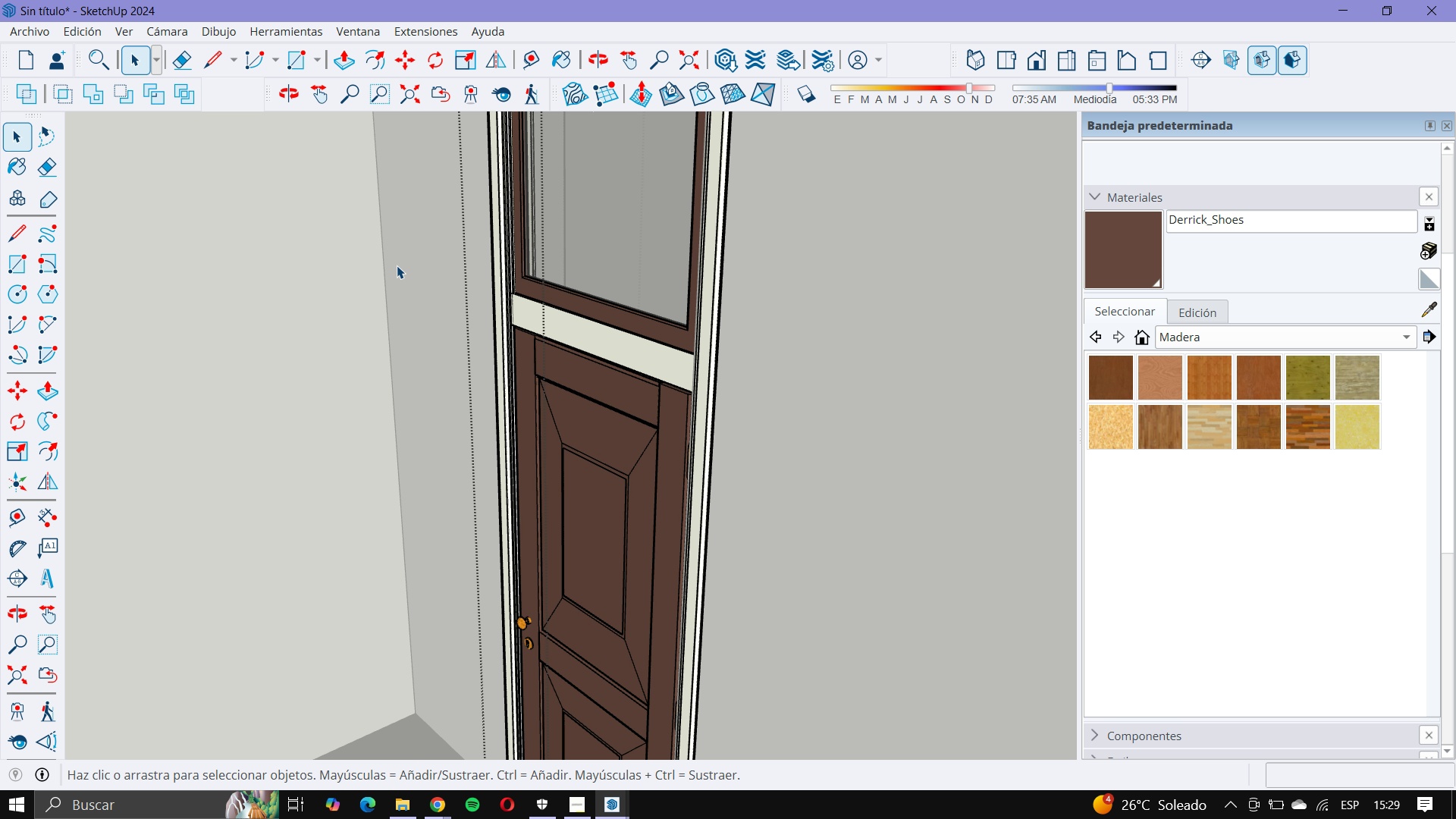 
key(Escape)
 